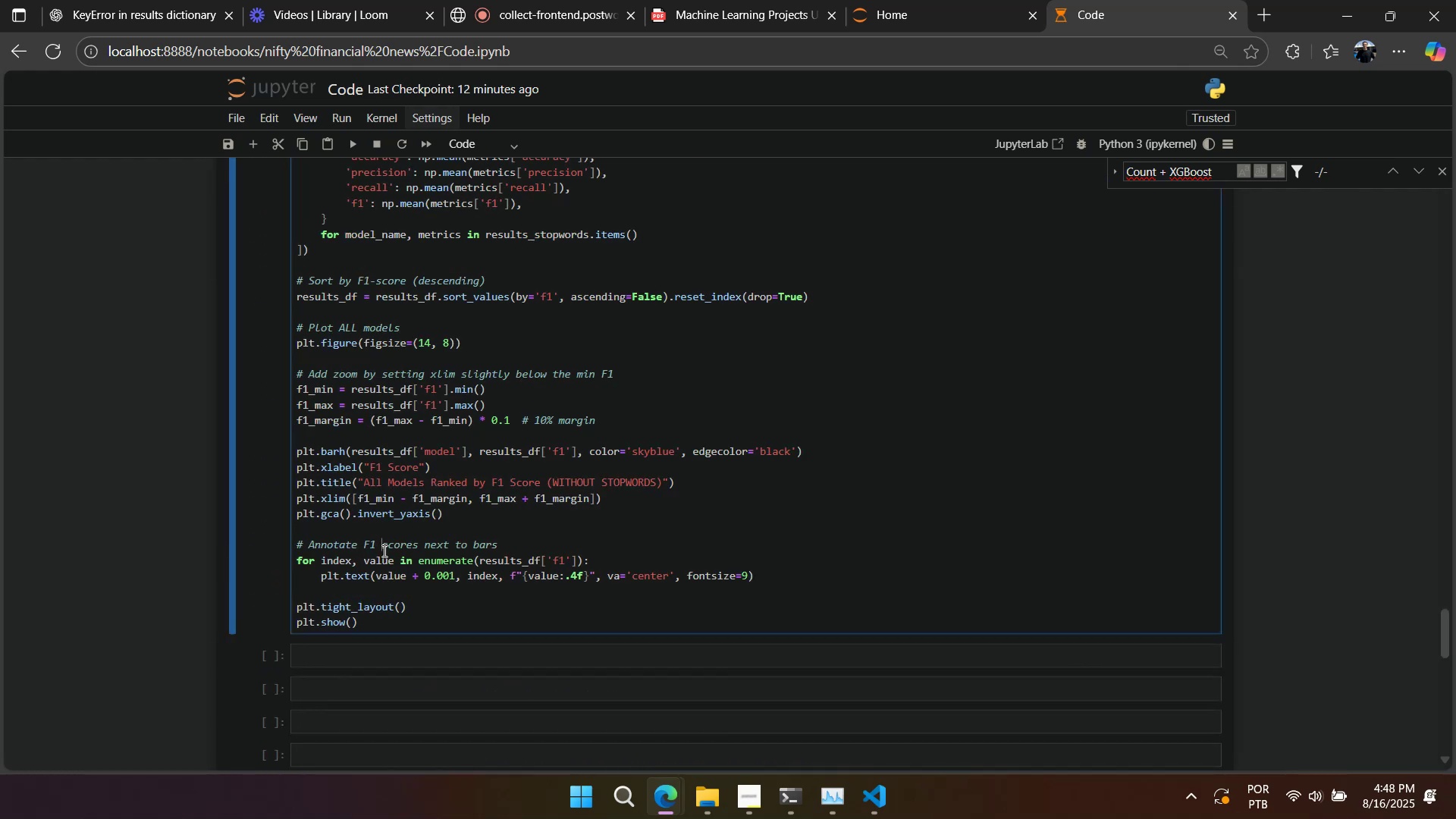 
hold_key(key=ShiftRight, duration=1.52)
 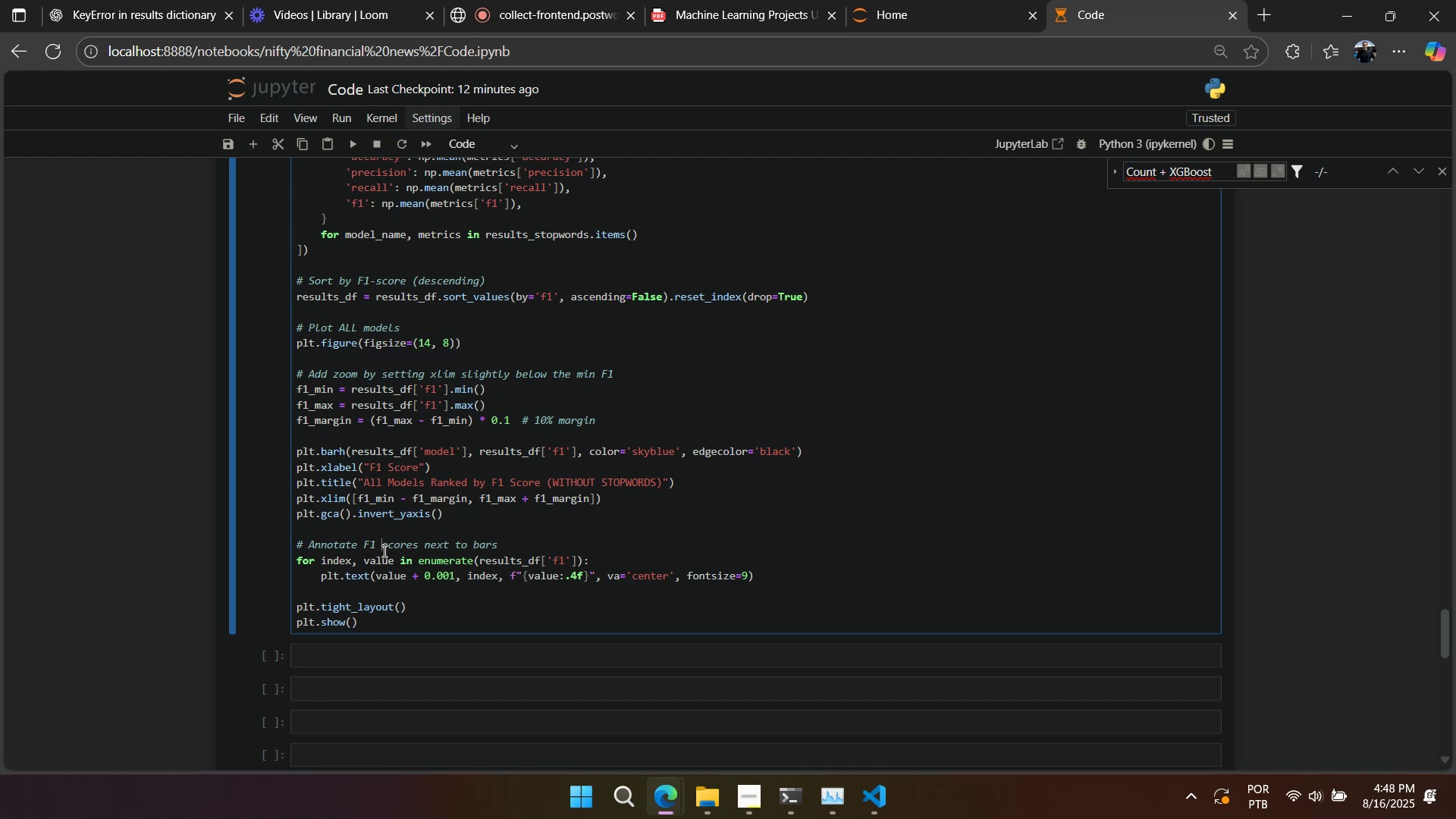 
key(Shift+Enter)
 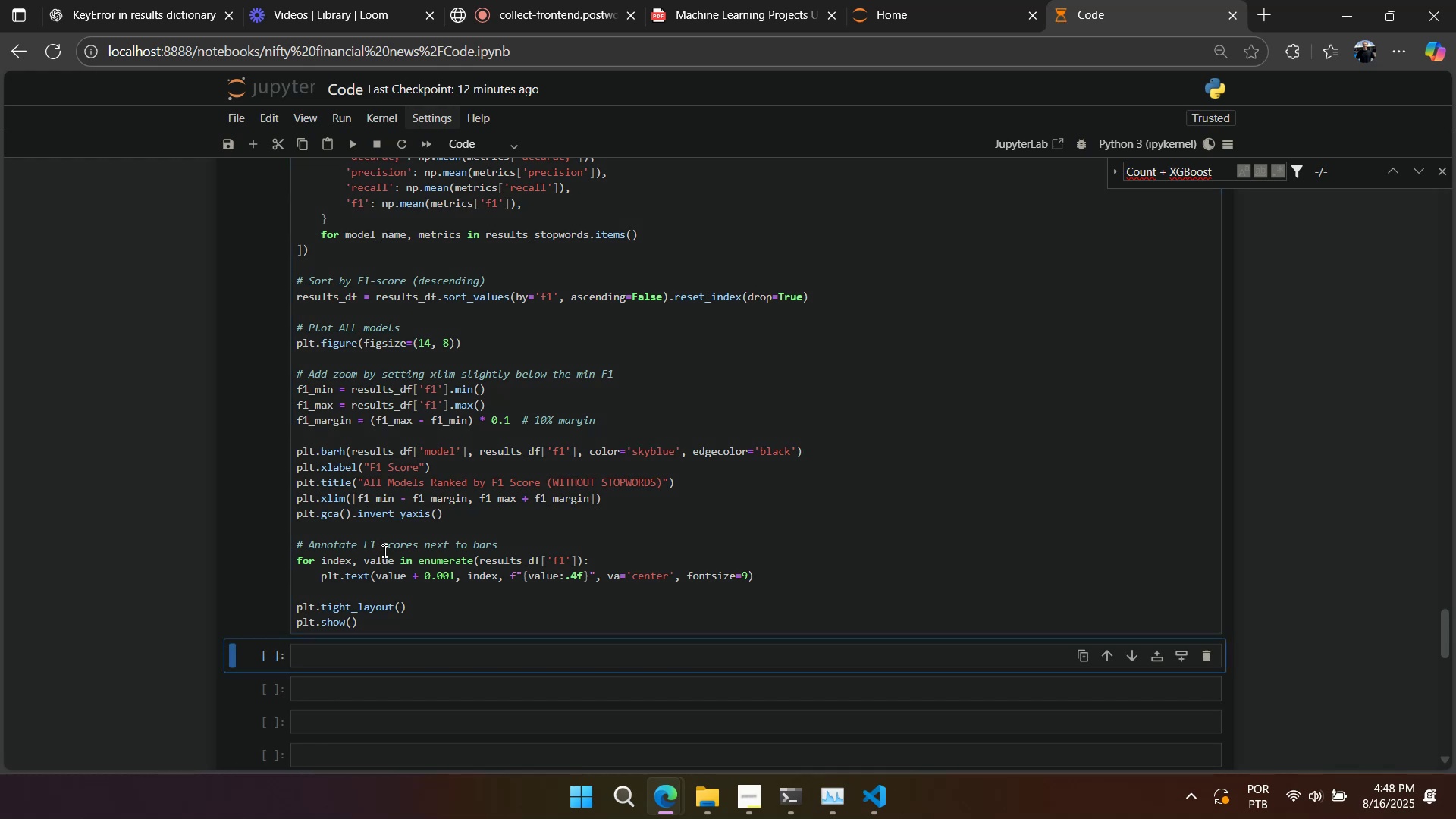 
scroll: coordinate [392, 551], scroll_direction: down, amount: 4.0
 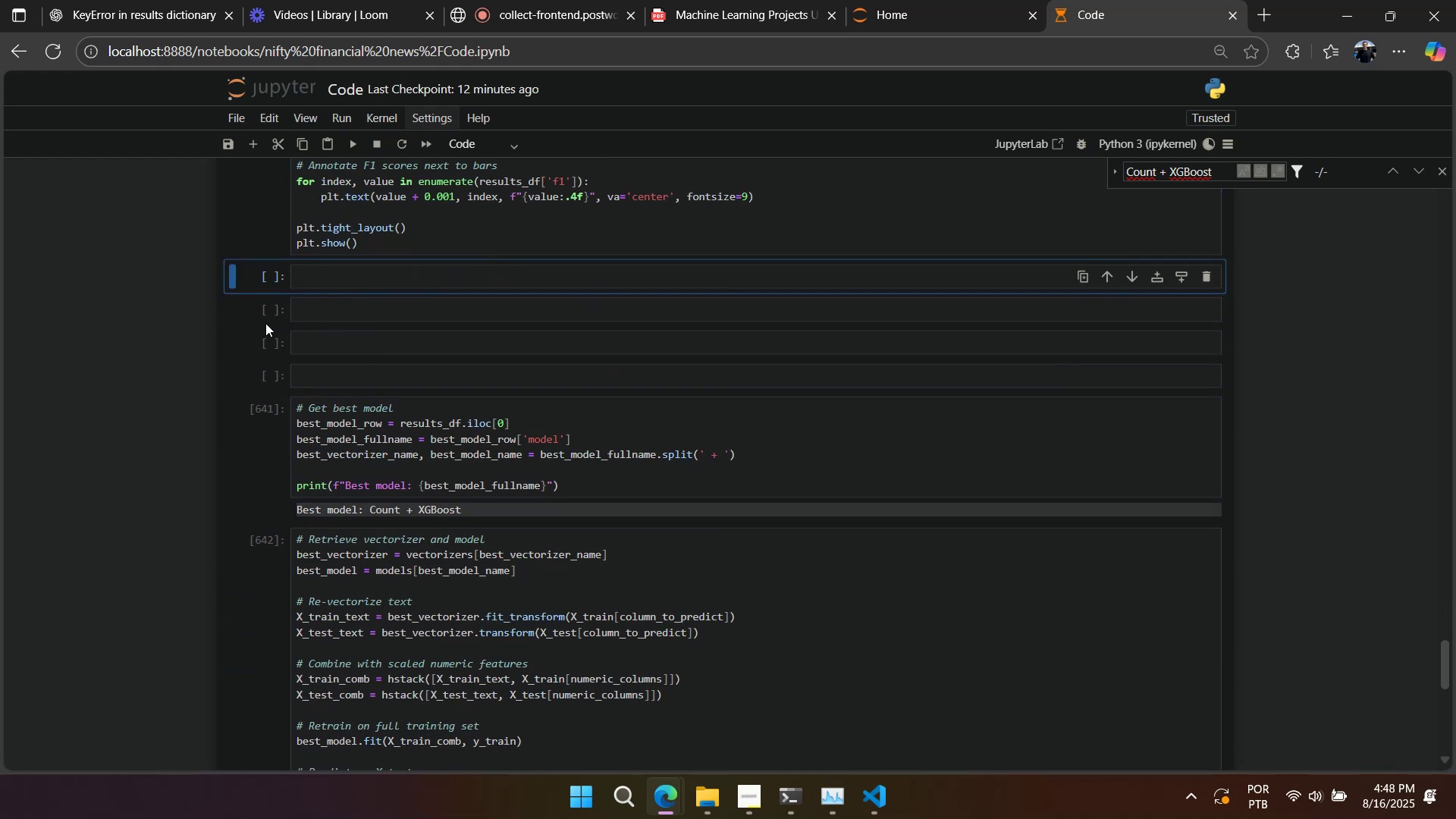 
left_click([262, 366])
 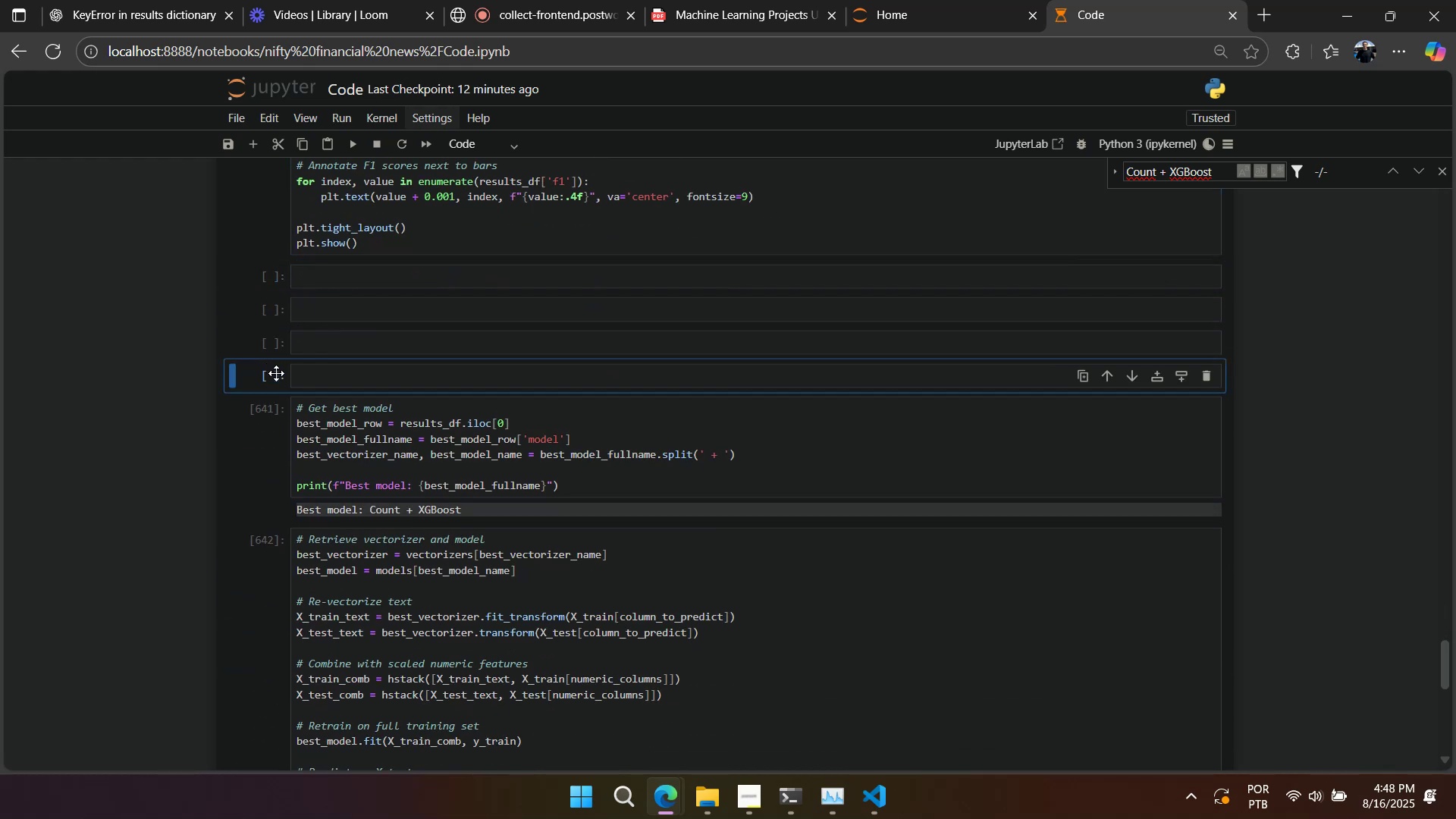 
type(dd)
 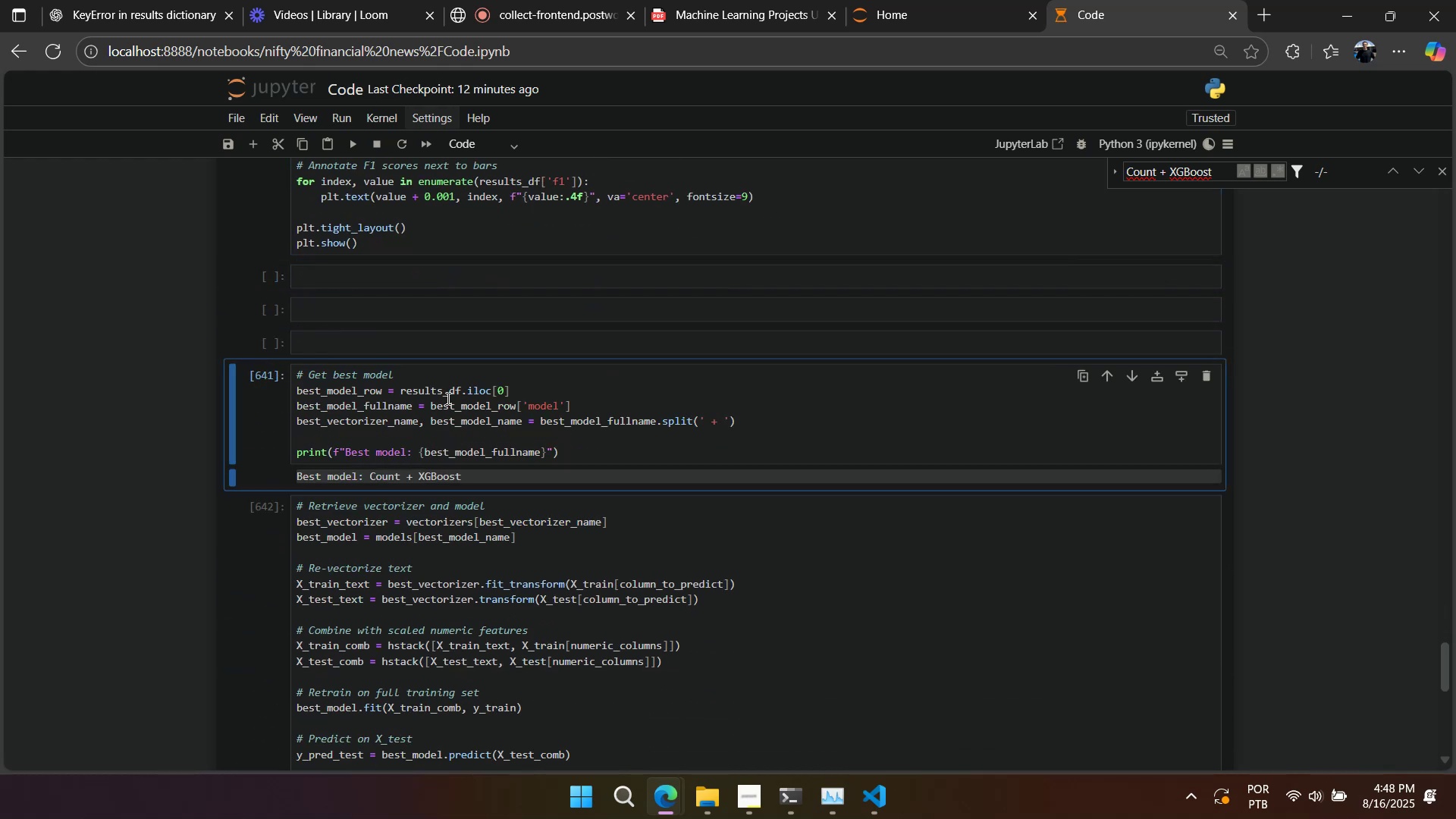 
left_click([453, 378])
 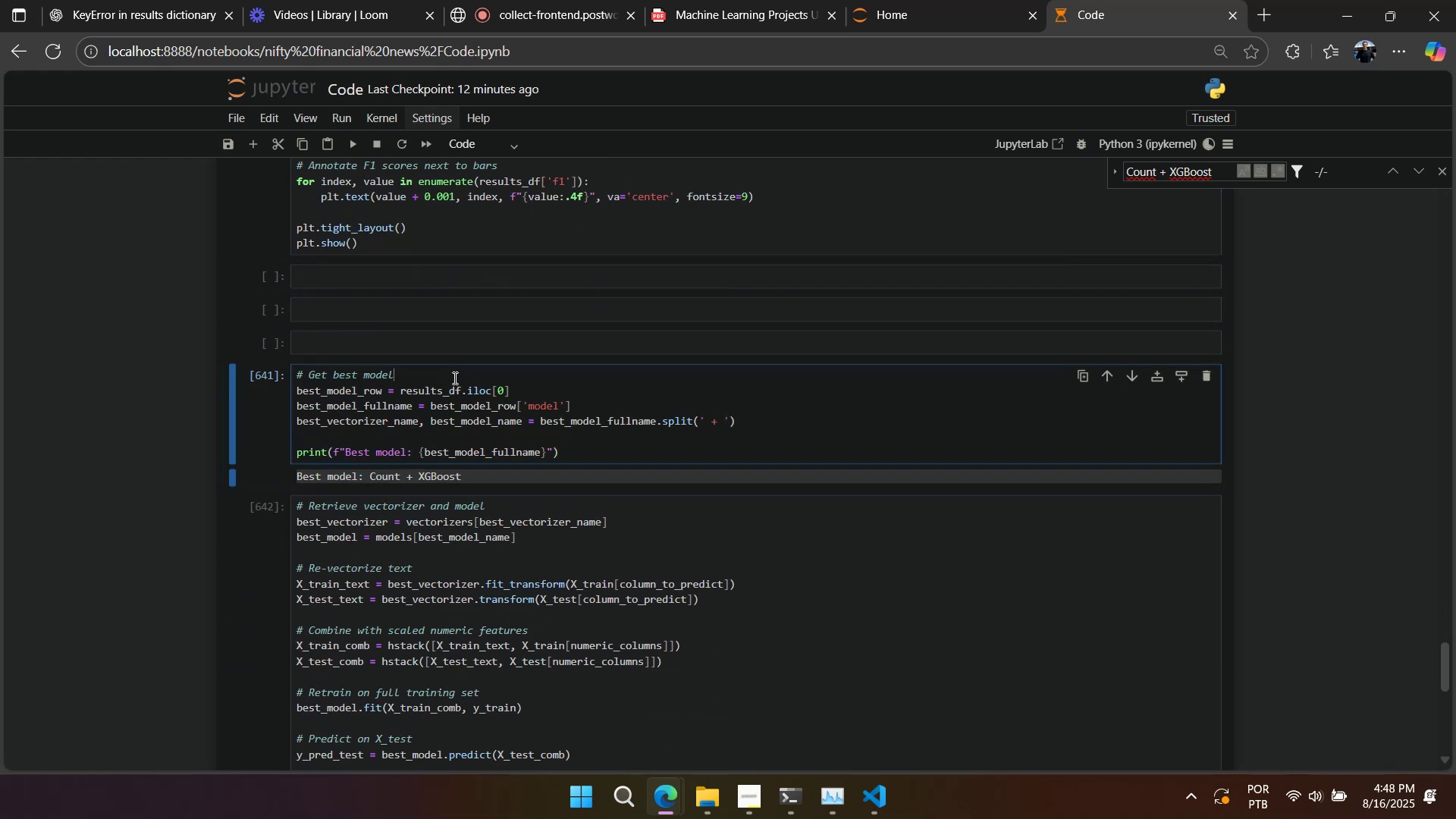 
scroll: coordinate [453, 378], scroll_direction: down, amount: 5.0
 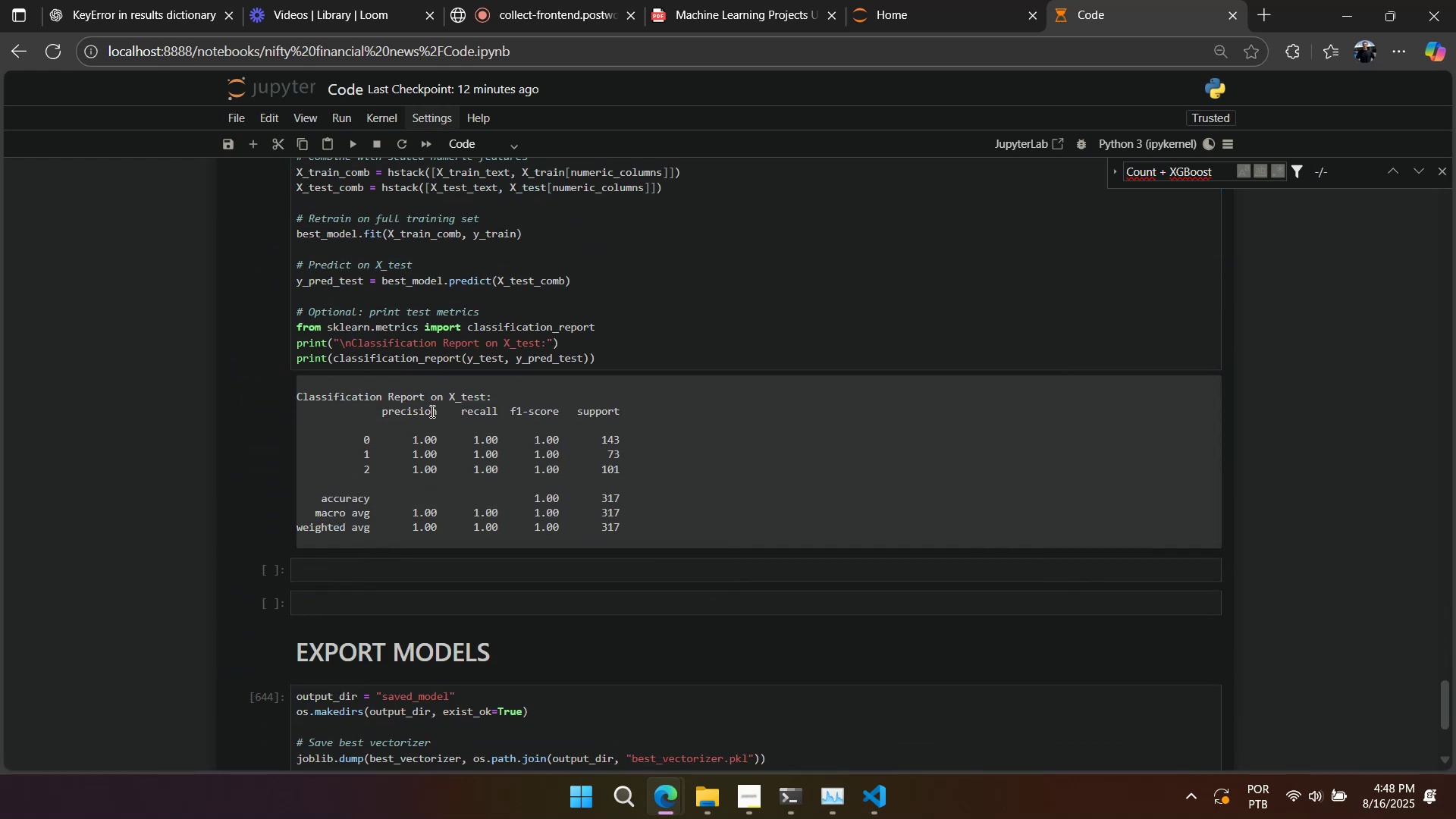 
scroll: coordinate [427, 411], scroll_direction: up, amount: 3.0
 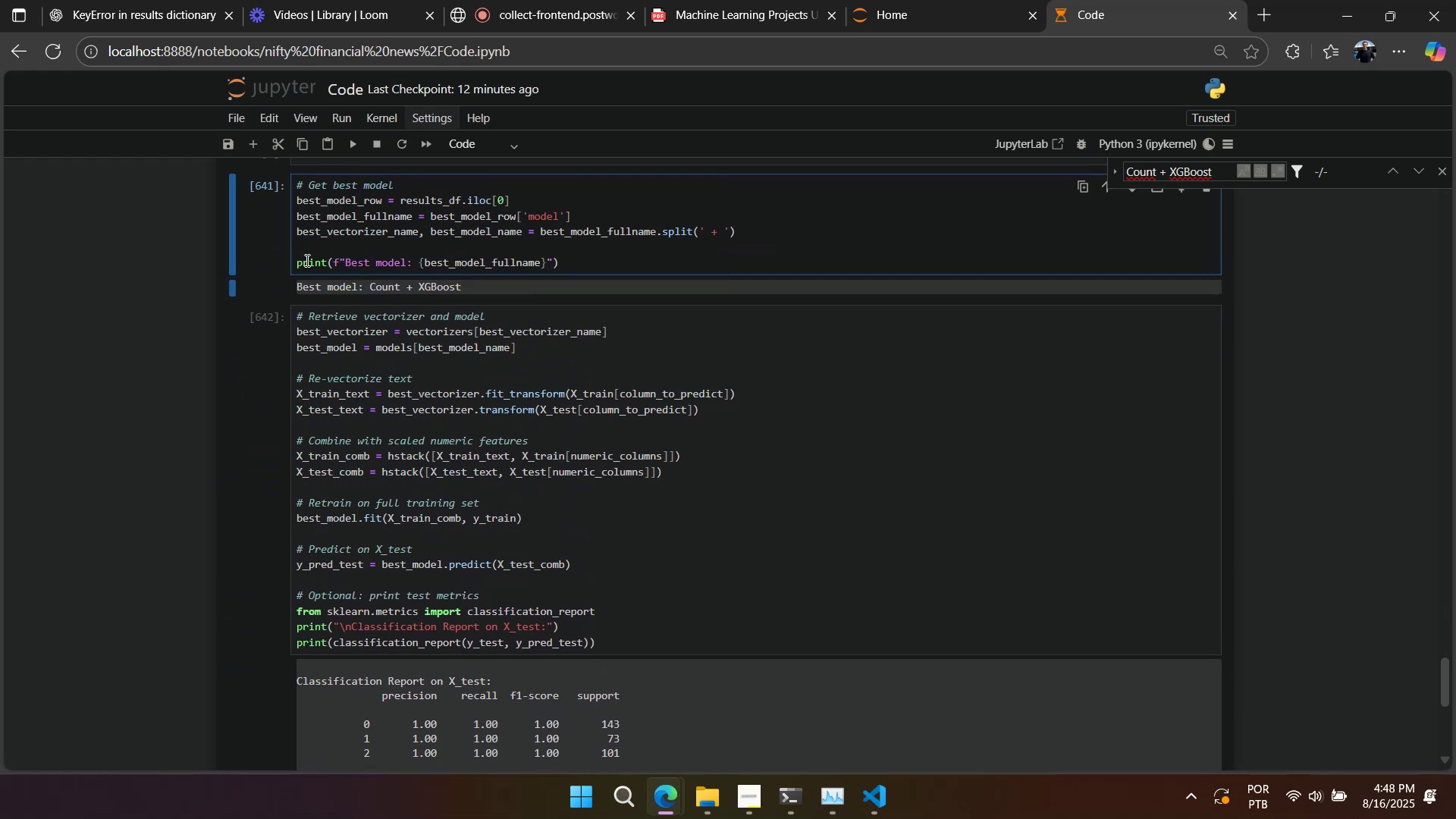 
left_click([255, 230])
 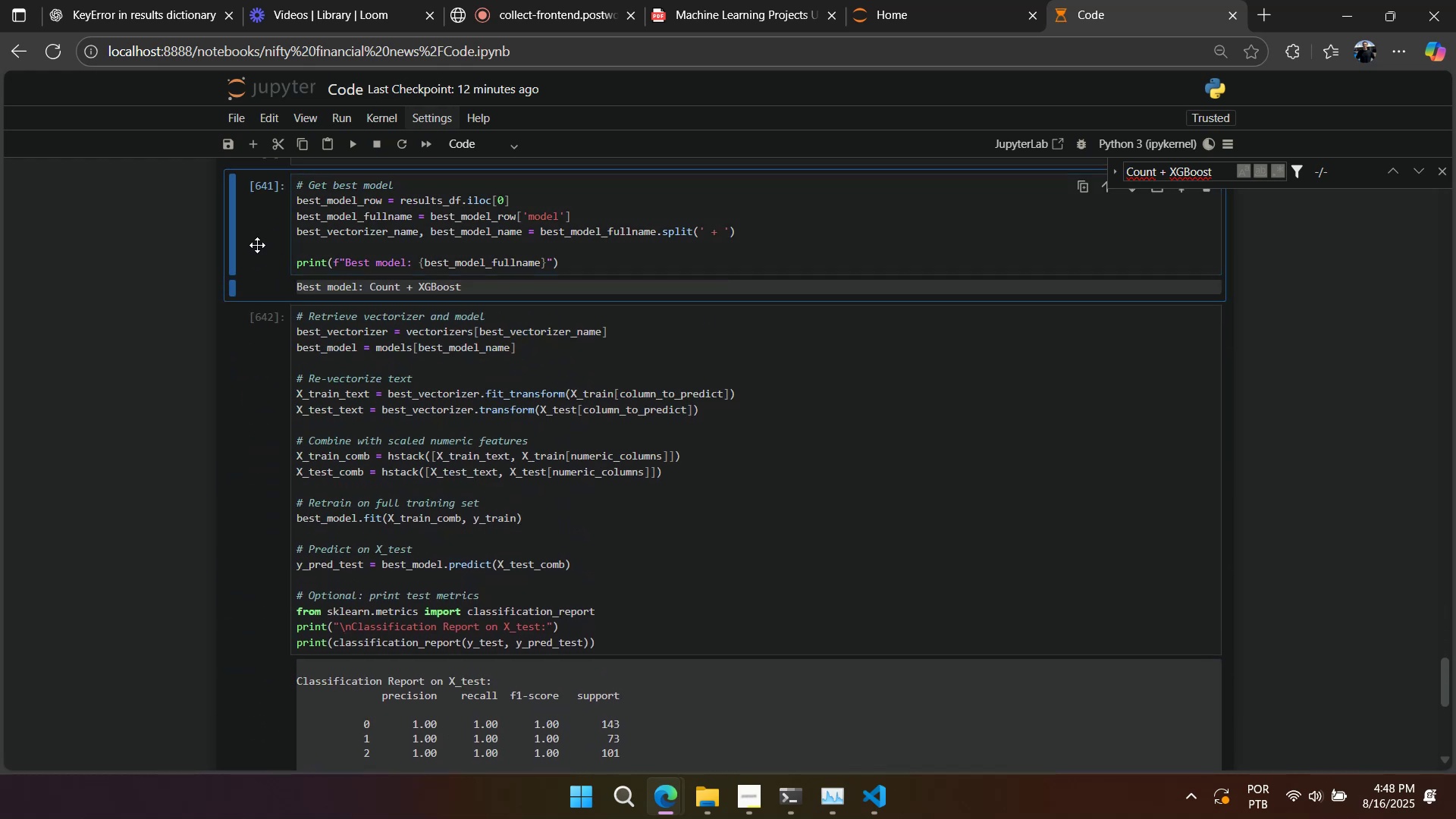 
hold_key(key=ShiftLeft, duration=0.86)
left_click([258, 381])
 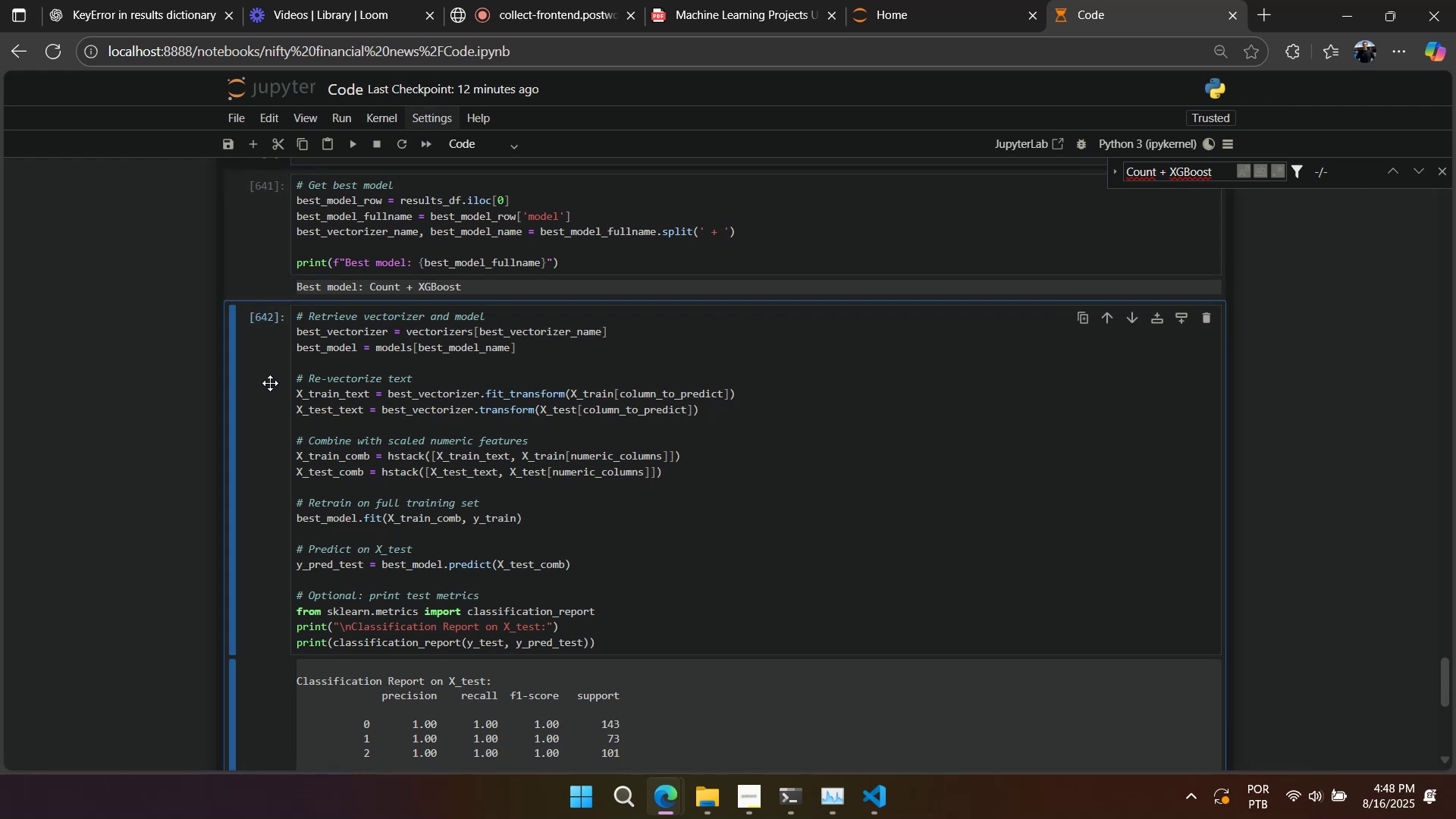 
key(C)
 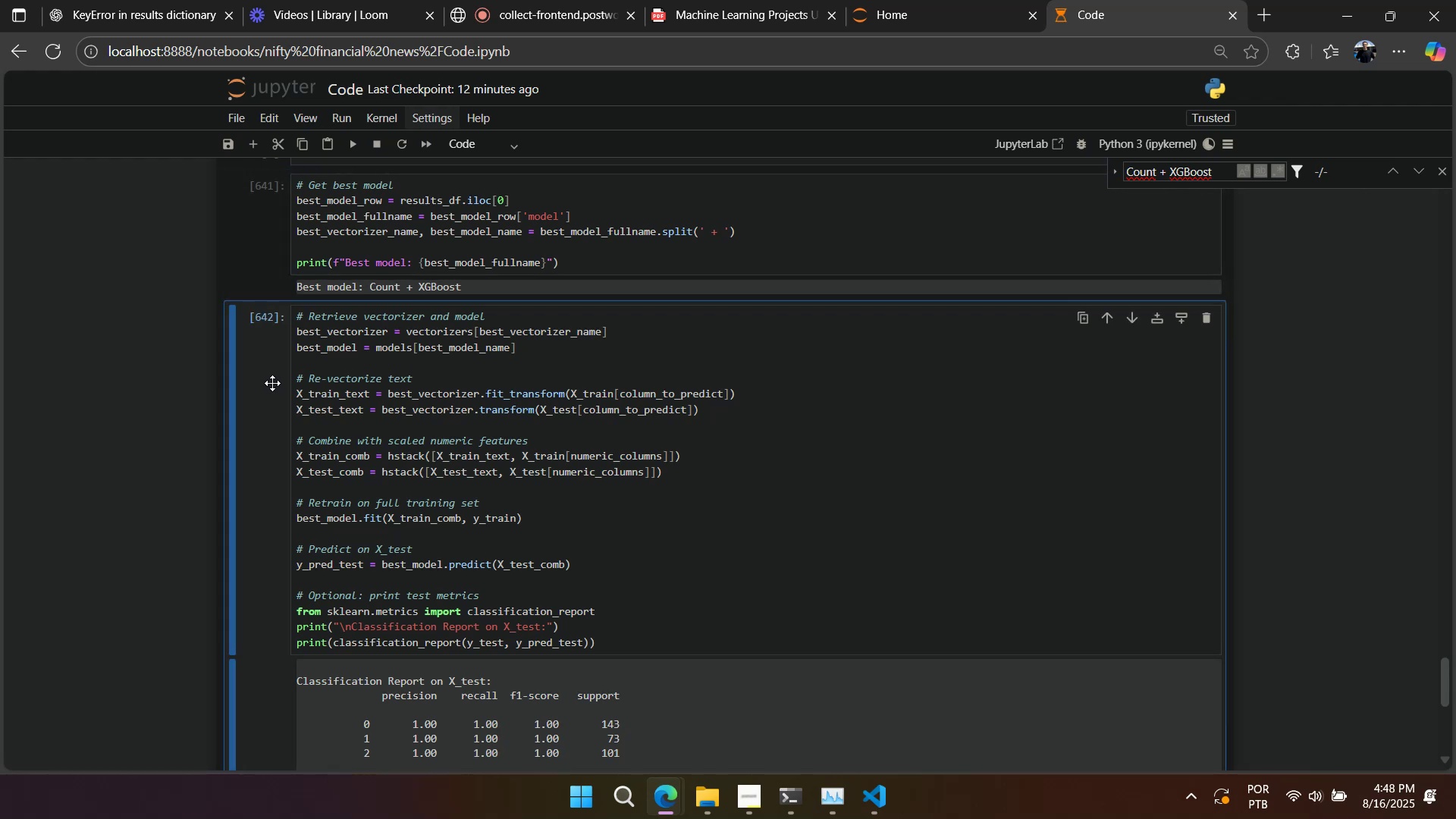 
scroll: coordinate [272, 383], scroll_direction: down, amount: 4.0
 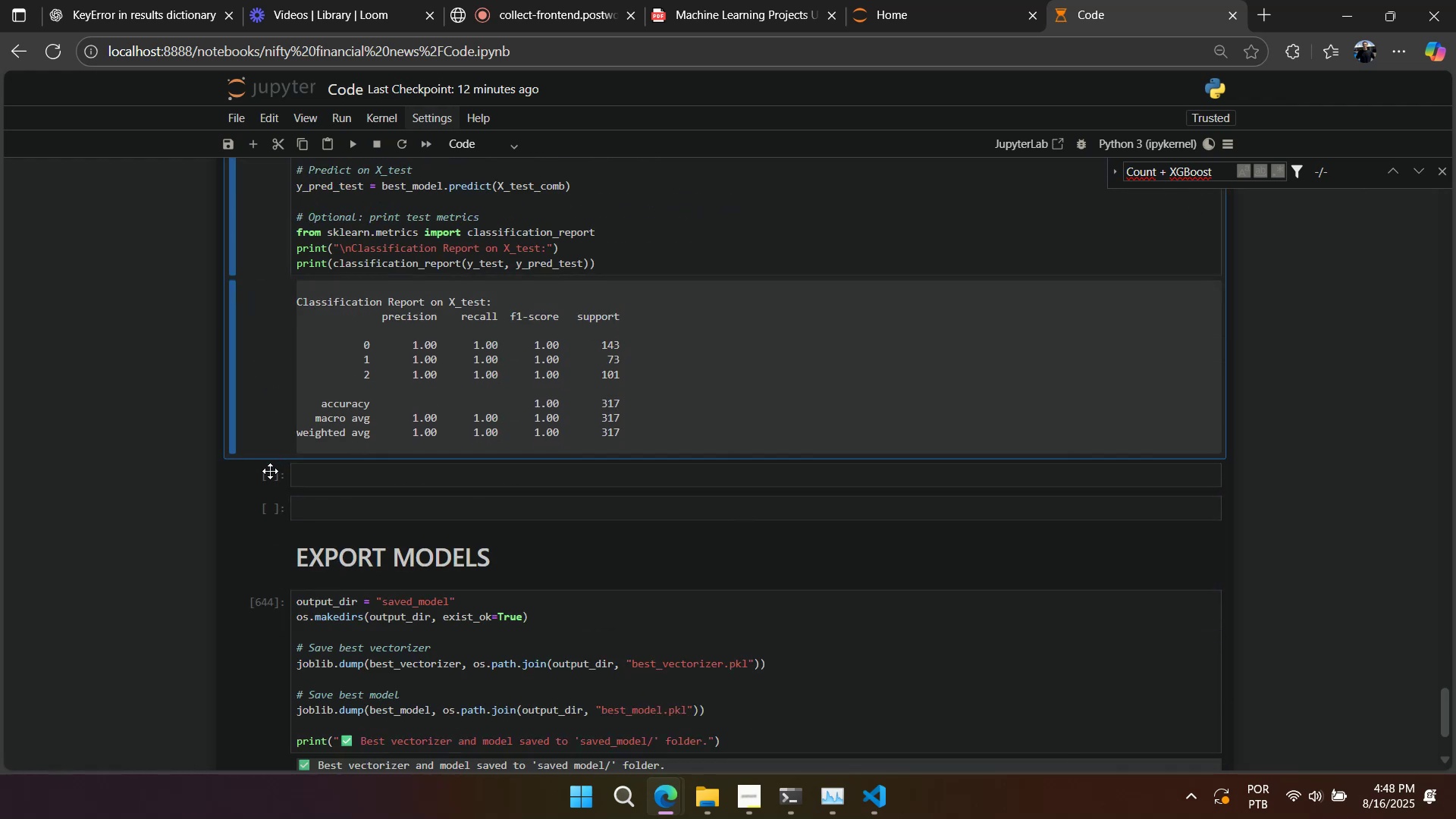 
left_click([264, 504])
 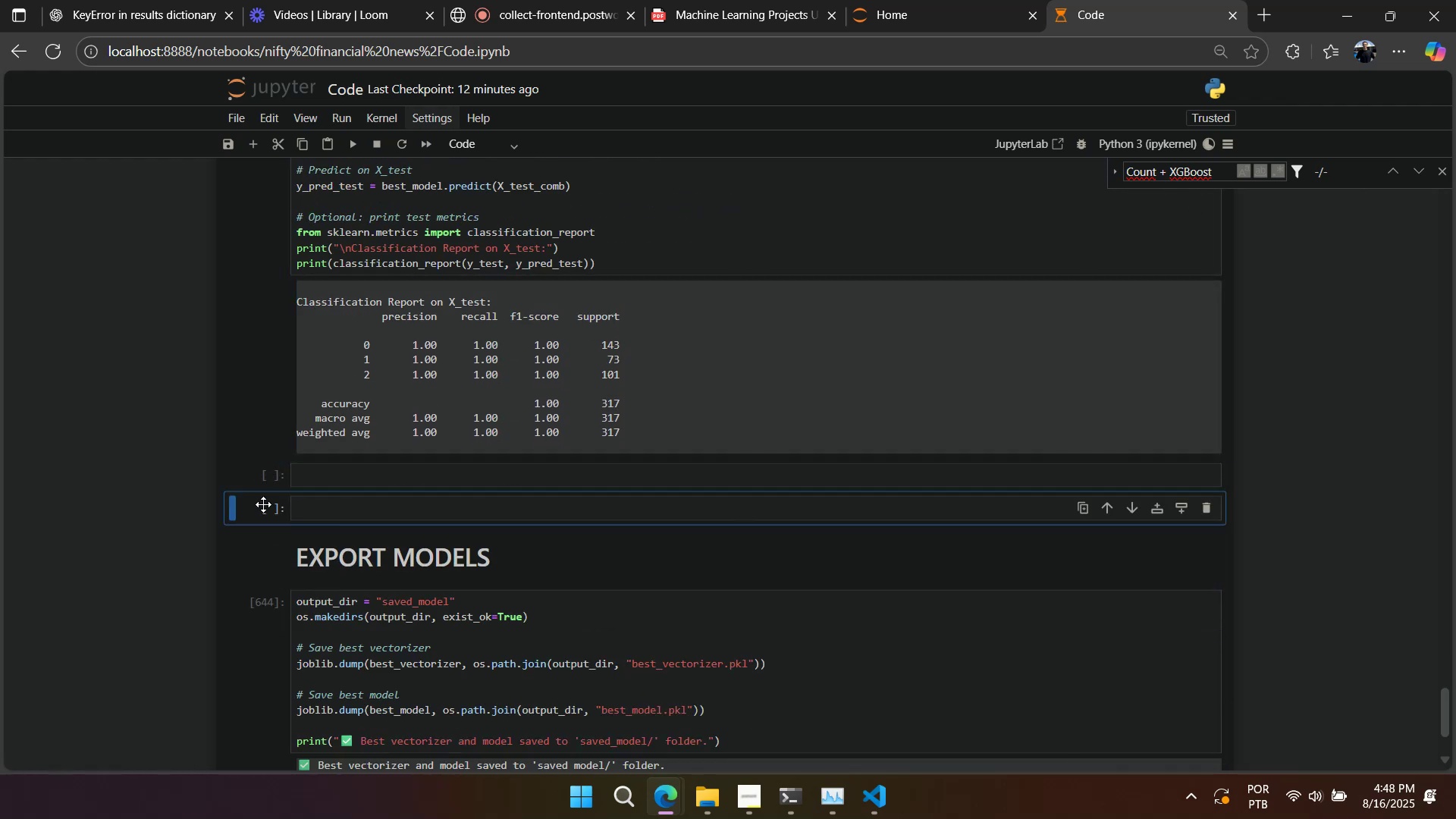 
key(V)
 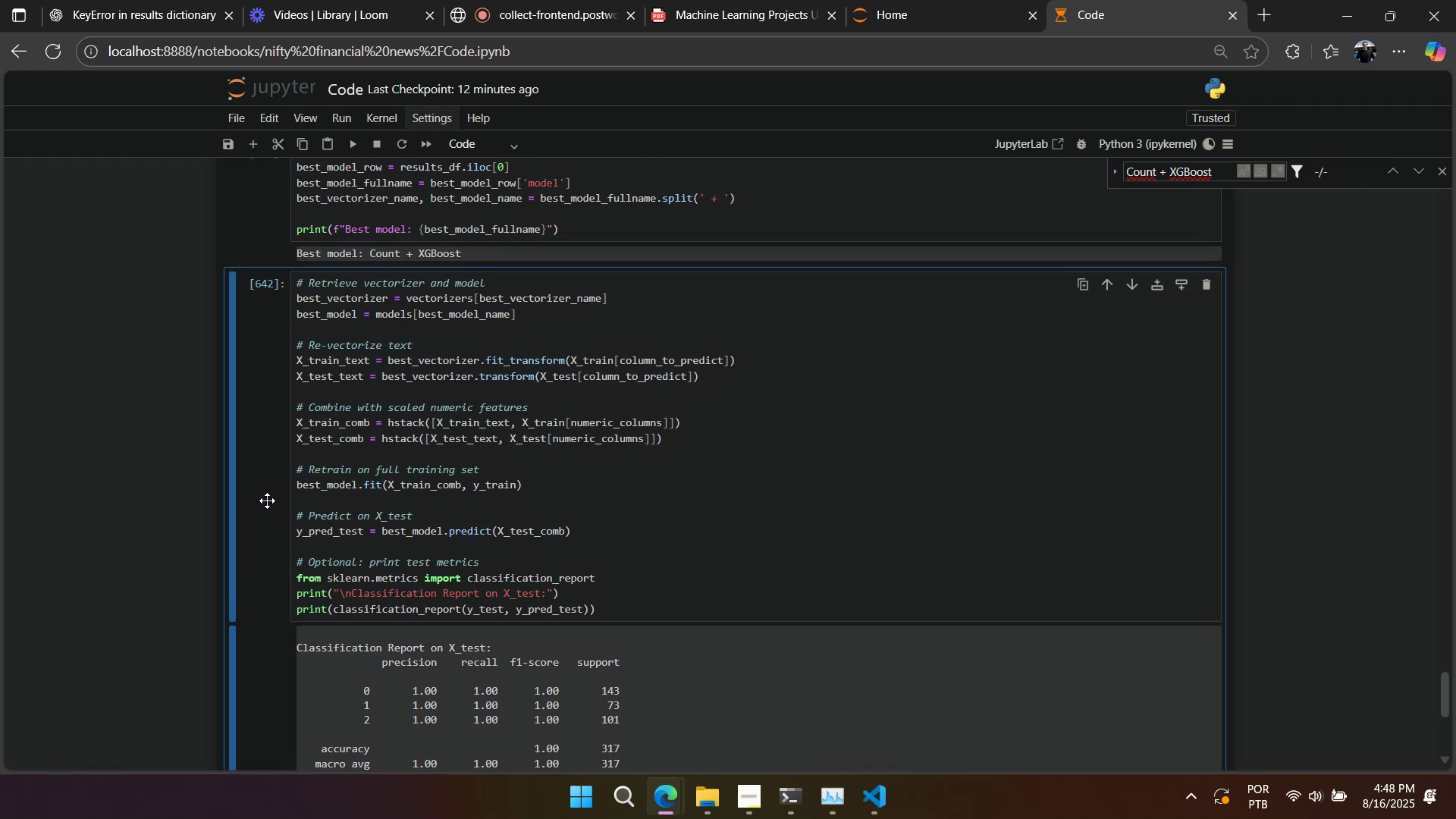 
scroll: coordinate [268, 492], scroll_direction: down, amount: 5.0
 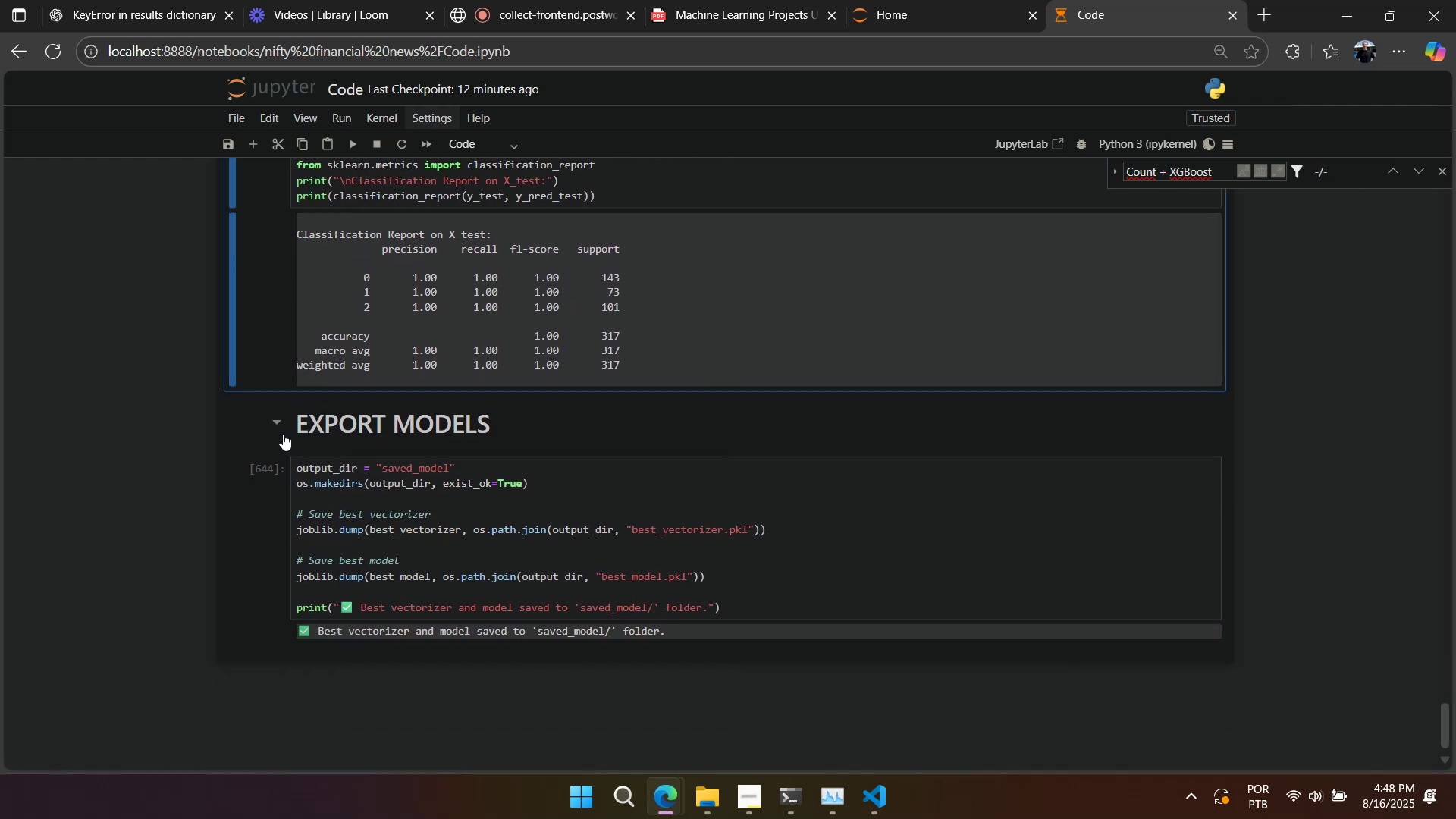 
left_click([257, 428])
 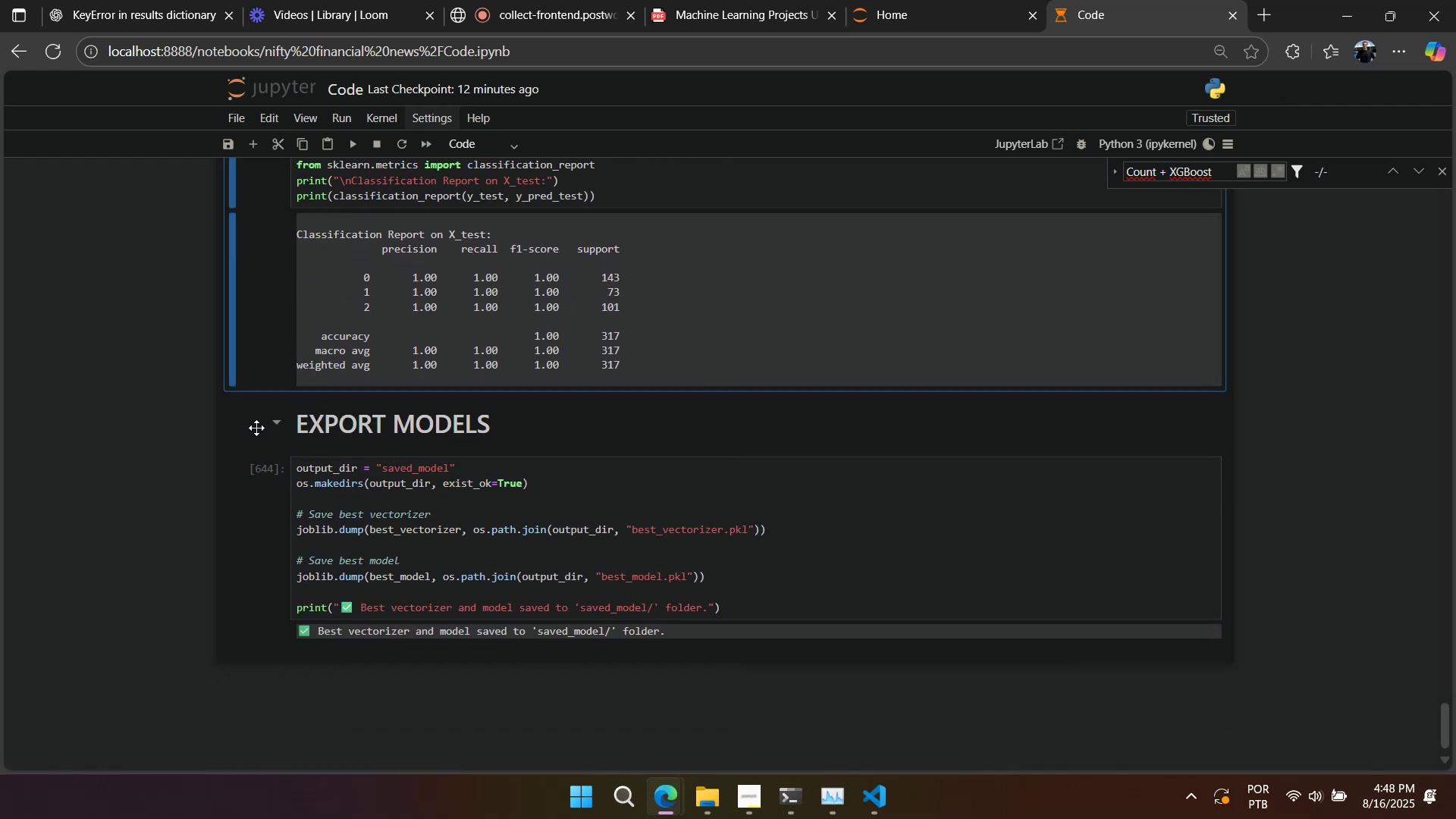 
type(aa)
 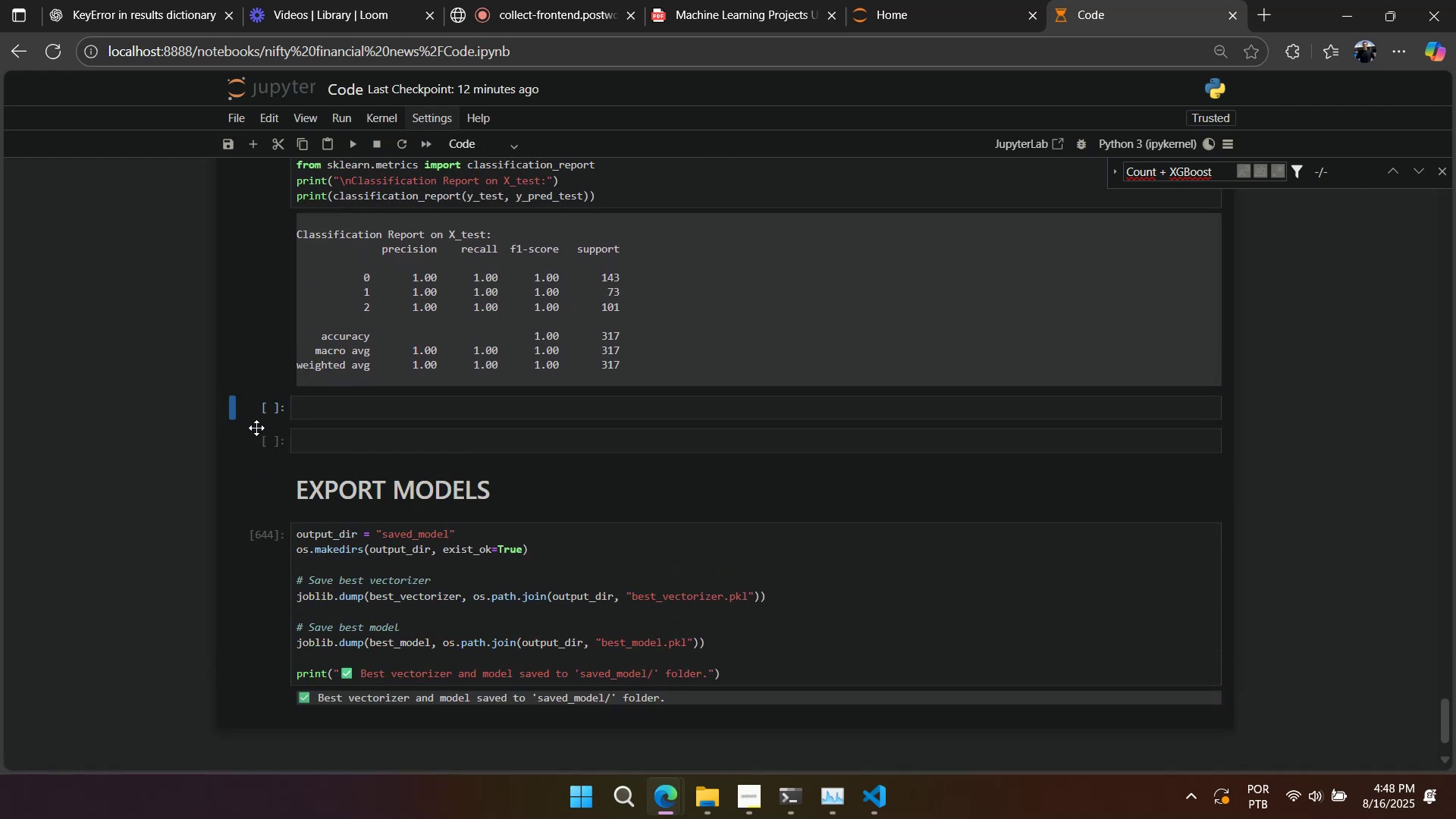 
scroll: coordinate [256, 428], scroll_direction: up, amount: 7.0
 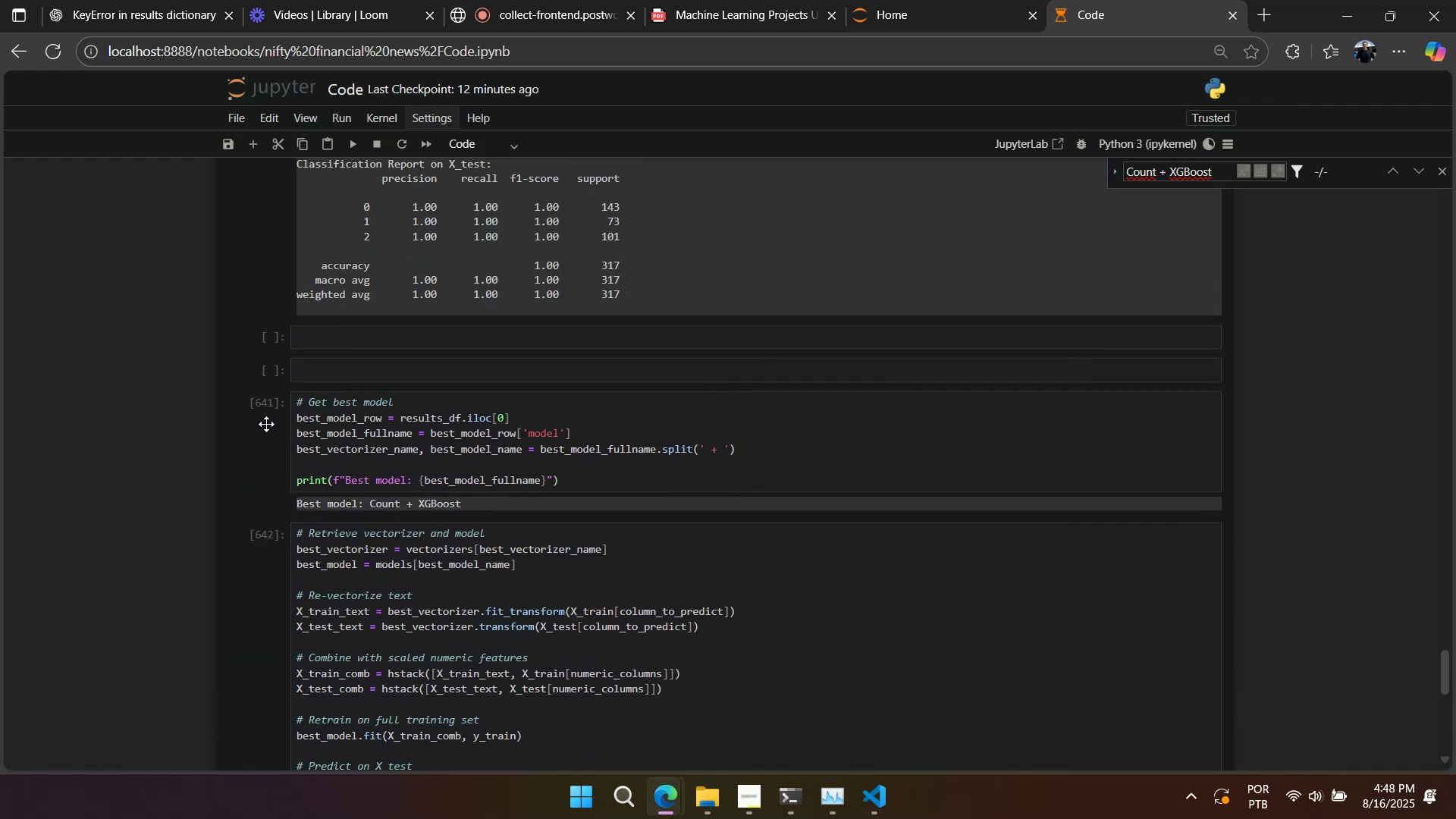 
left_click([269, 416])
 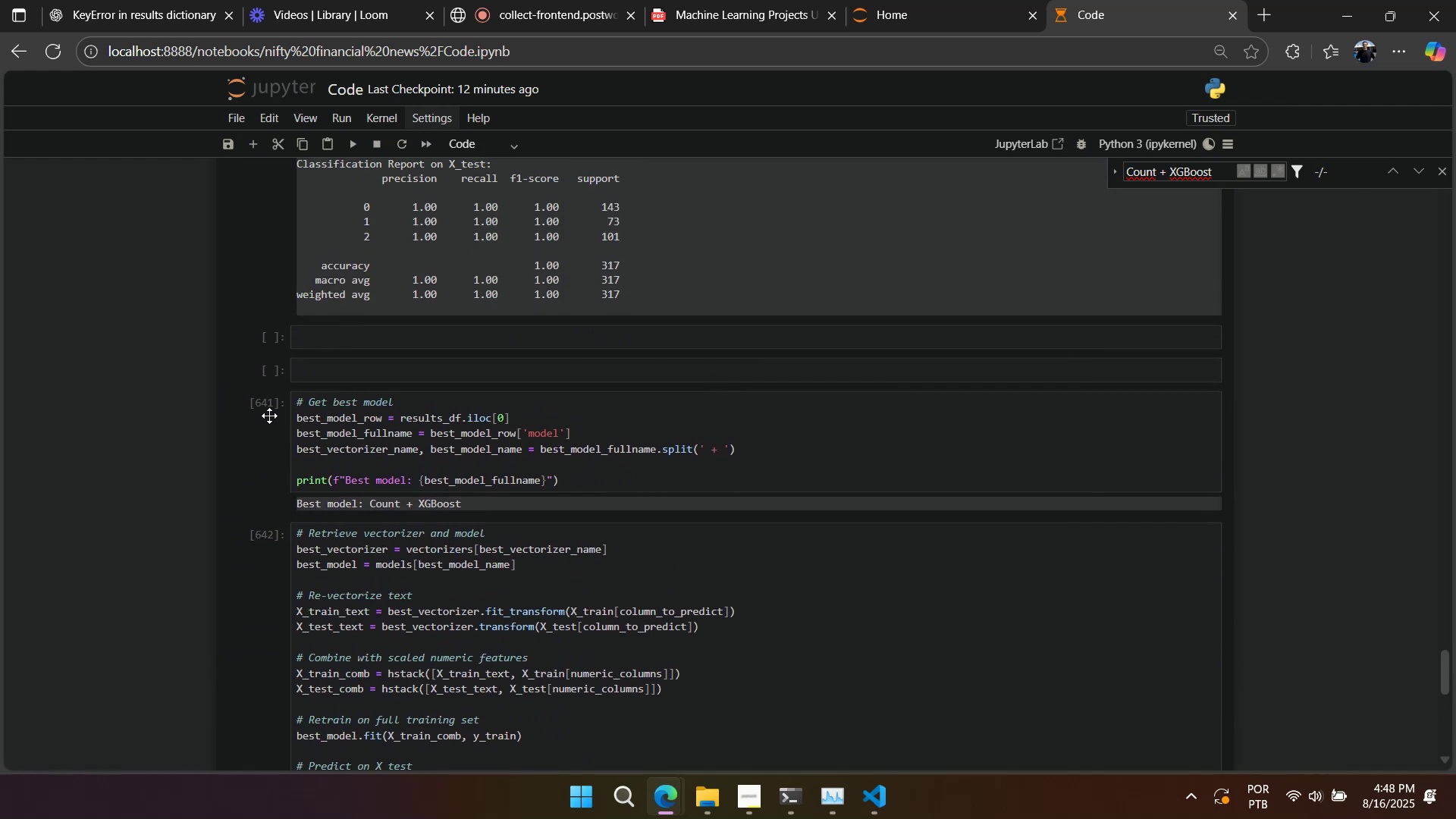 
type(aa)
 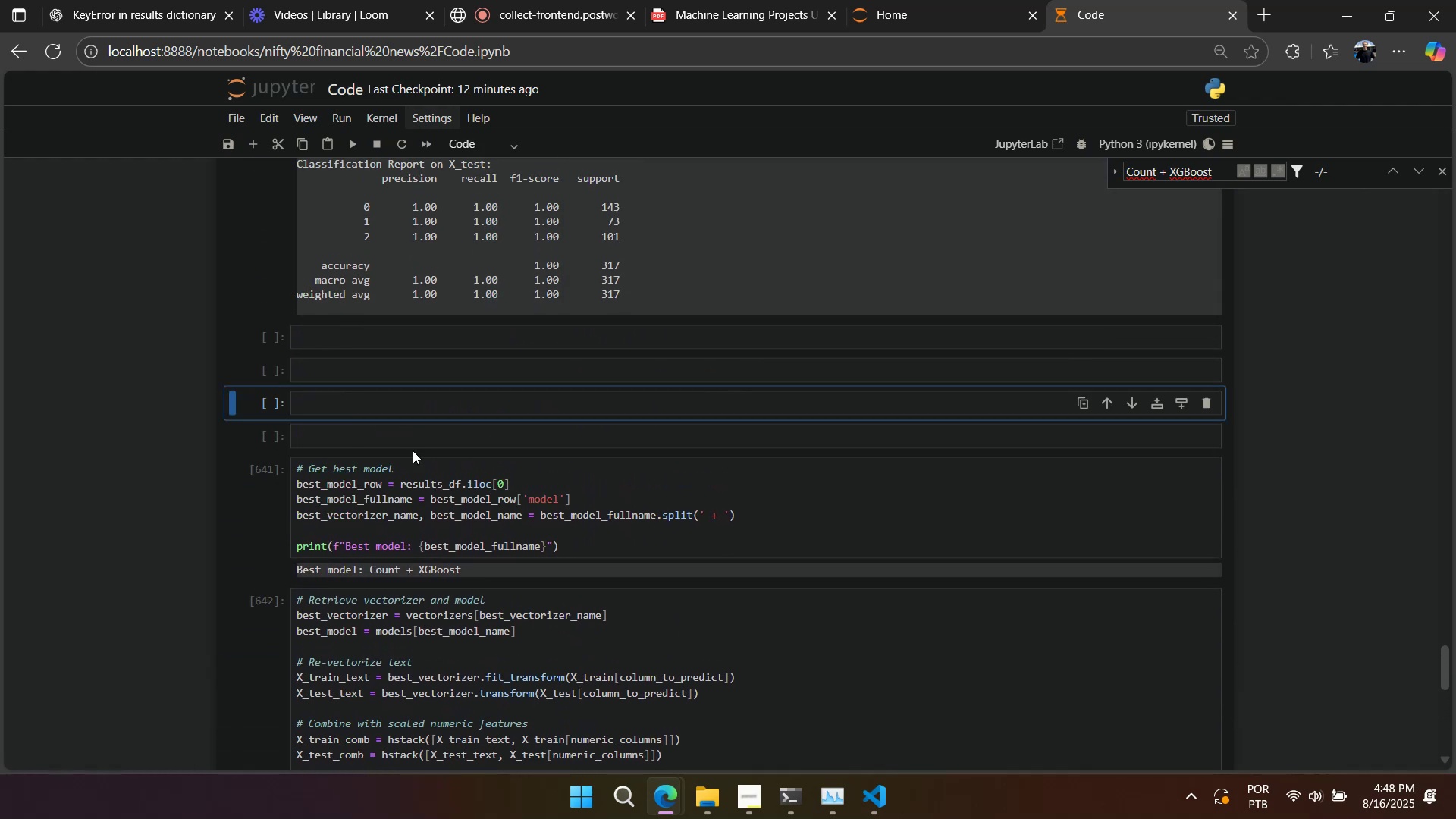 
left_click([413, 467])
 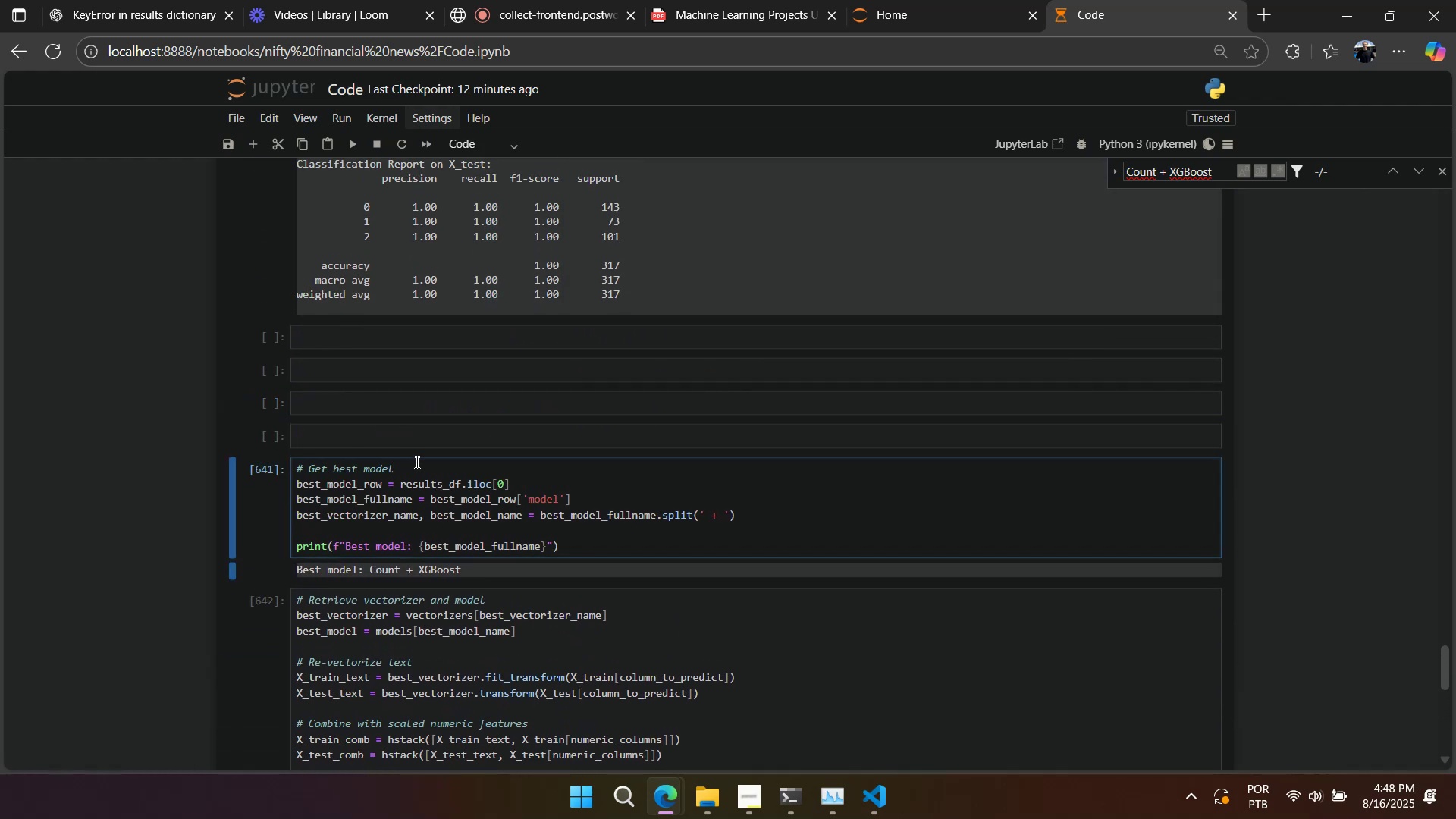 
type( (WITHOUT STOPWORDS))
 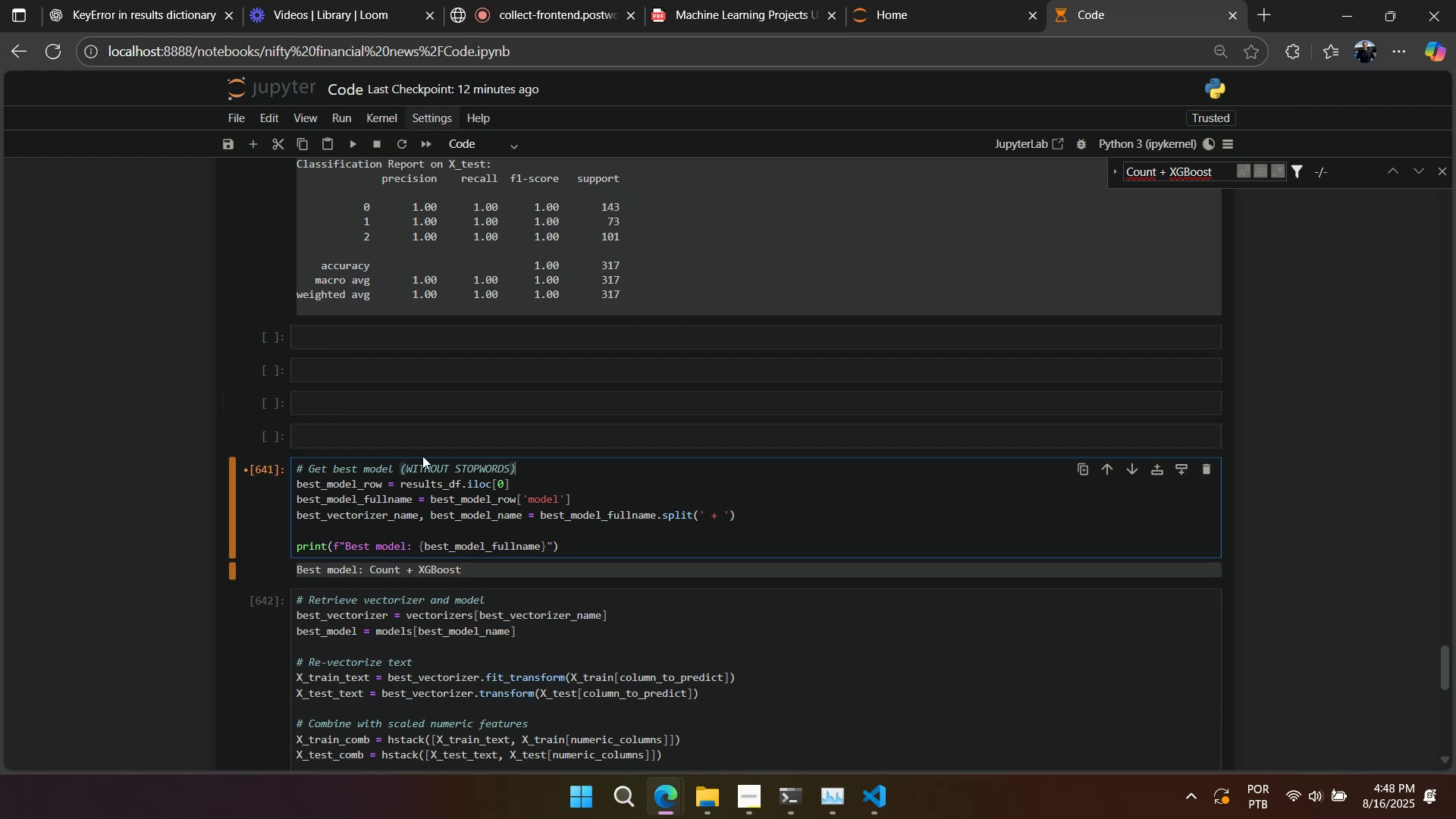 
scroll: coordinate [447, 526], scroll_direction: up, amount: 28.0
 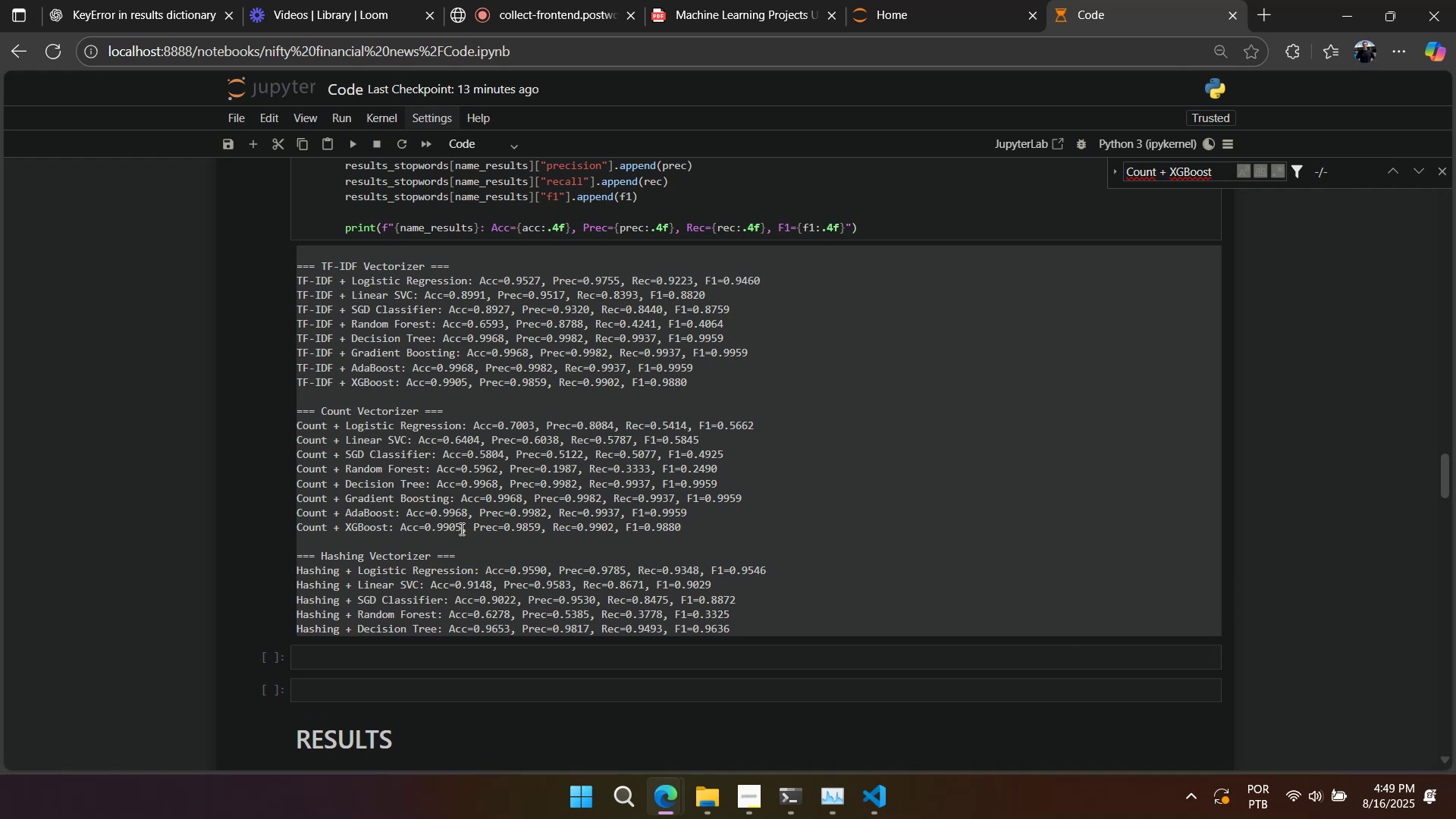 
wait(32.79)
 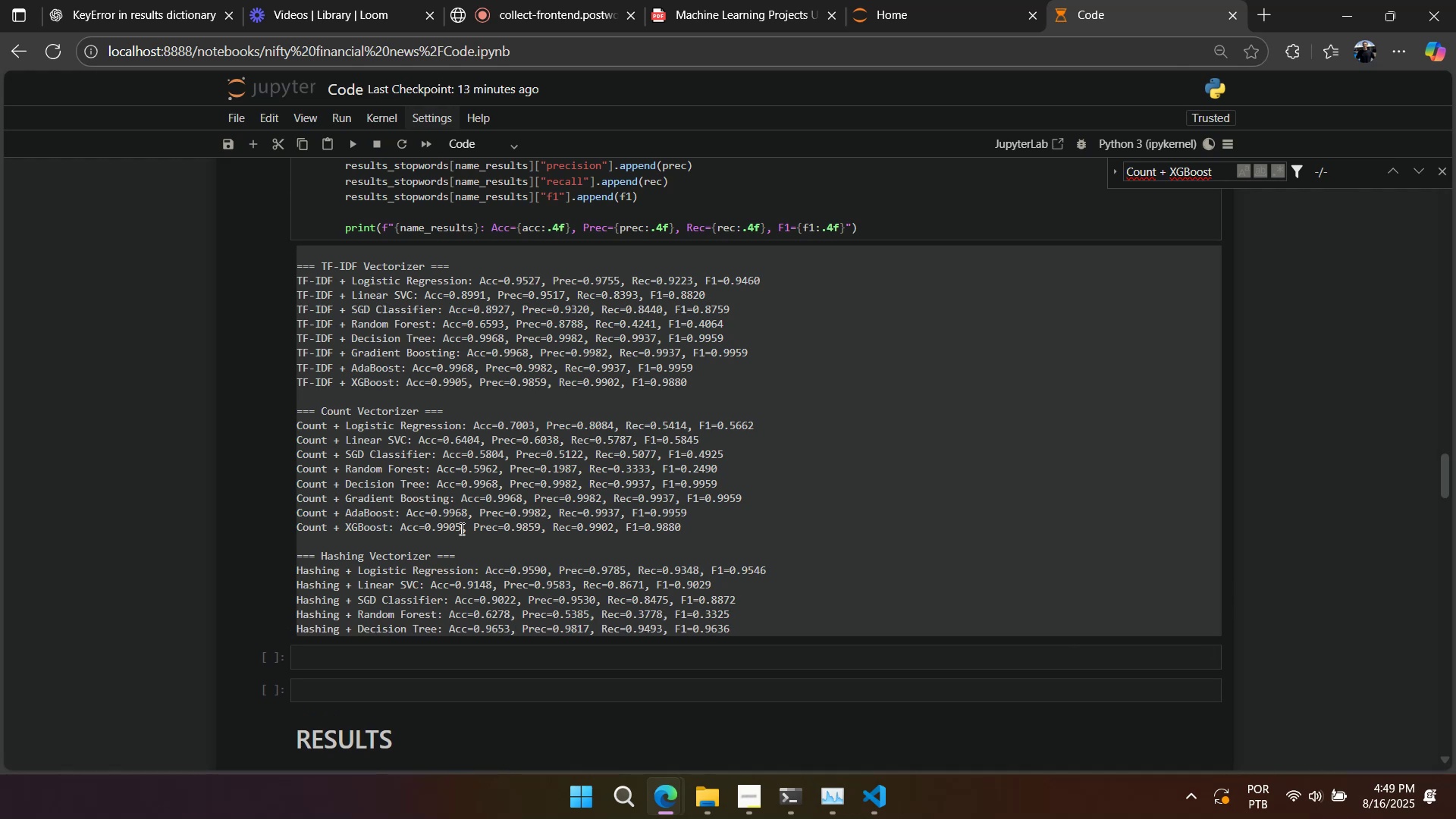 
left_click([532, 13])
 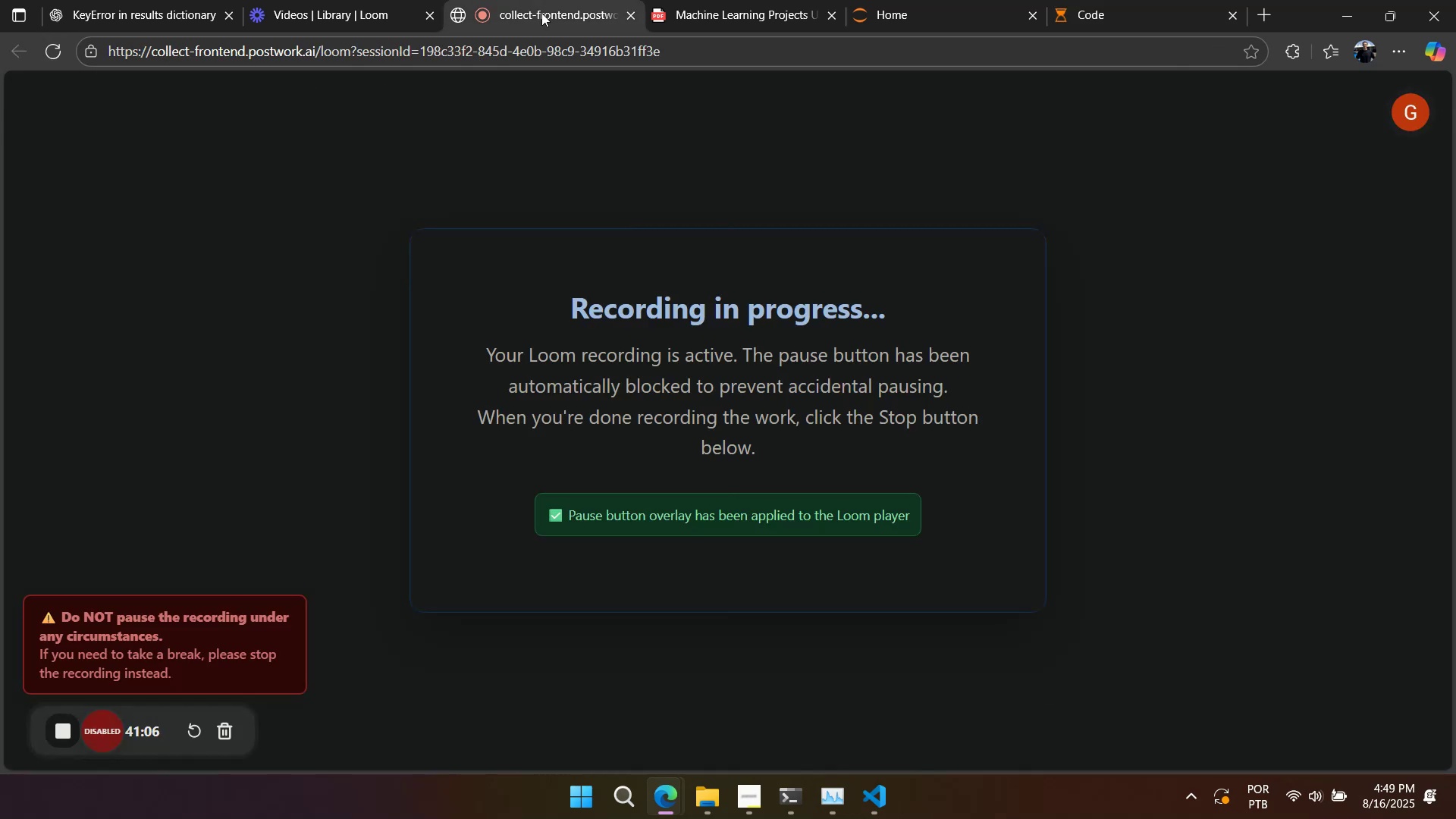 
left_click([183, 8])
 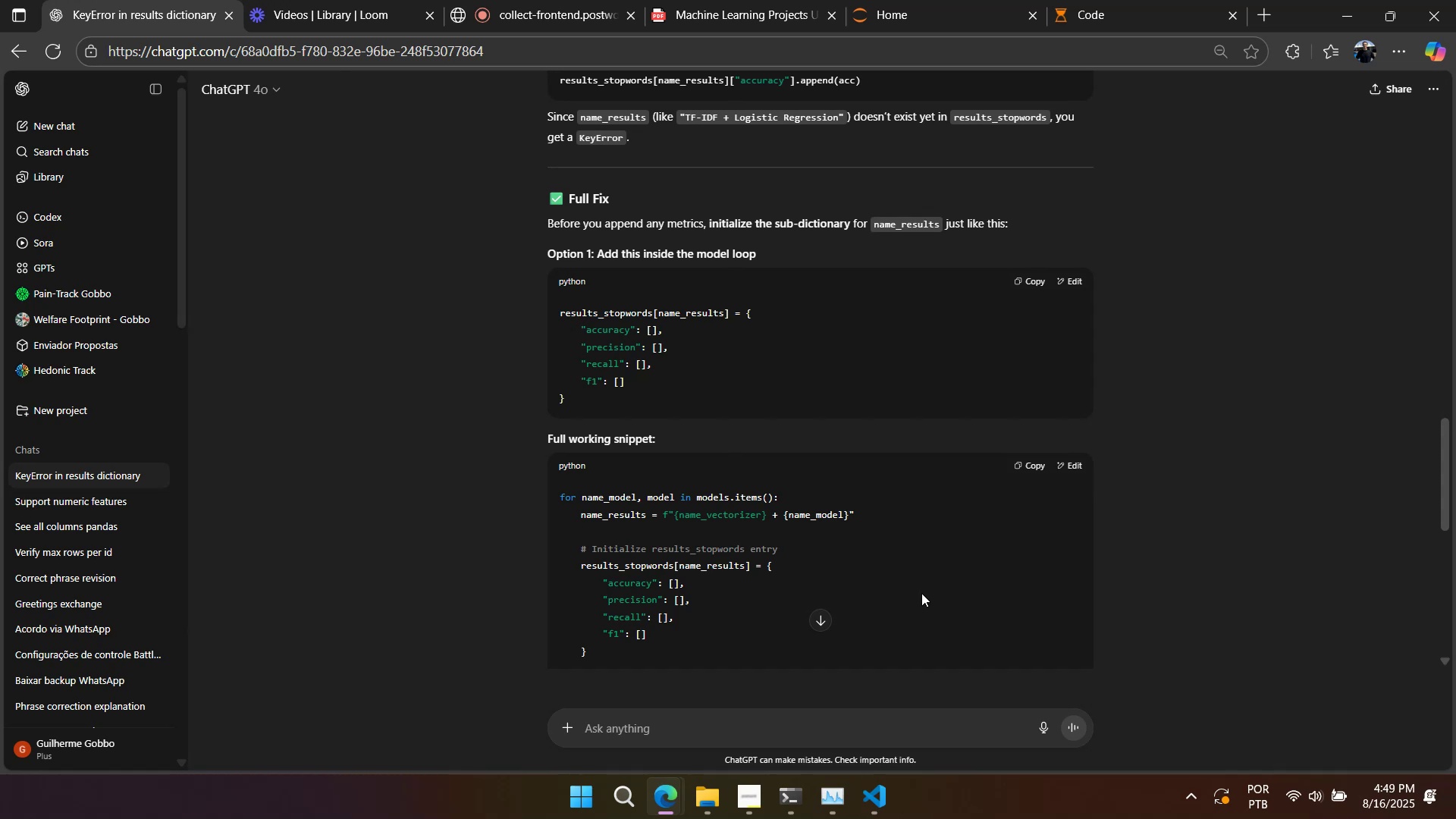 
wait(19.05)
 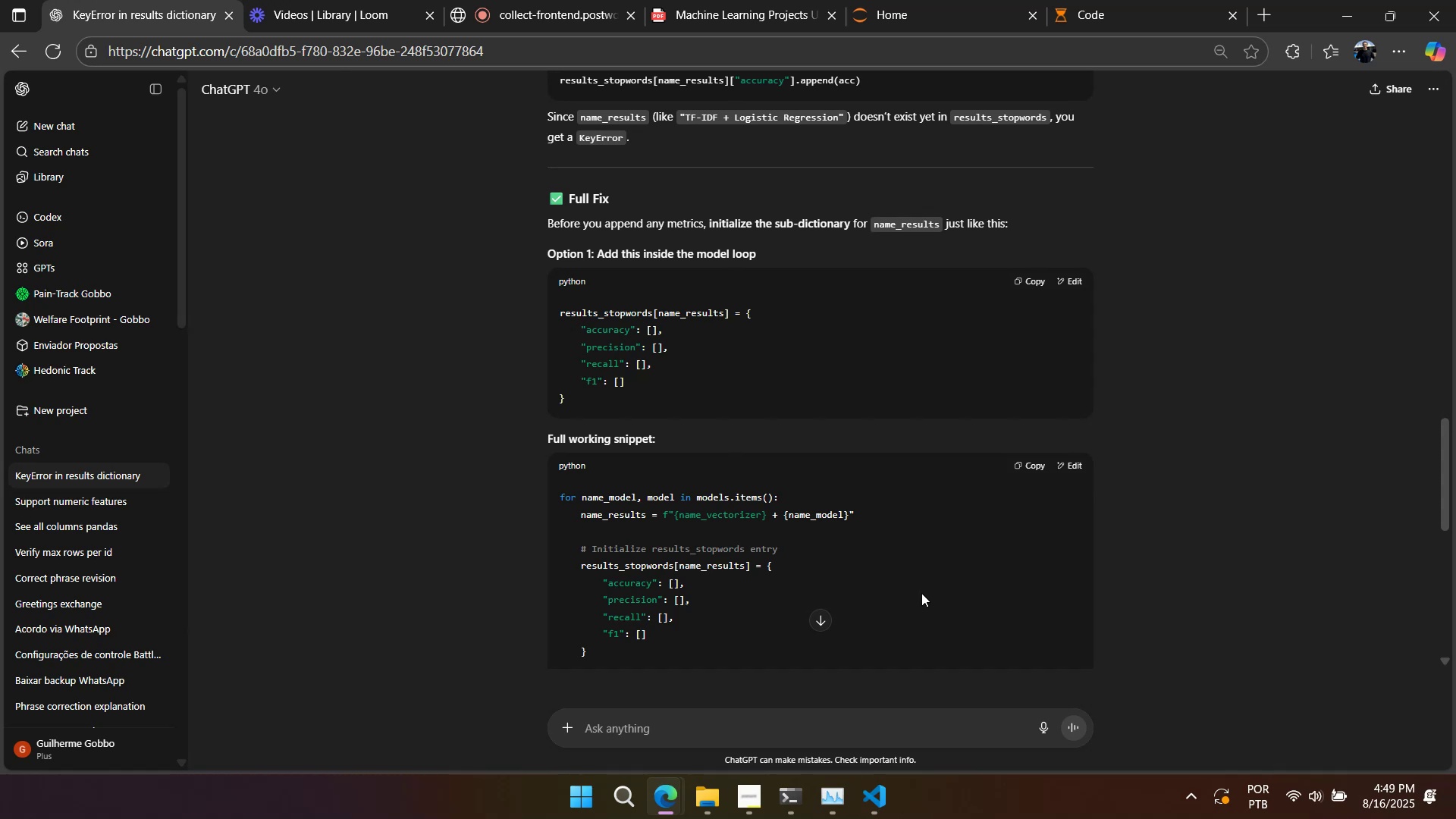 
left_click([1172, 13])
 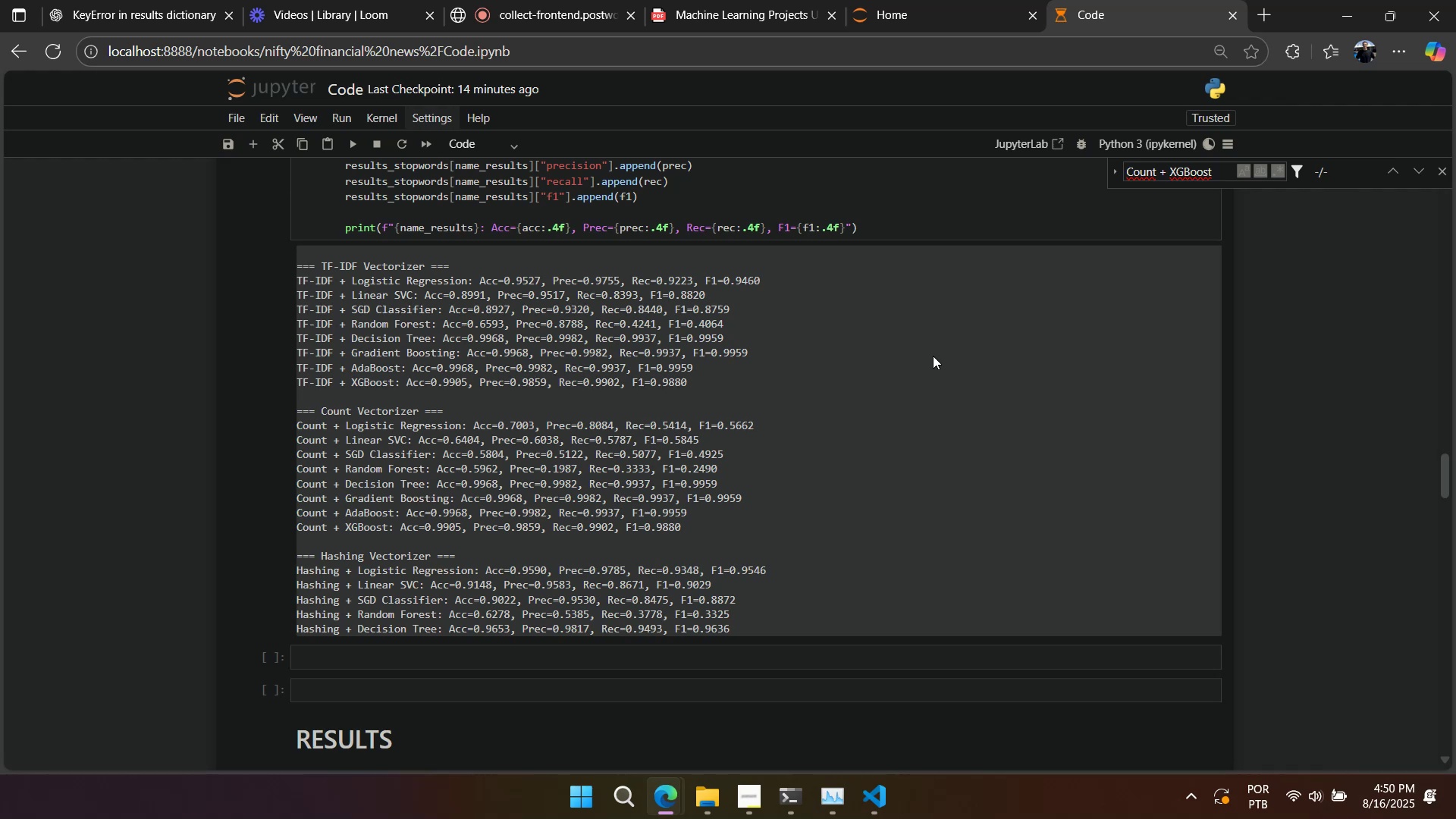 
wait(39.74)
 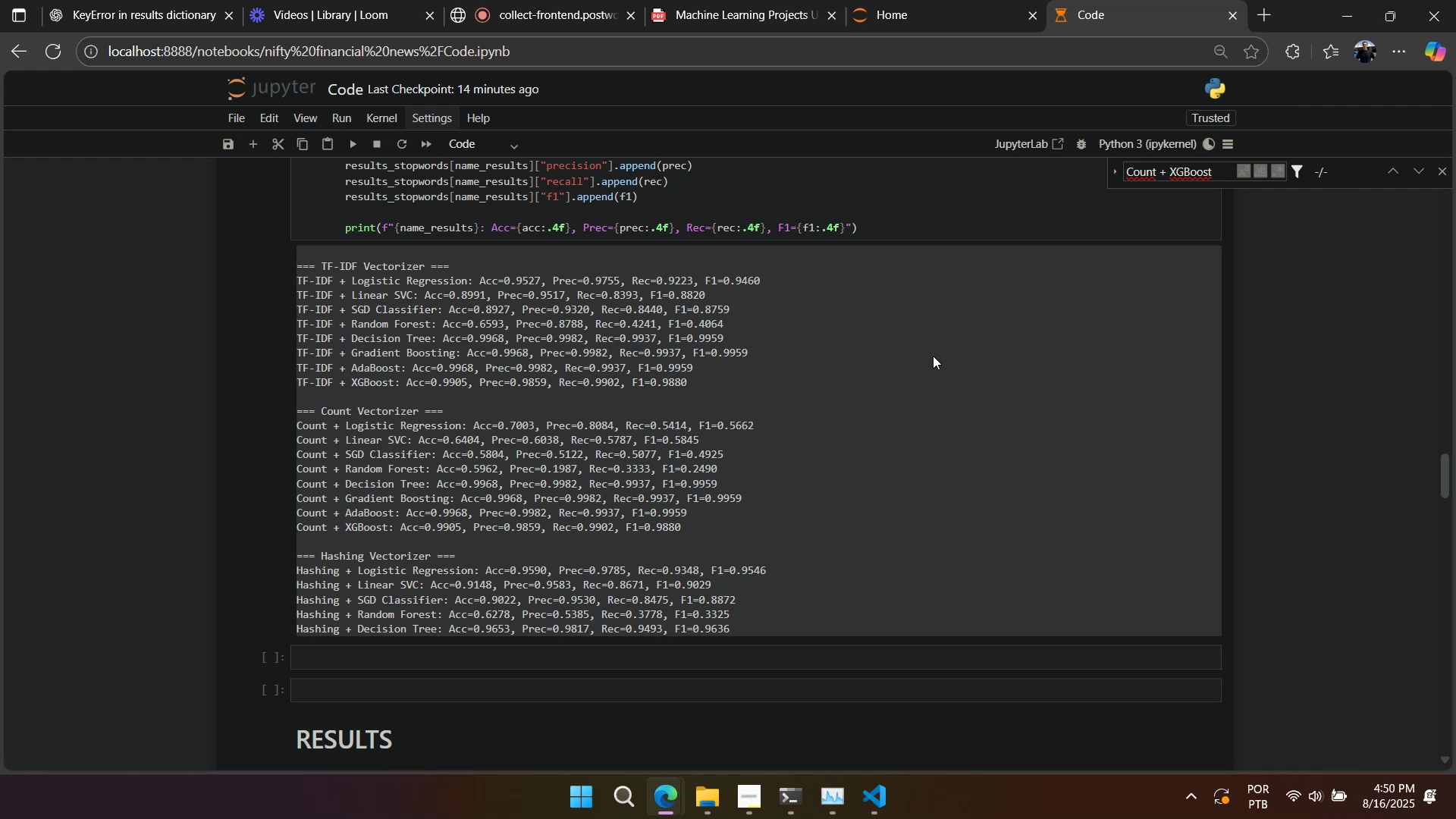 
left_click([642, 614])
 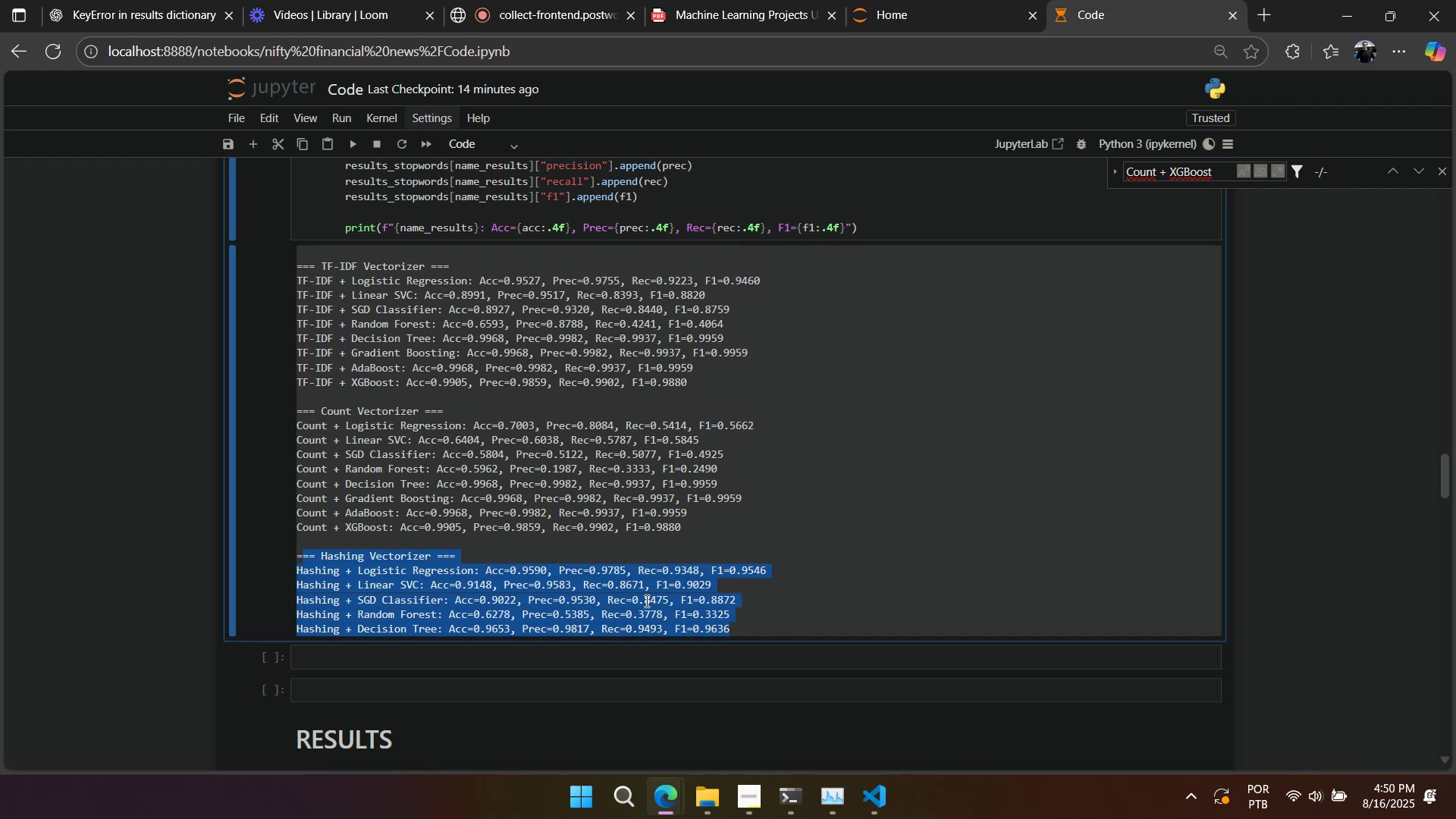 
scroll: coordinate [646, 598], scroll_direction: up, amount: 9.0
 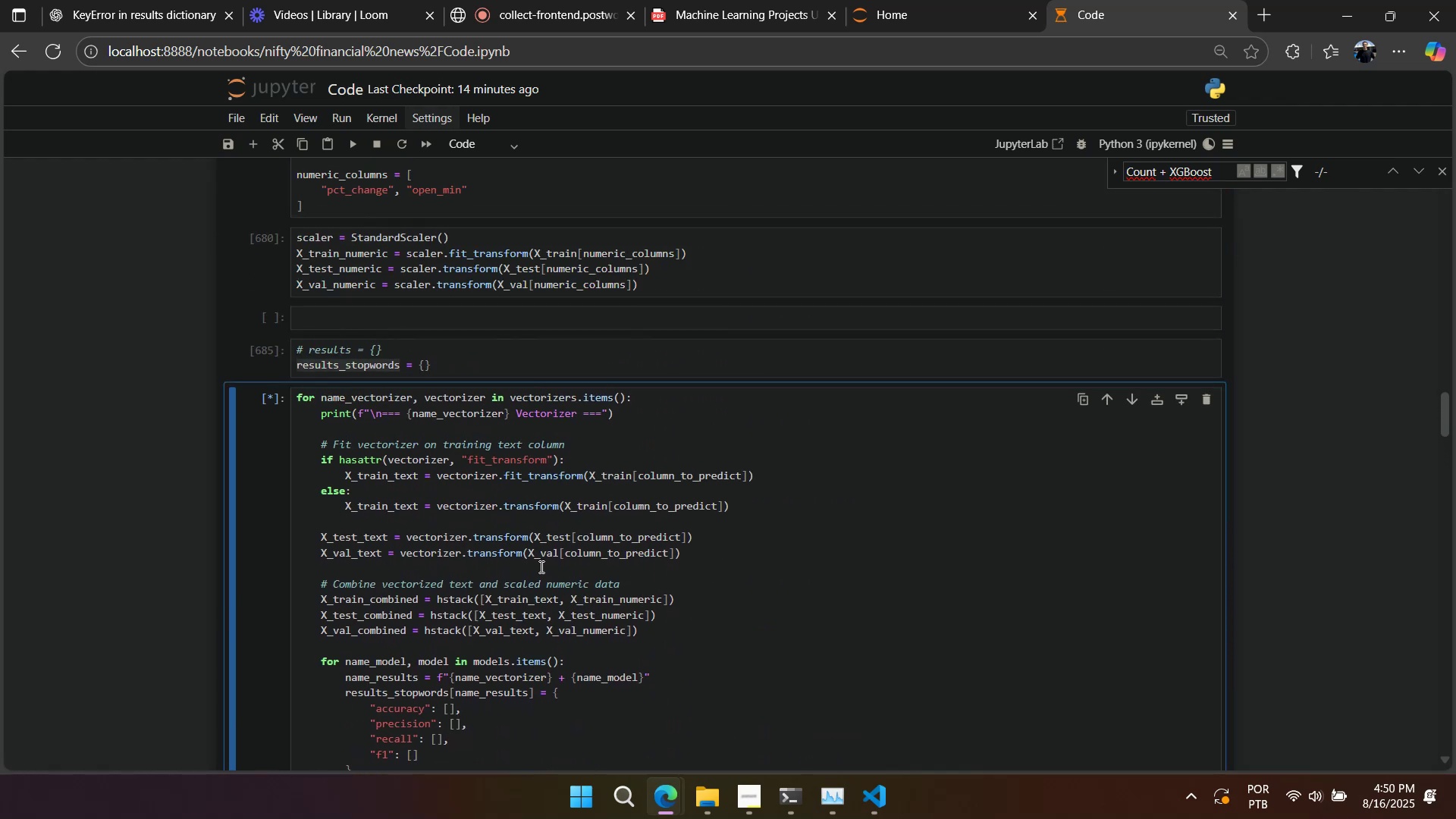 
scroll: coordinate [515, 552], scroll_direction: down, amount: 11.0
 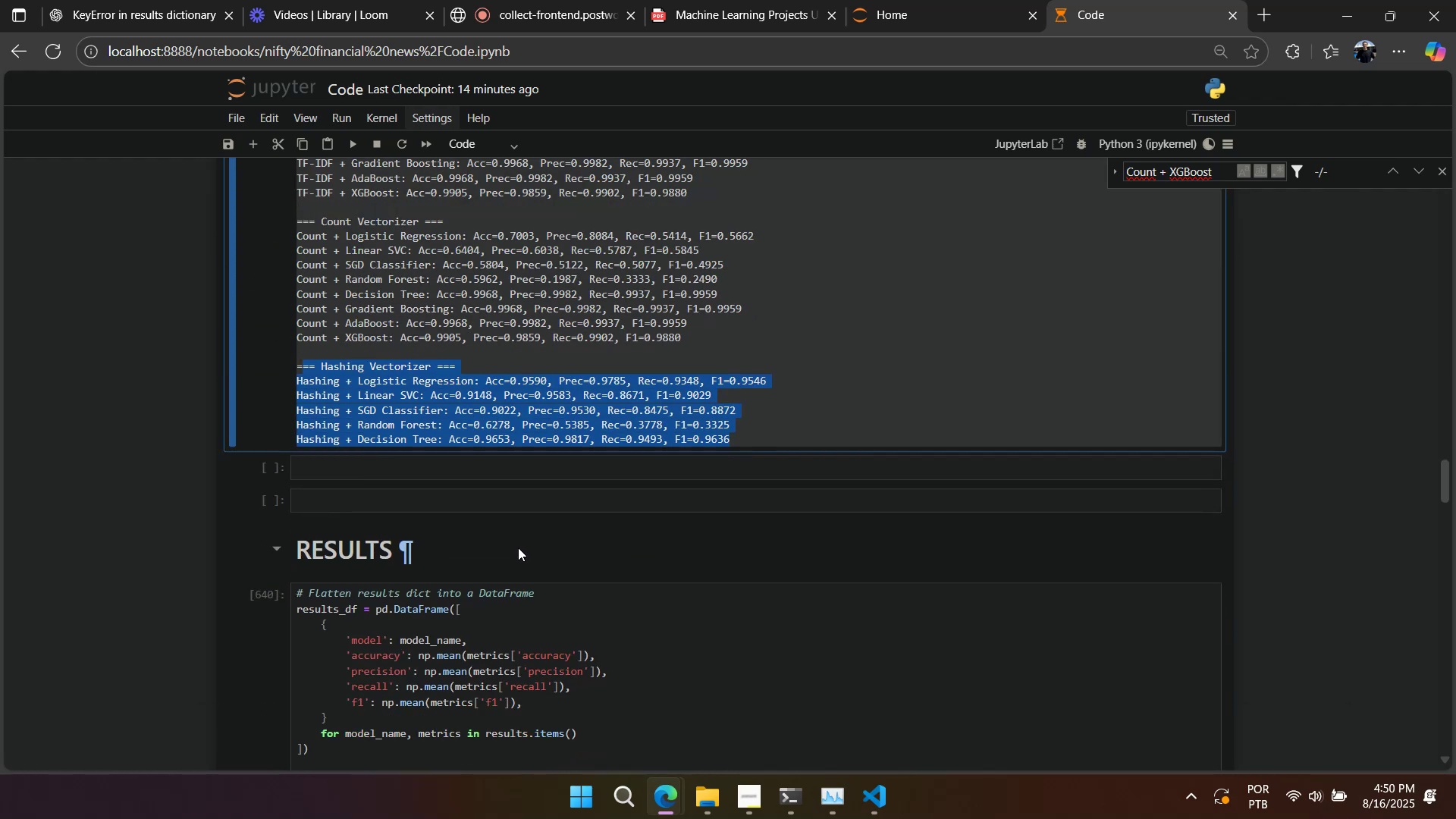 
left_click([518, 548])
 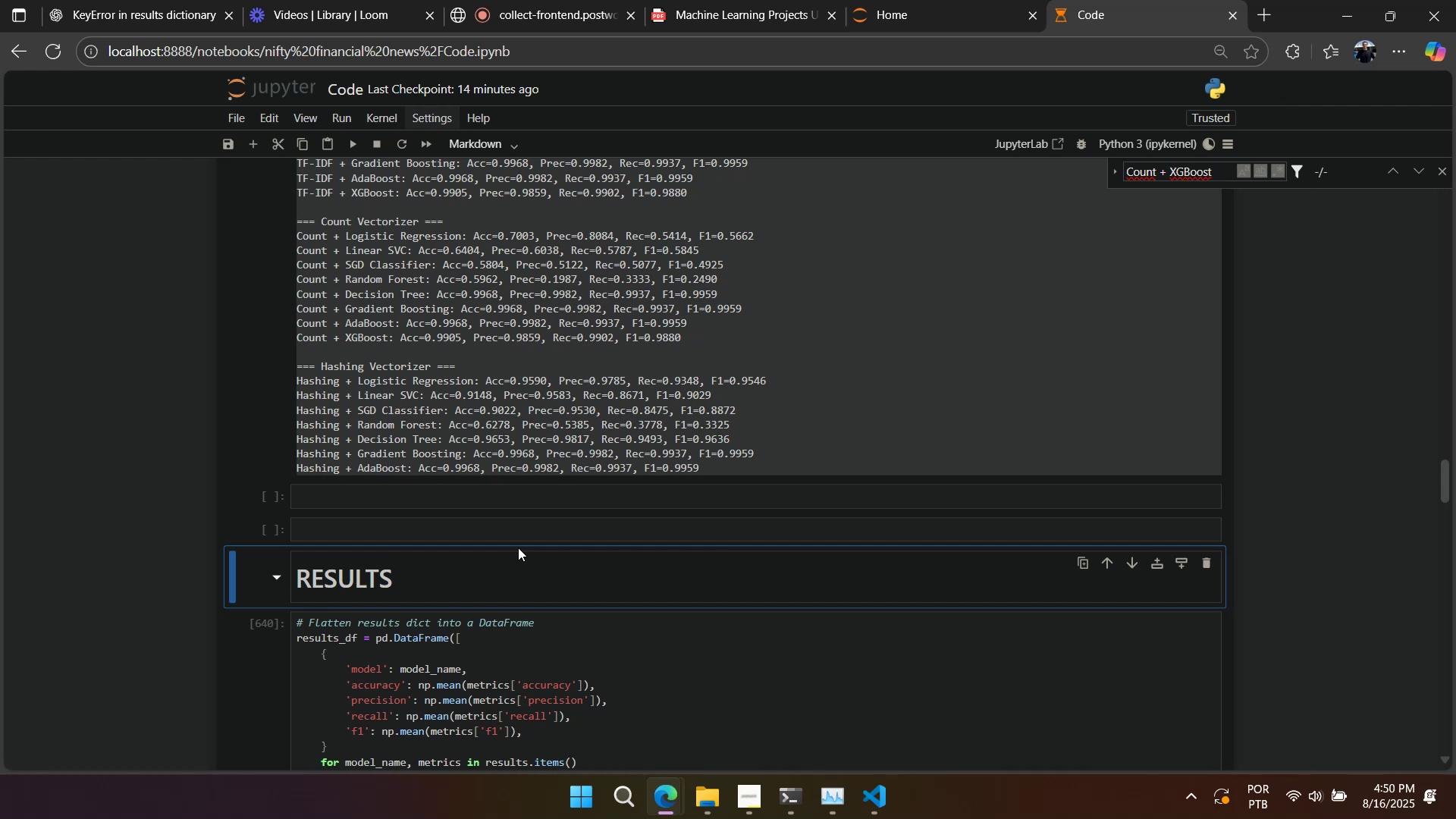 
wait(26.77)
 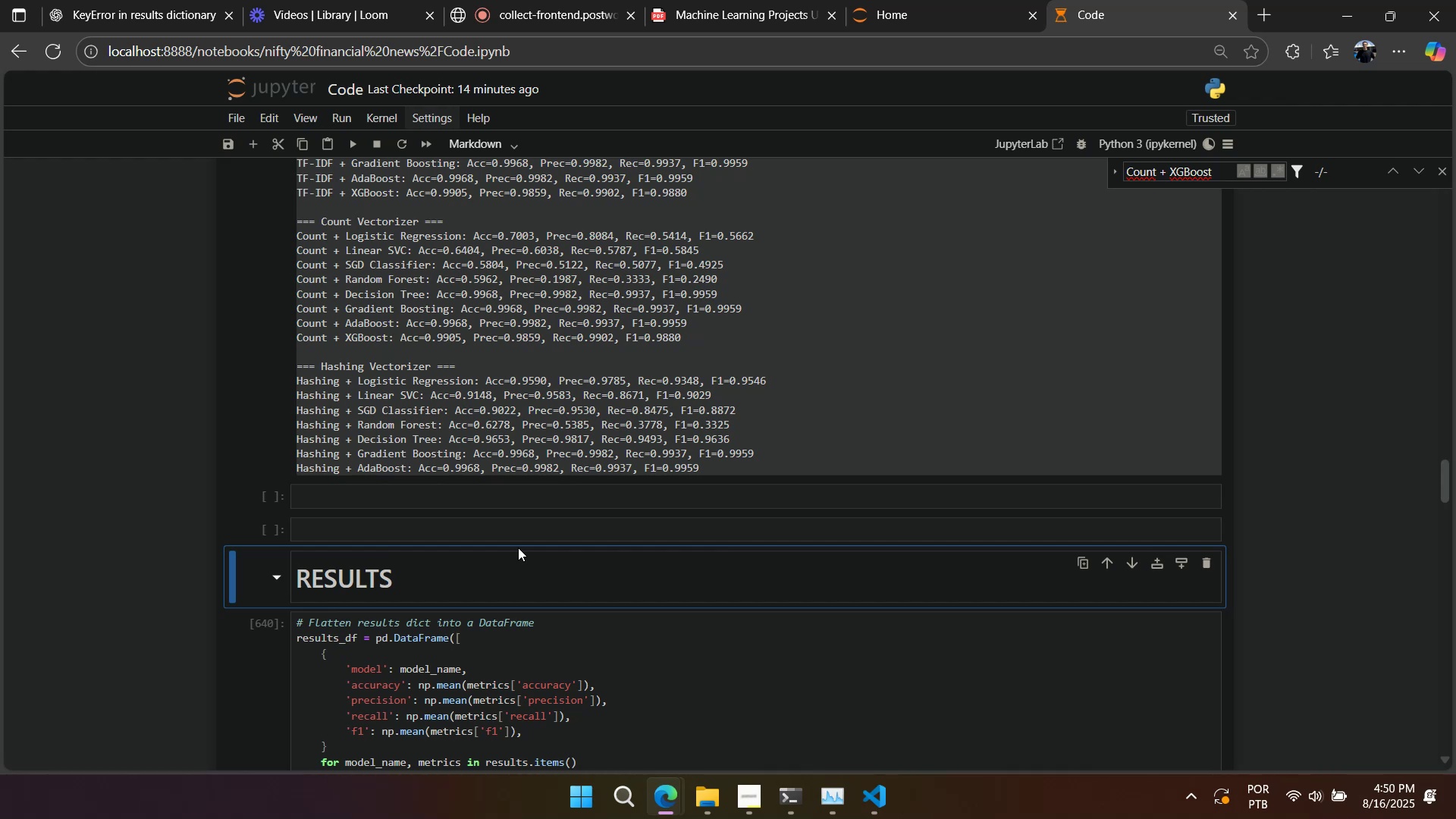 
scroll: coordinate [477, 593], scroll_direction: up, amount: 12.0
 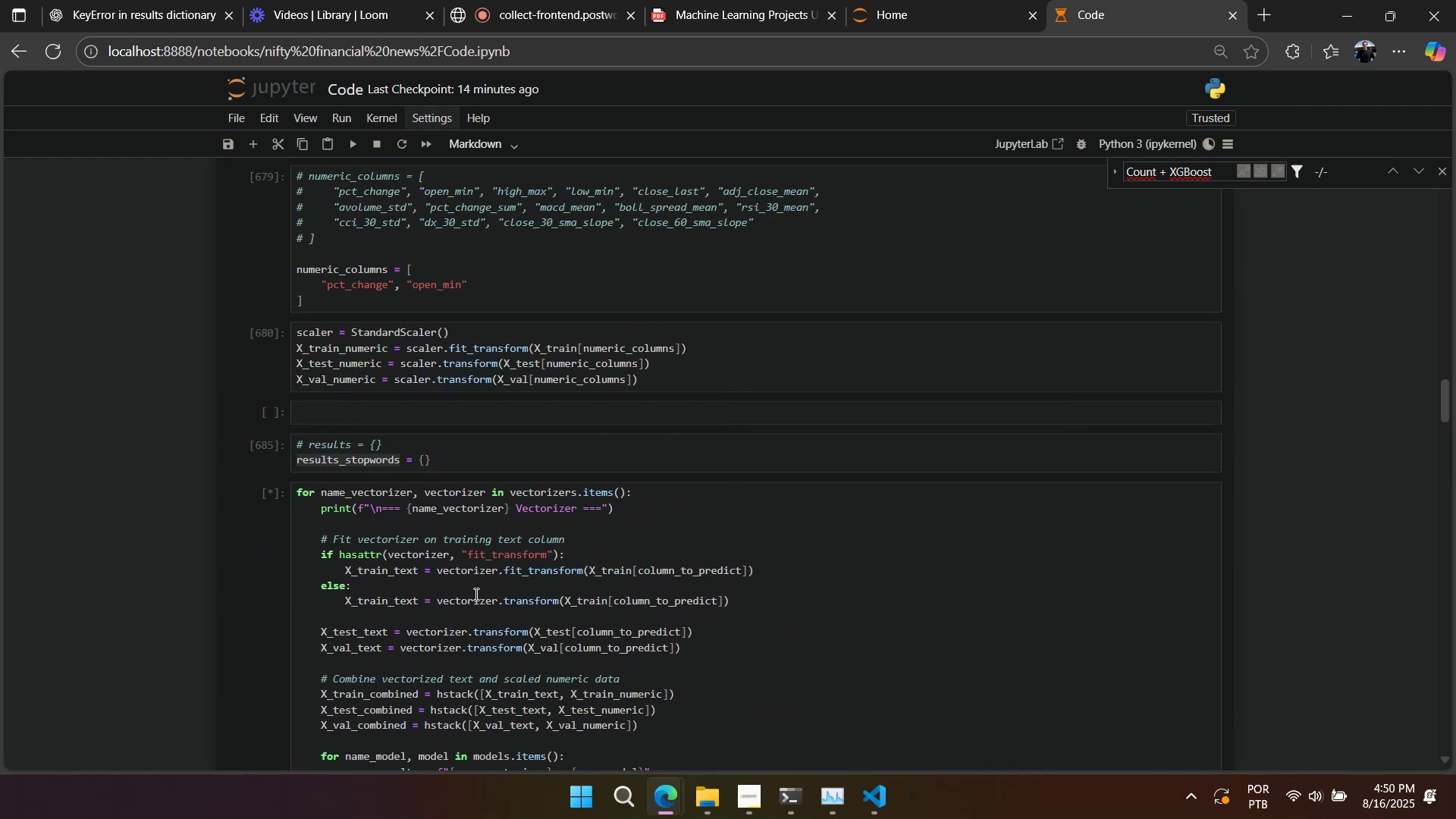 
scroll: coordinate [431, 645], scroll_direction: down, amount: 12.0
 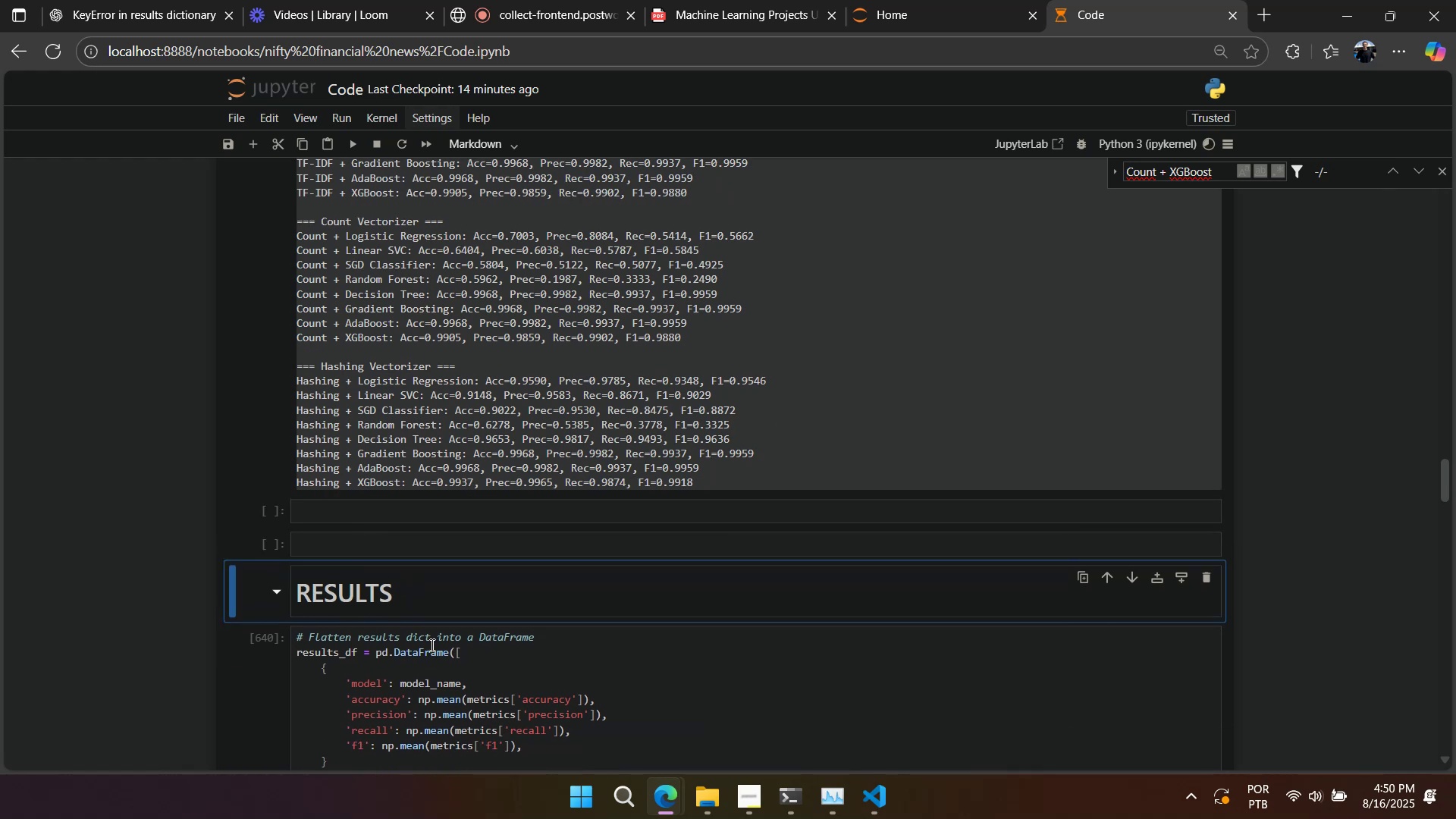 
wait(6.41)
 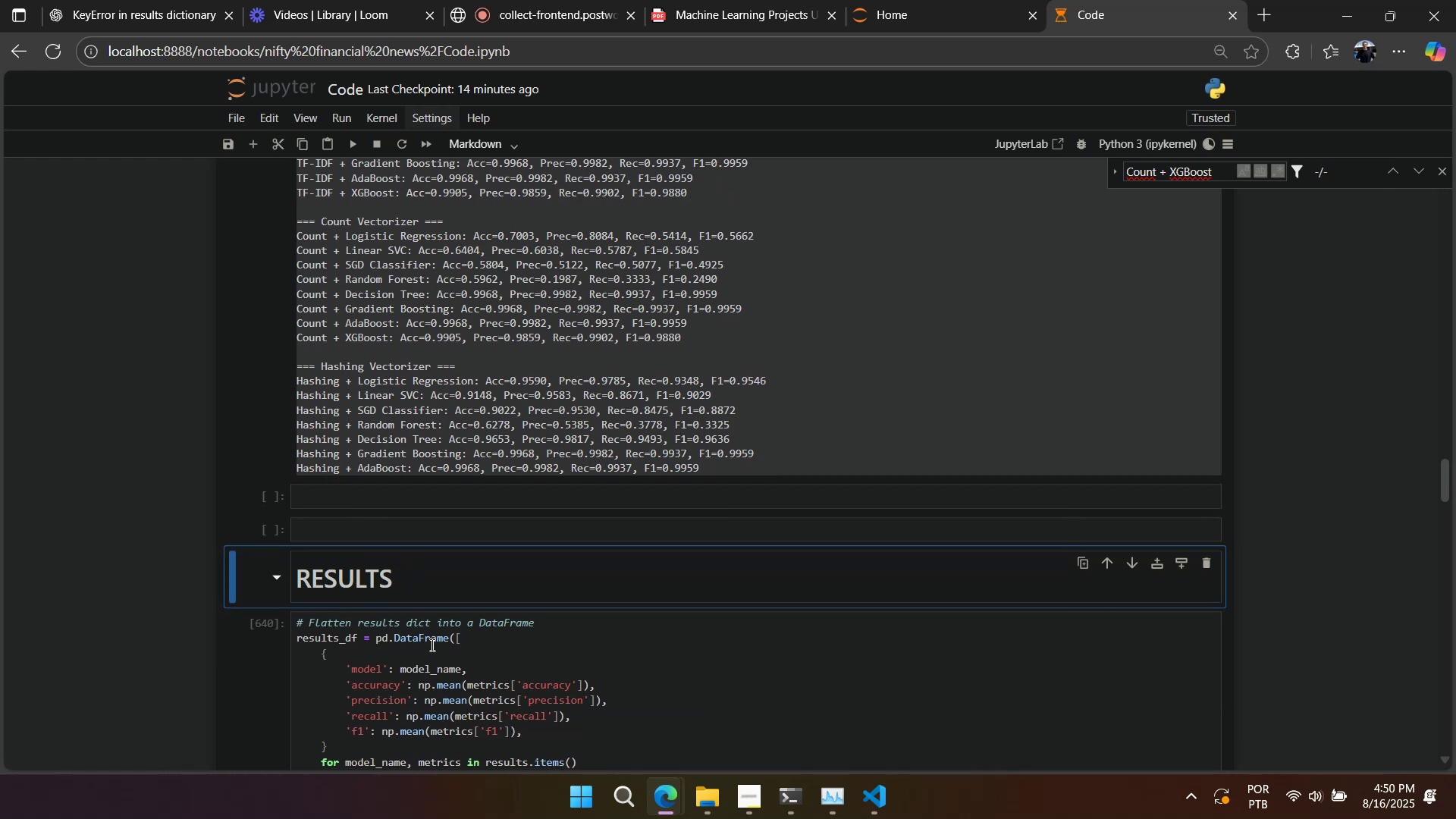 
scroll: coordinate [517, 537], scroll_direction: down, amount: 36.0
 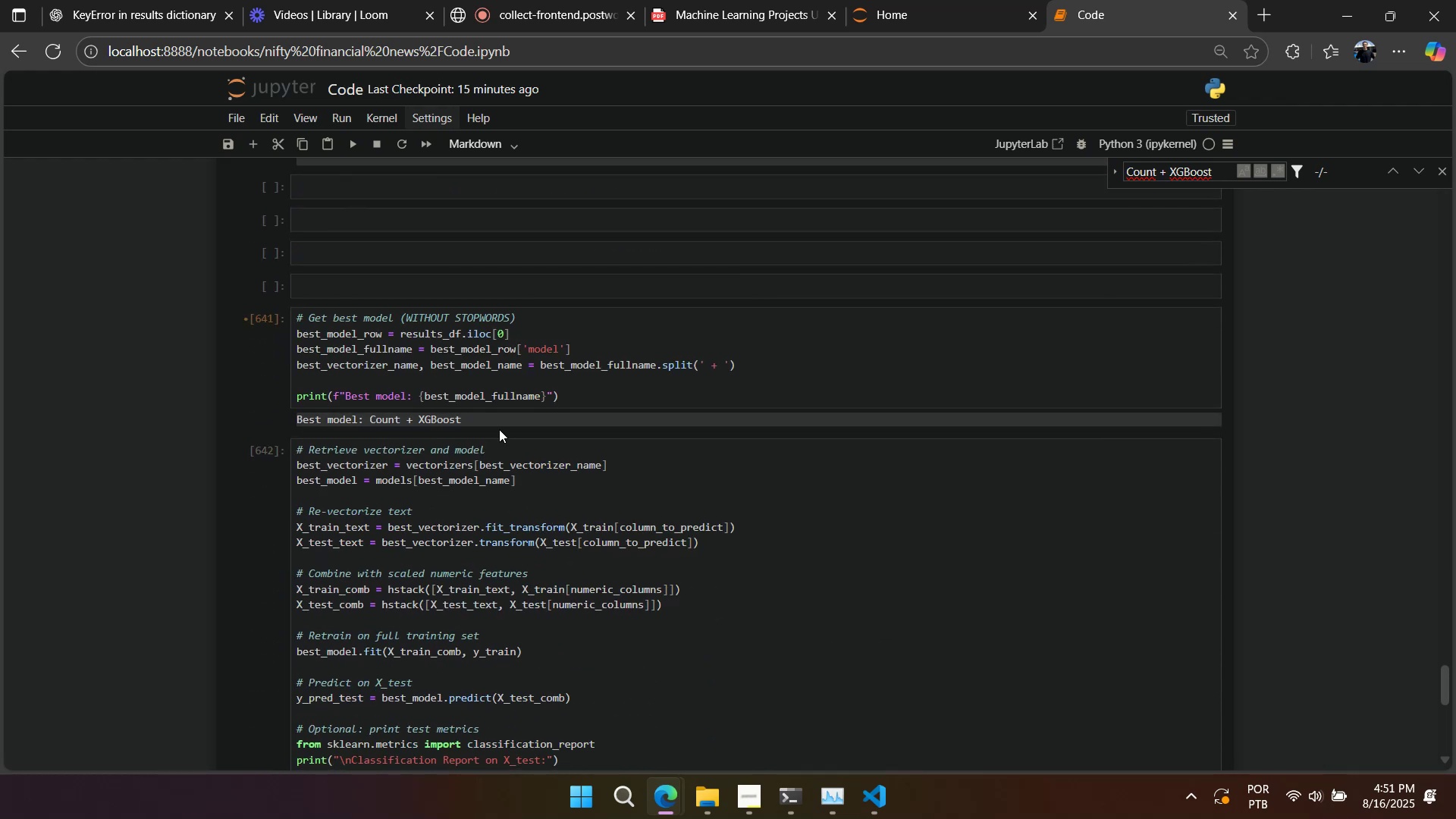 
left_click([499, 413])
 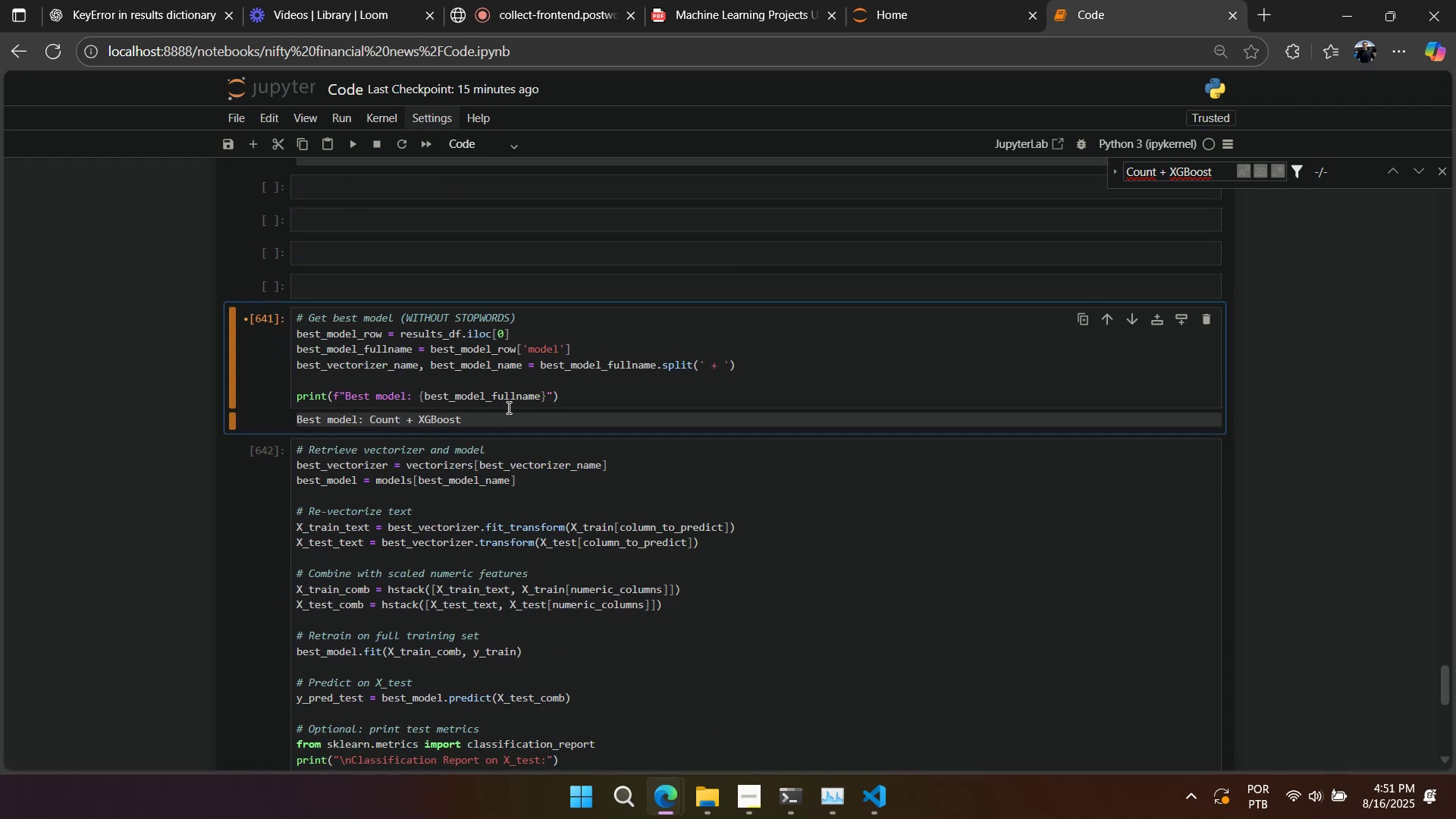 
key(Shift+Enter)
 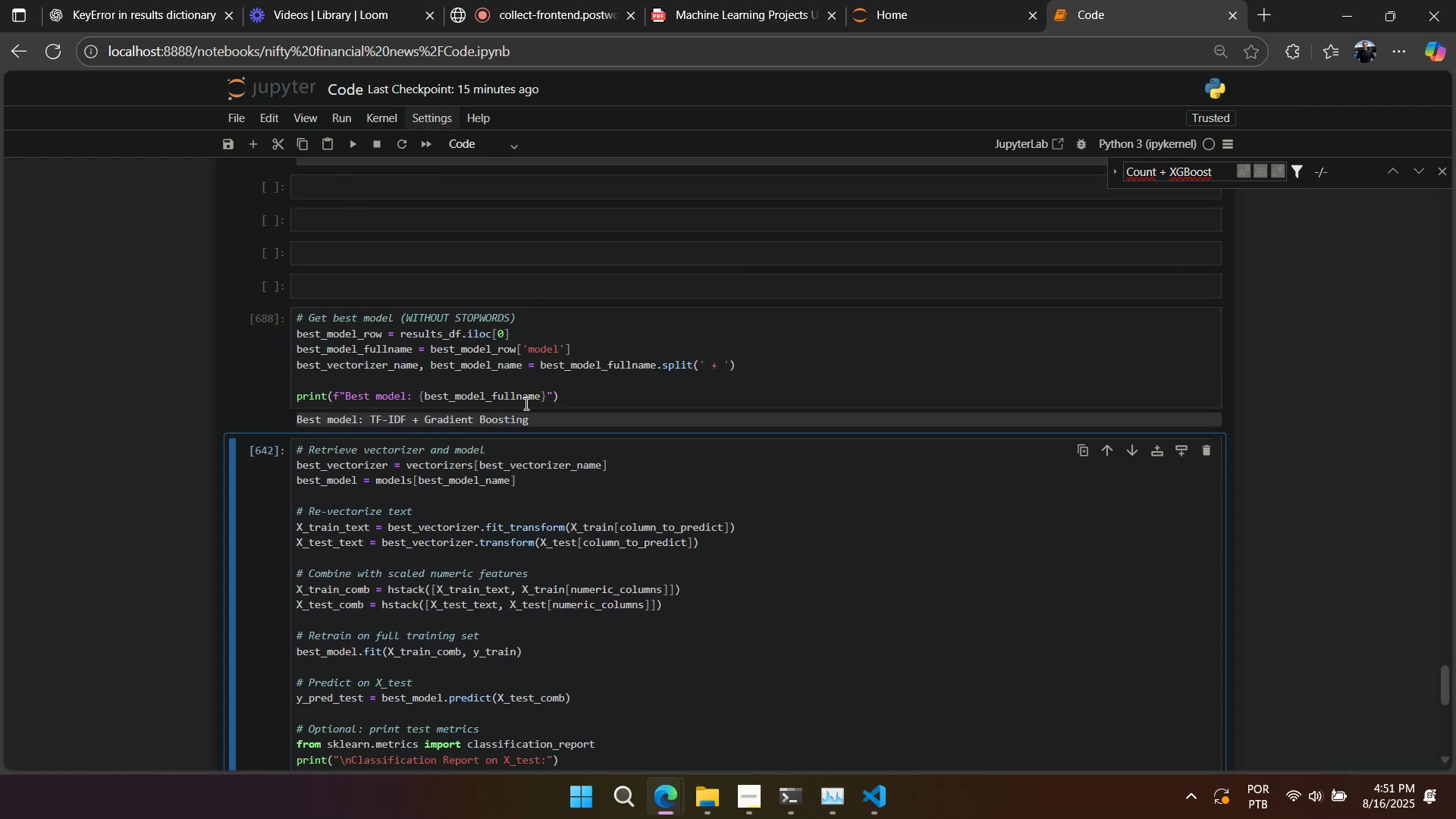 
scroll: coordinate [525, 403], scroll_direction: up, amount: 14.0
 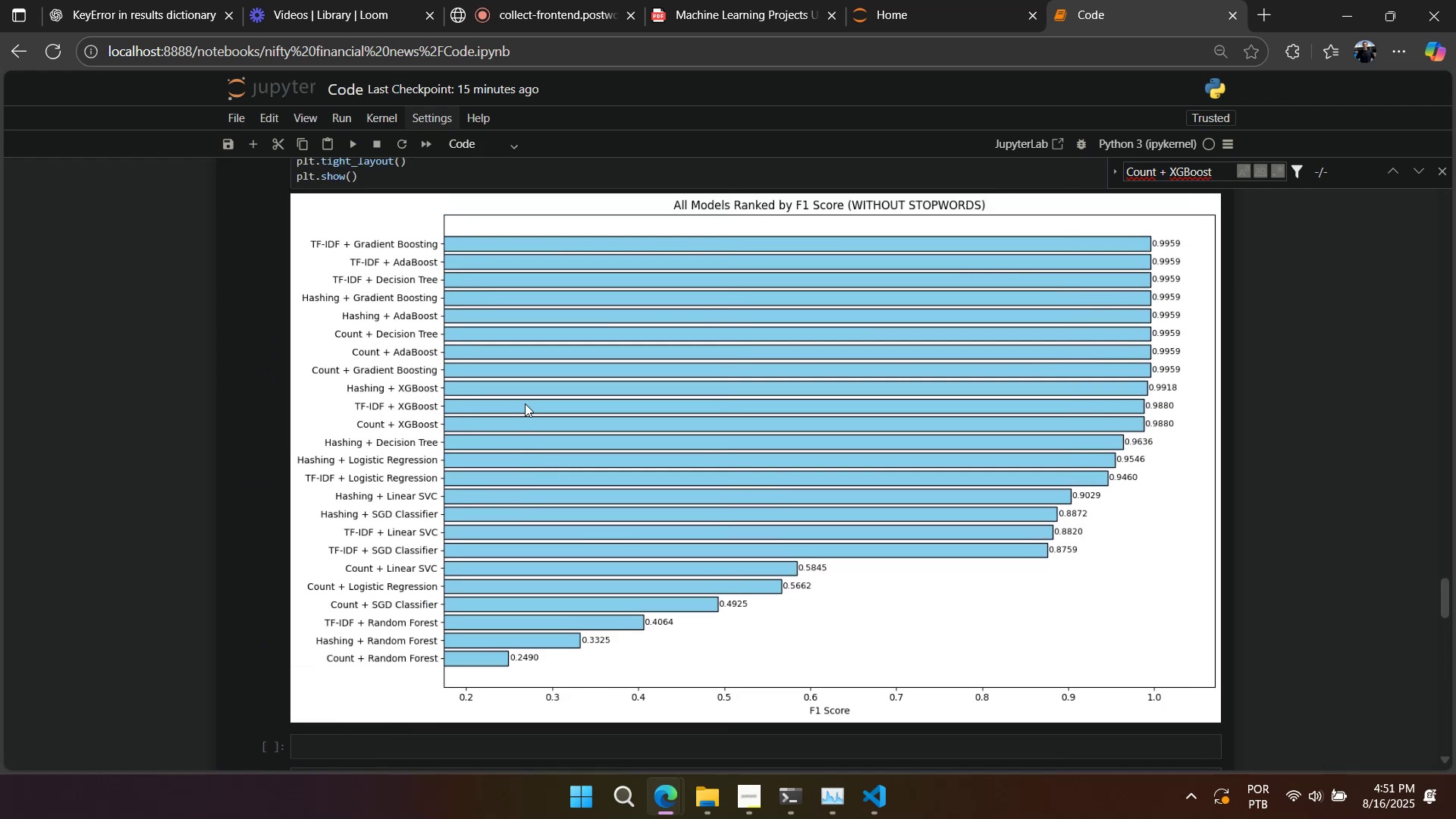 
scroll: coordinate [527, 399], scroll_direction: down, amount: 16.0
 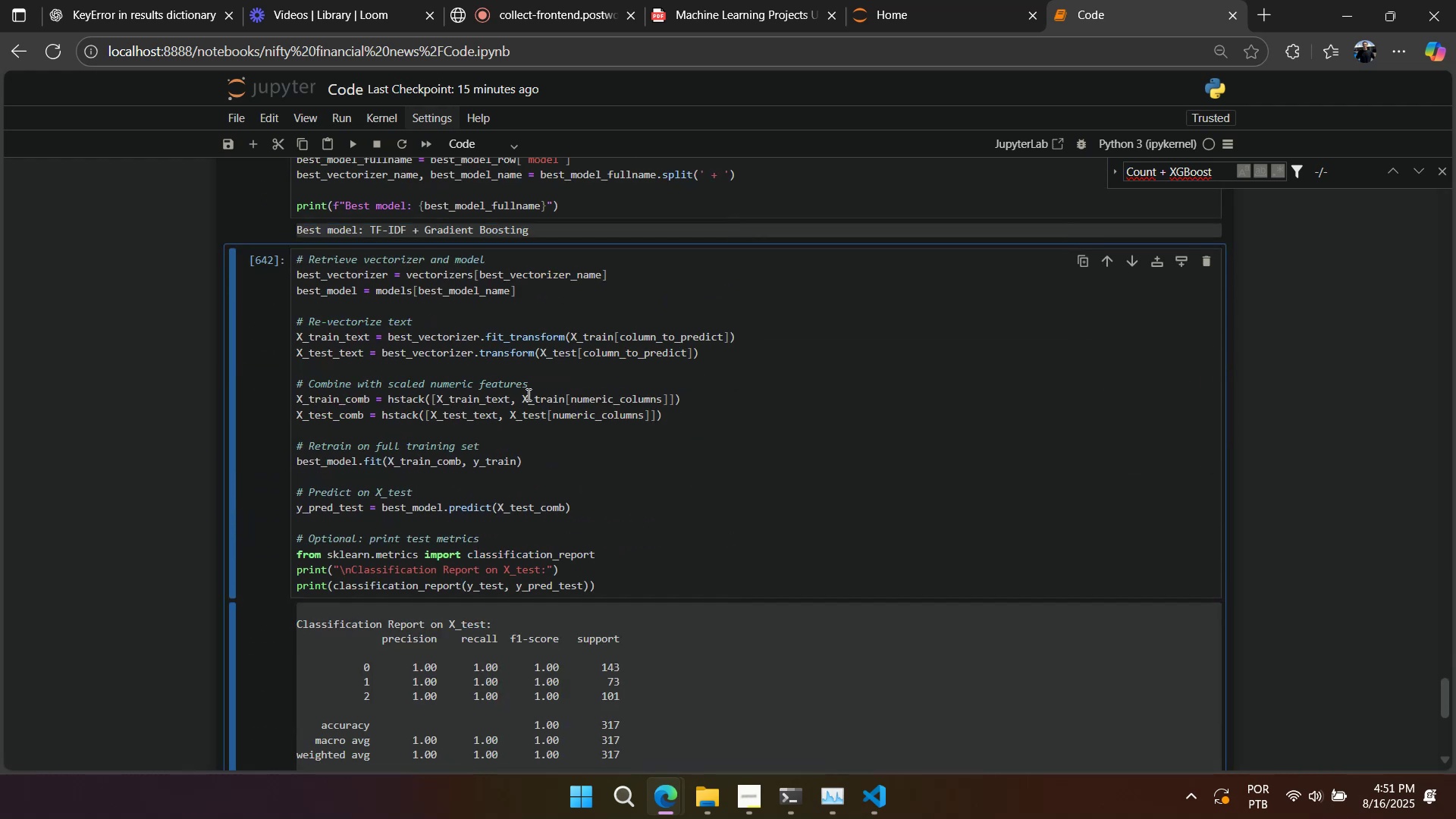 
left_click([527, 388])
 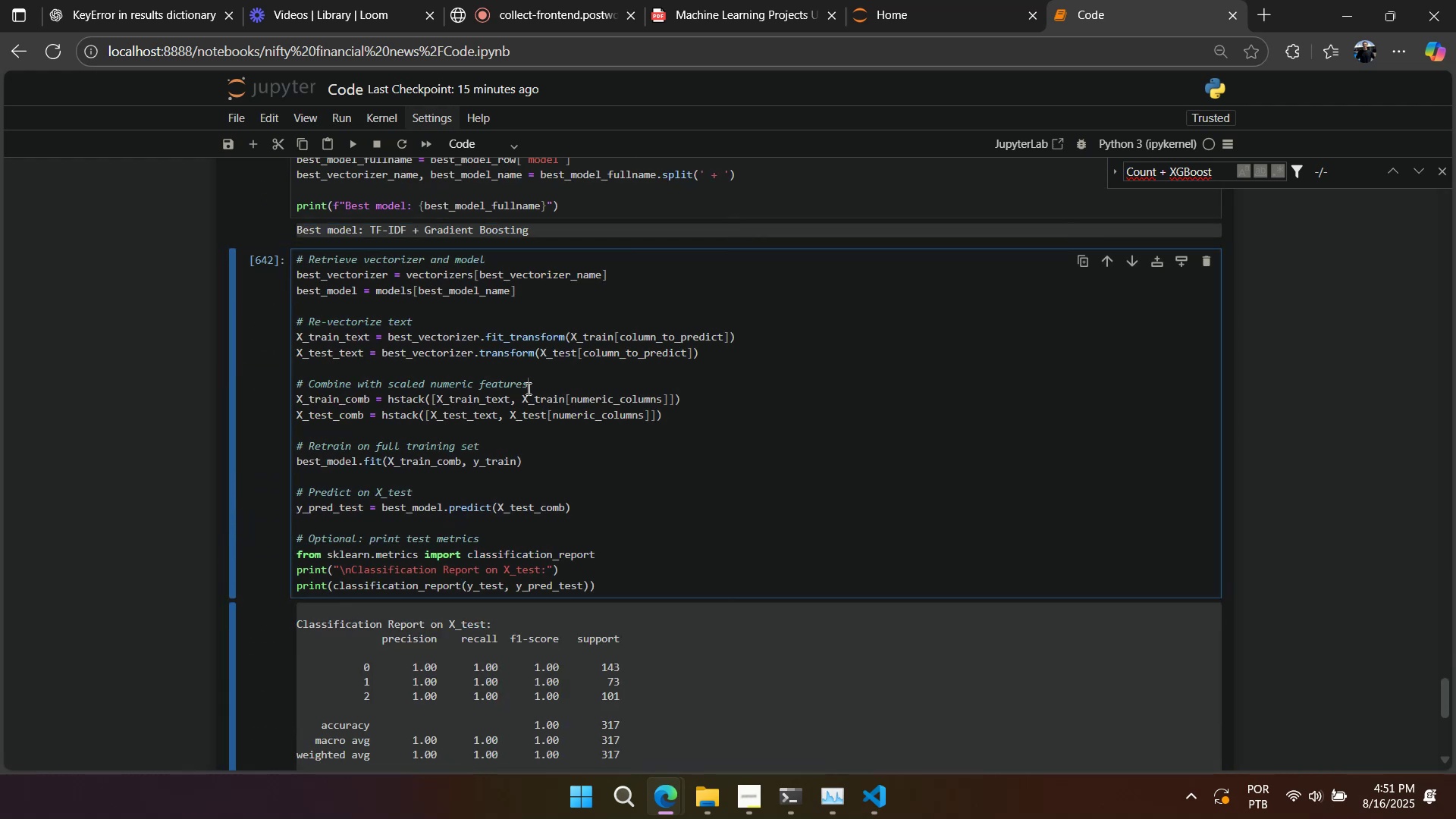 
key(Shift+Enter)
 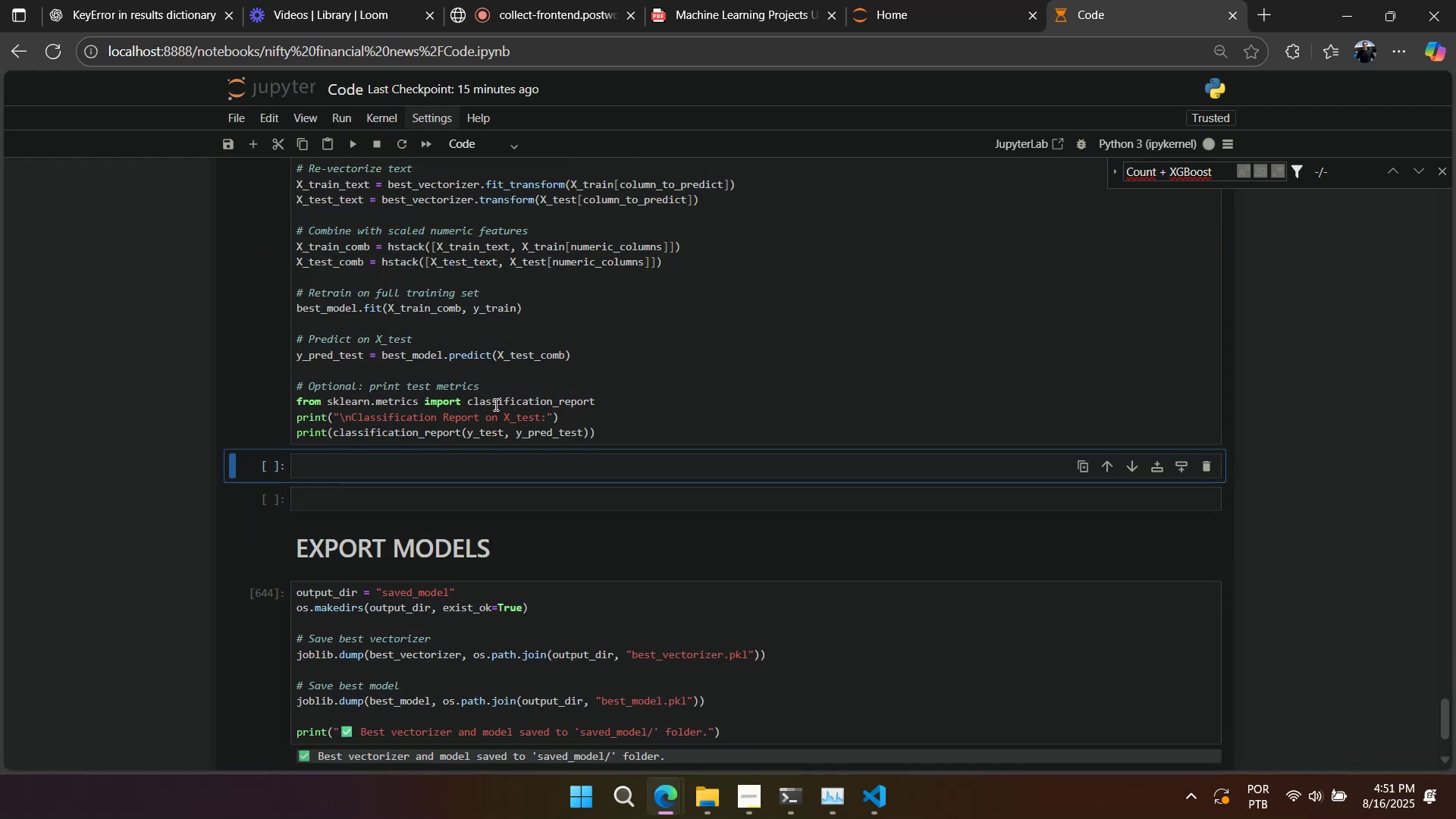 
wait(7.67)
 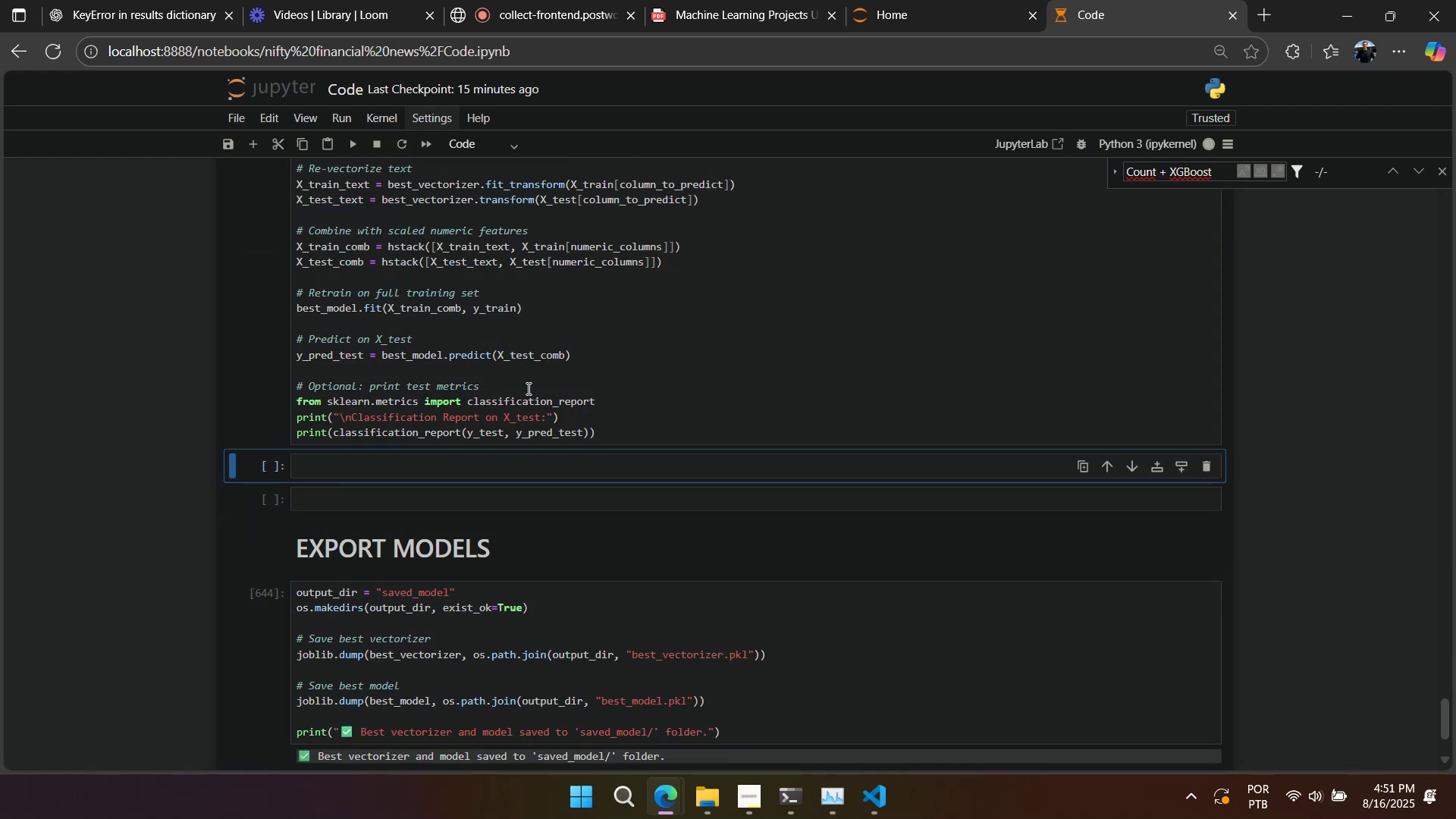 
scroll: coordinate [482, 408], scroll_direction: up, amount: 1.0
 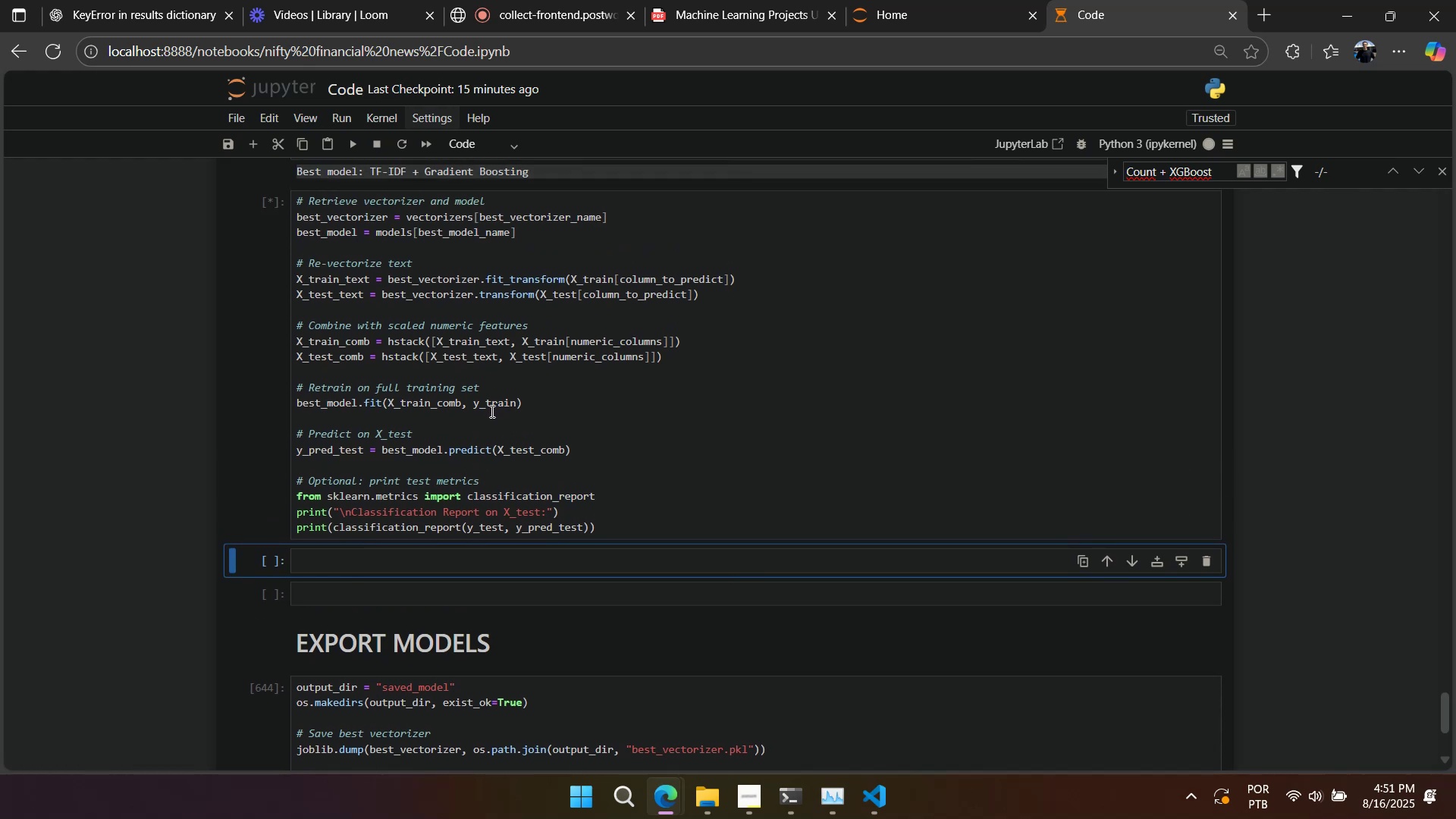 
wait(7.07)
 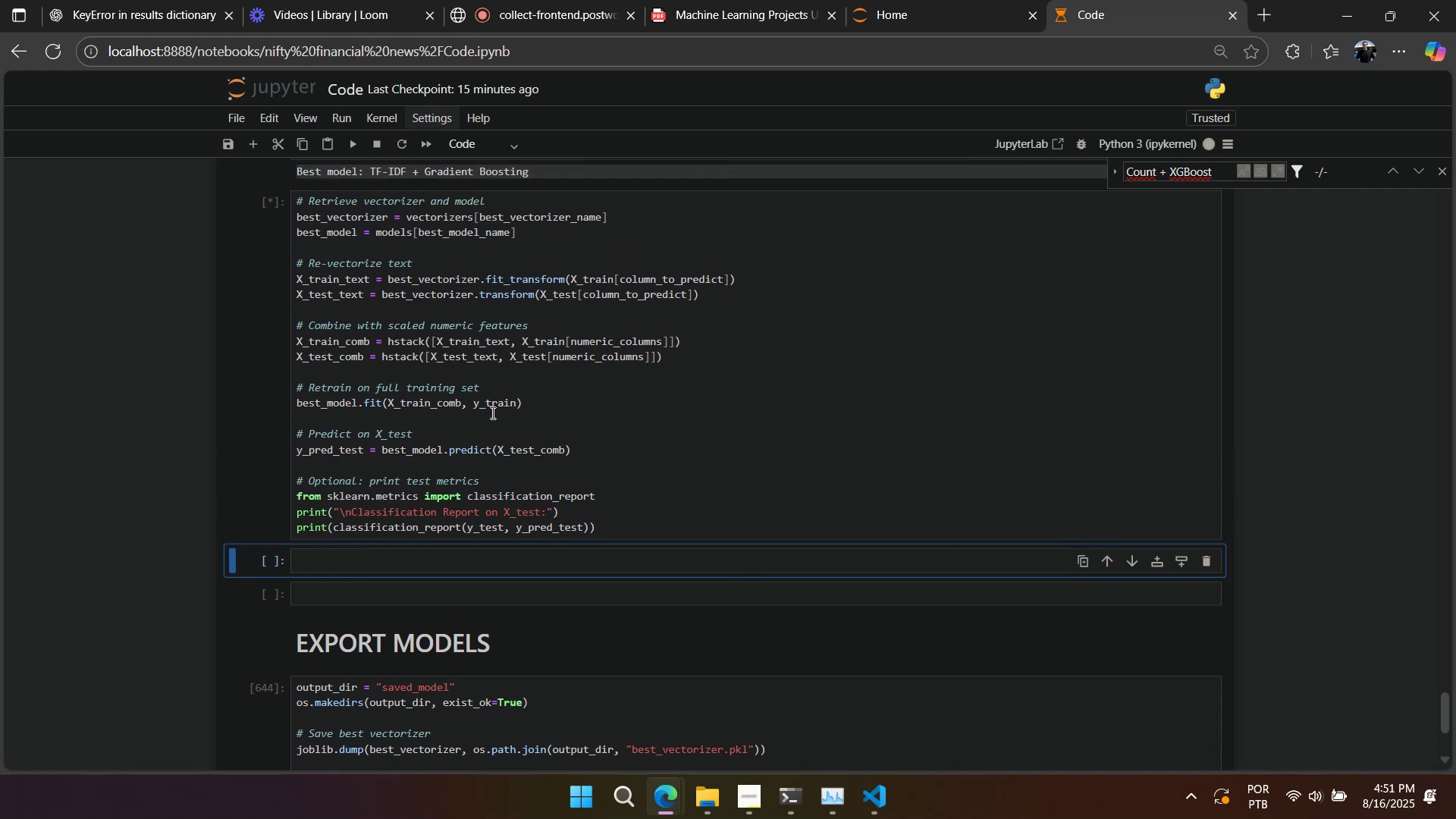 
scroll: coordinate [484, 411], scroll_direction: up, amount: 2.0
 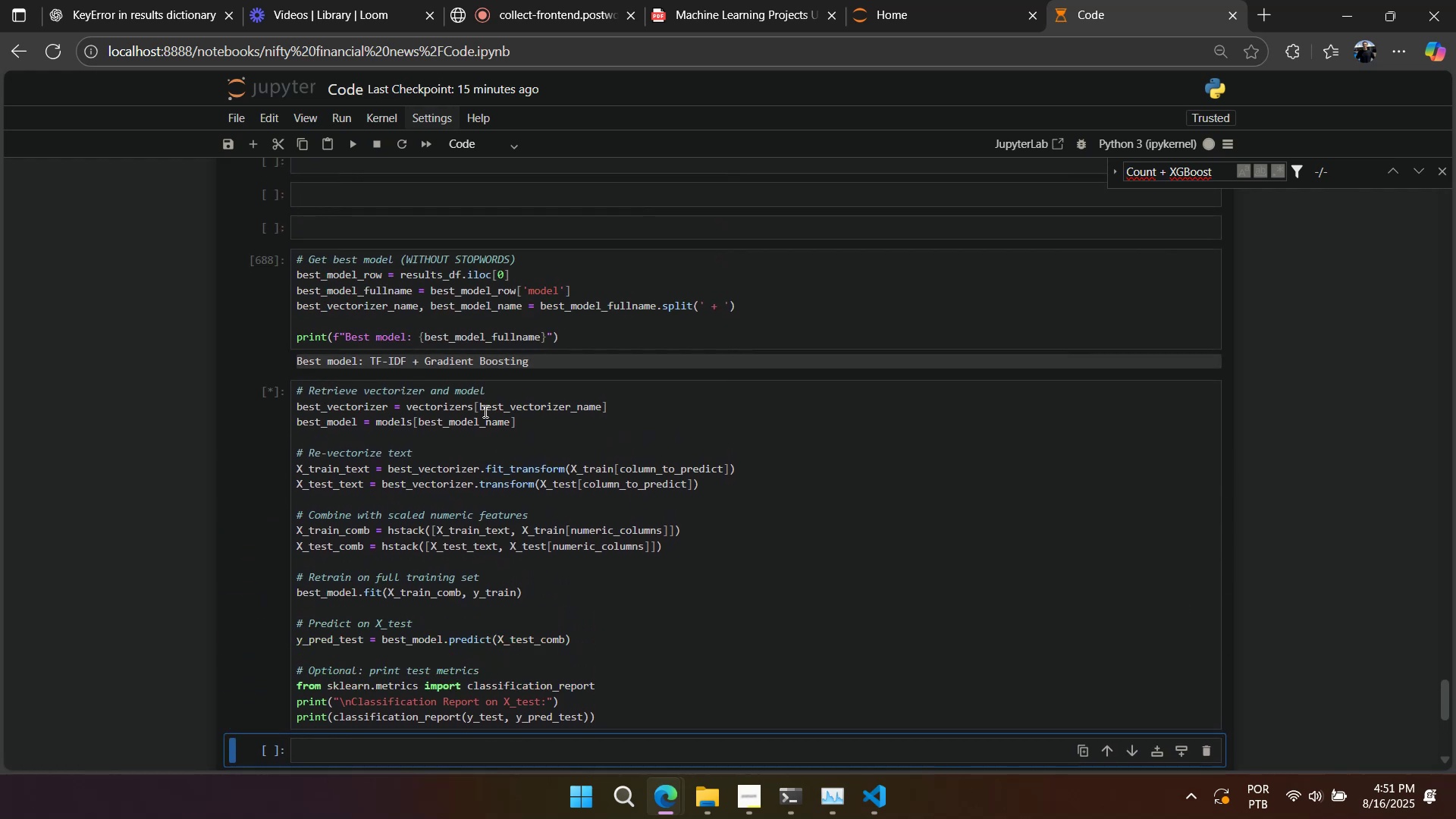 
scroll: coordinate [479, 416], scroll_direction: down, amount: 4.0
 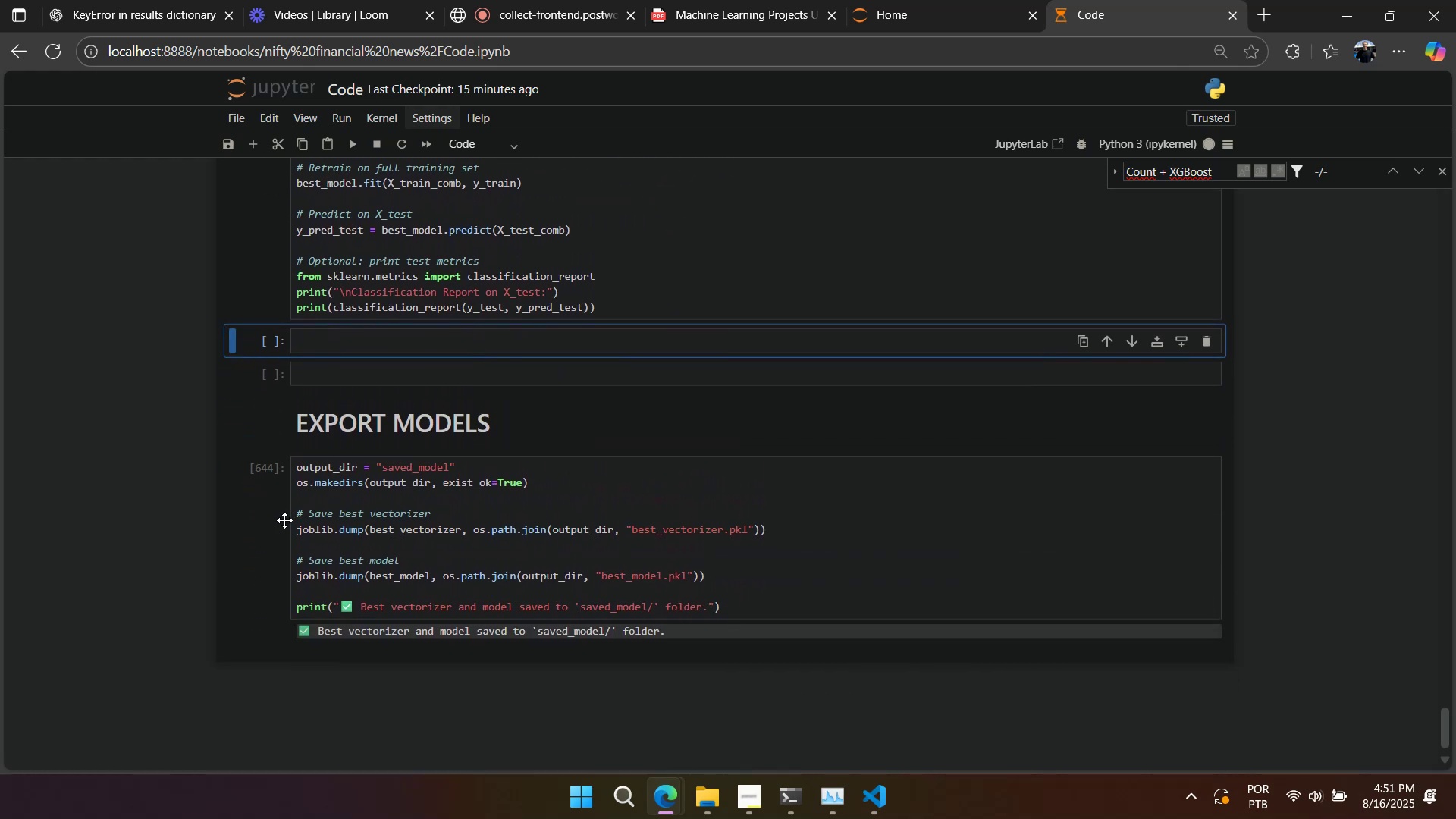 
left_click([270, 527])
 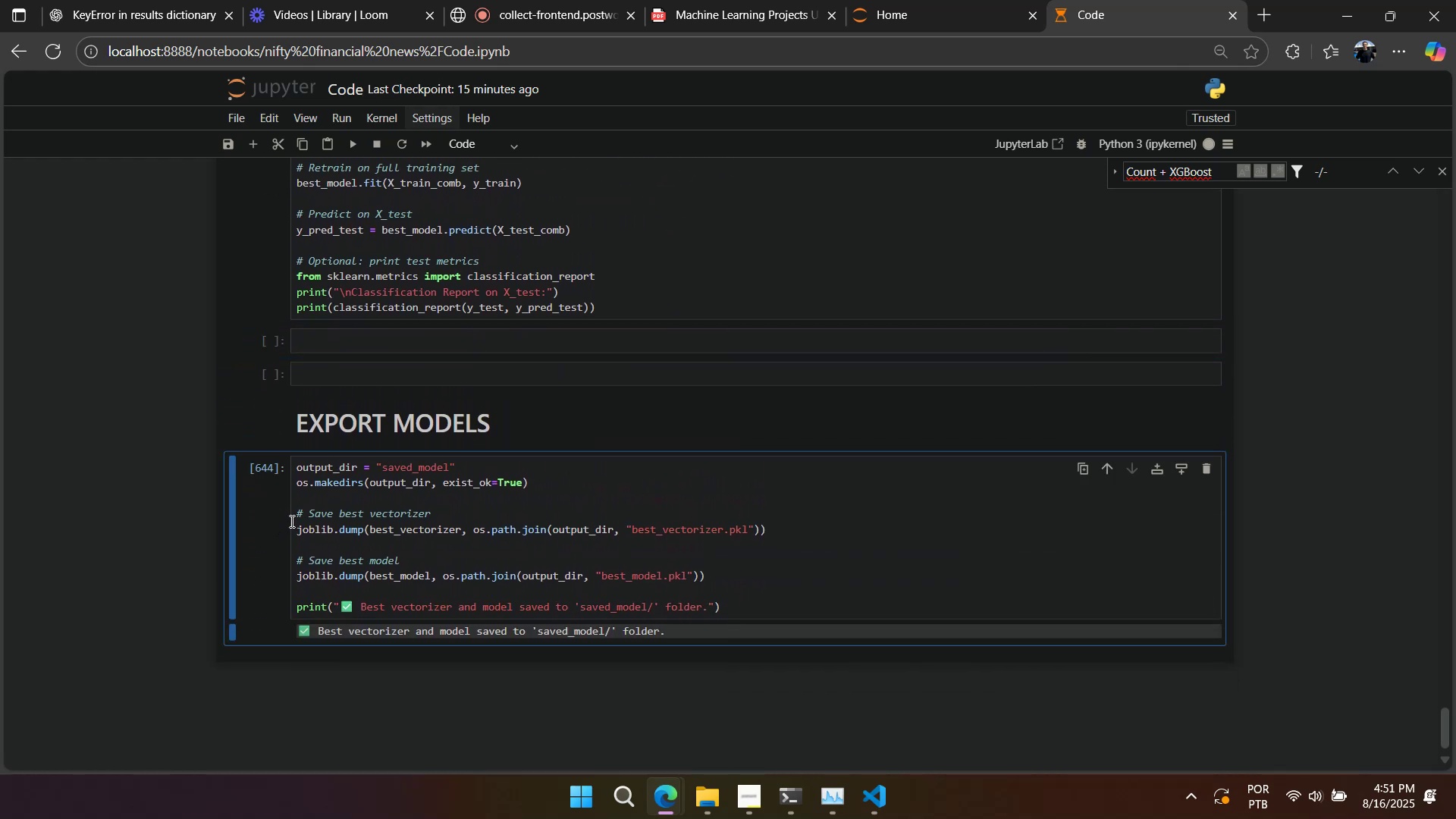 
key(A)
 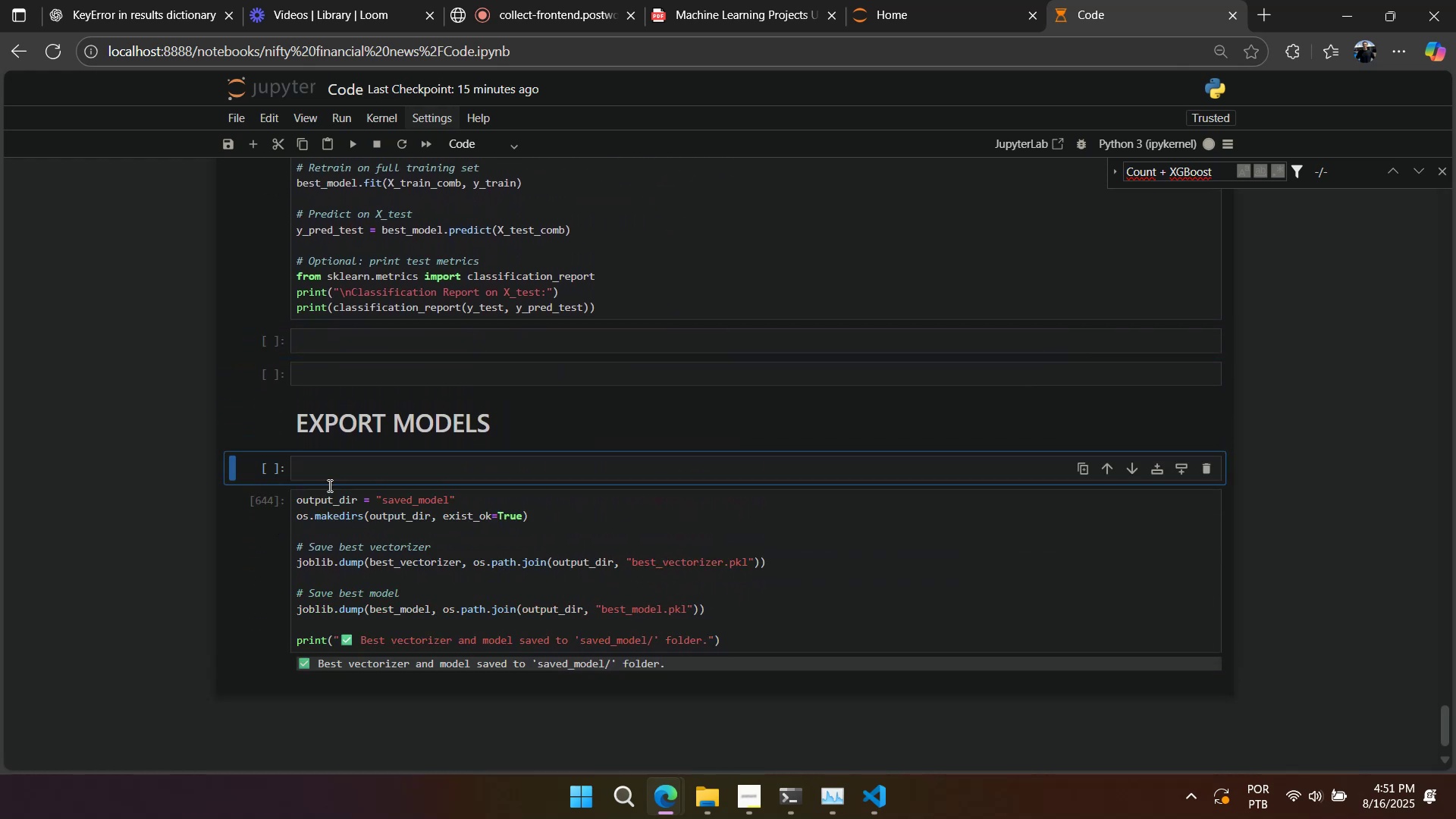 
left_click([329, 467])
 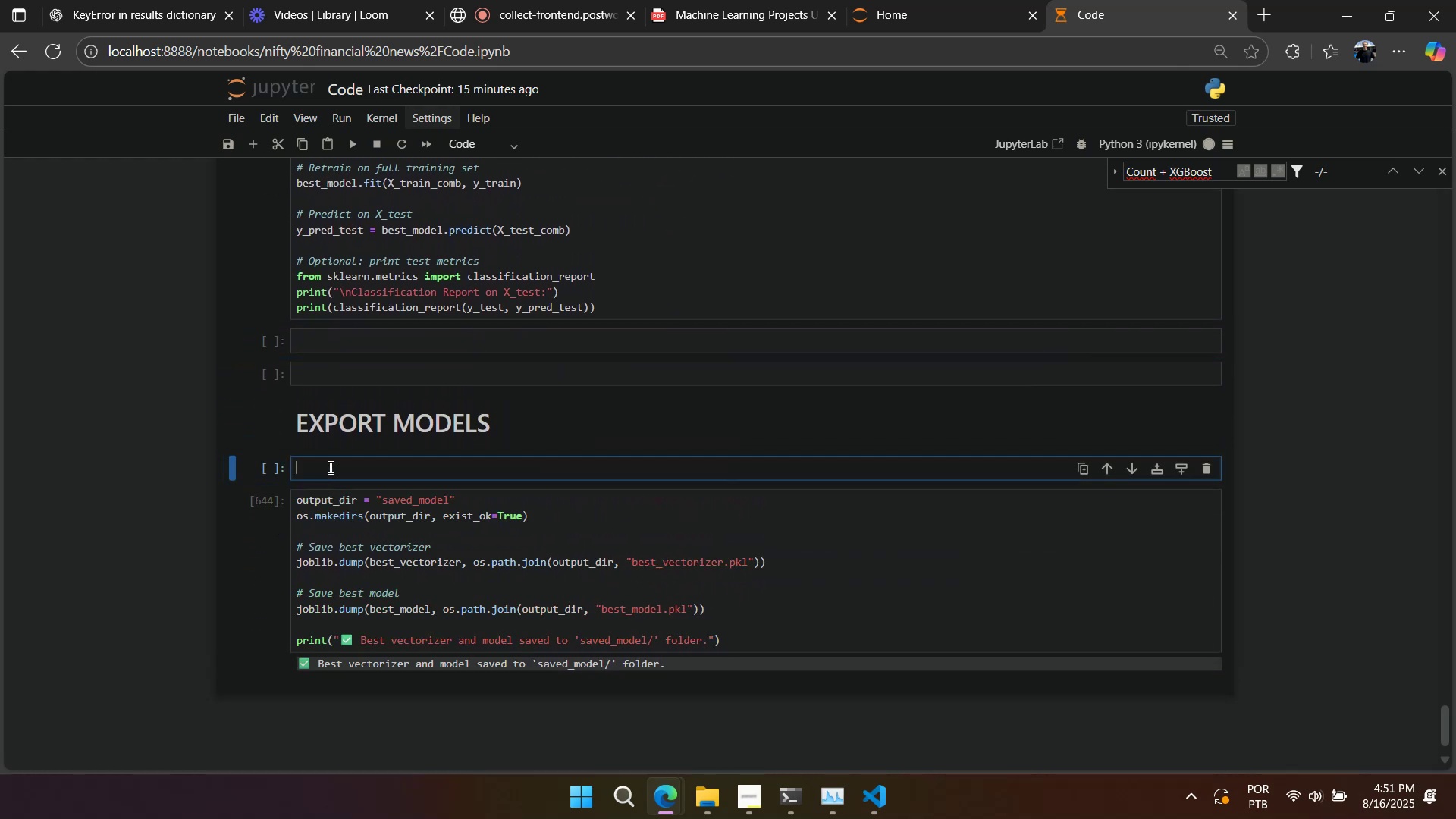 
type(# FIRST MODEL WITH)
key(Backspace)
key(Backspace)
key(Backspace)
key(Backspace)
type(WITH STOPWRO)
key(Backspace)
key(Backspace)
key(Backspace)
type(WORDS TRAINING)
 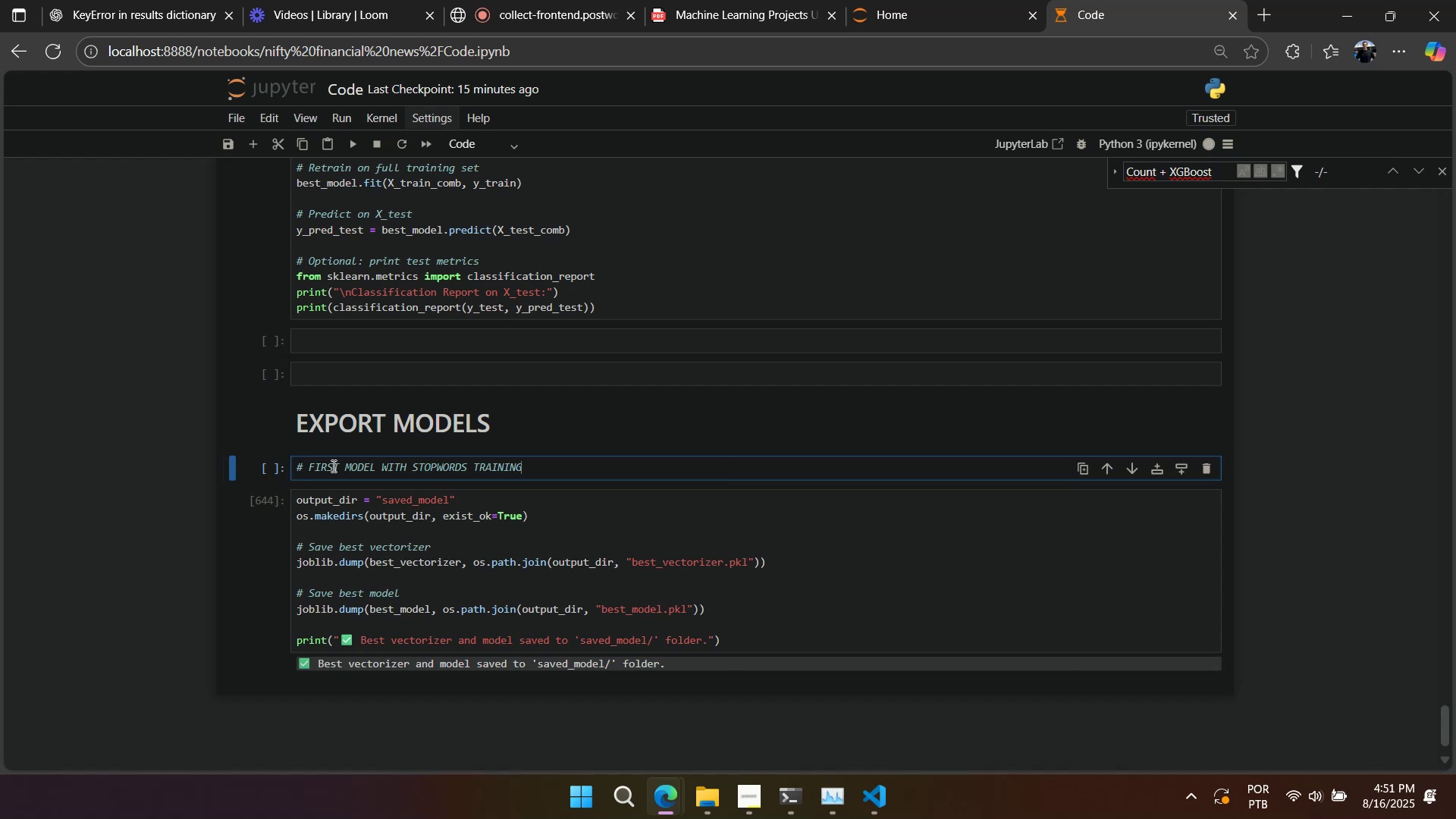 
key(Control+A)
 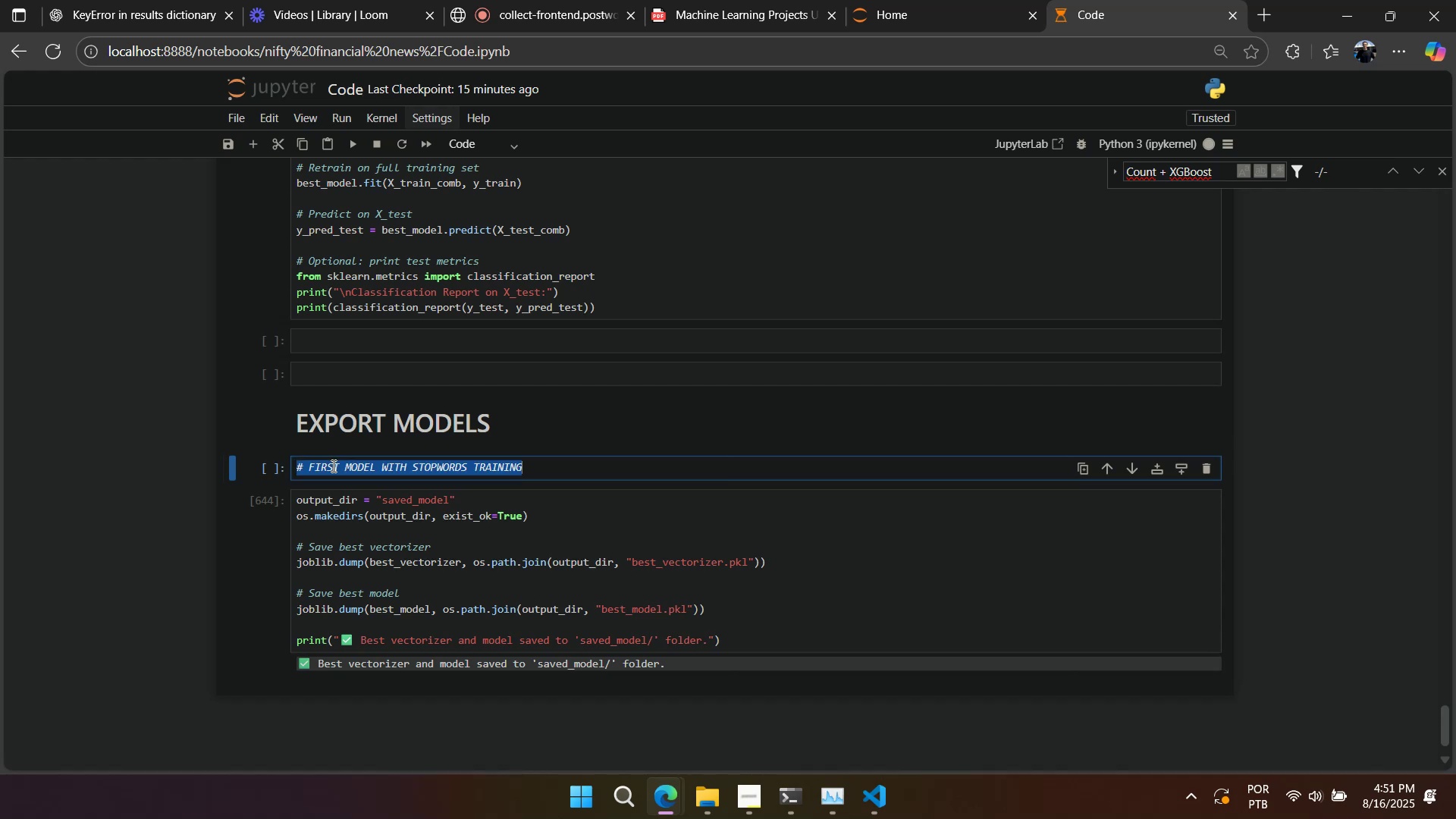 
key(Control+C)
 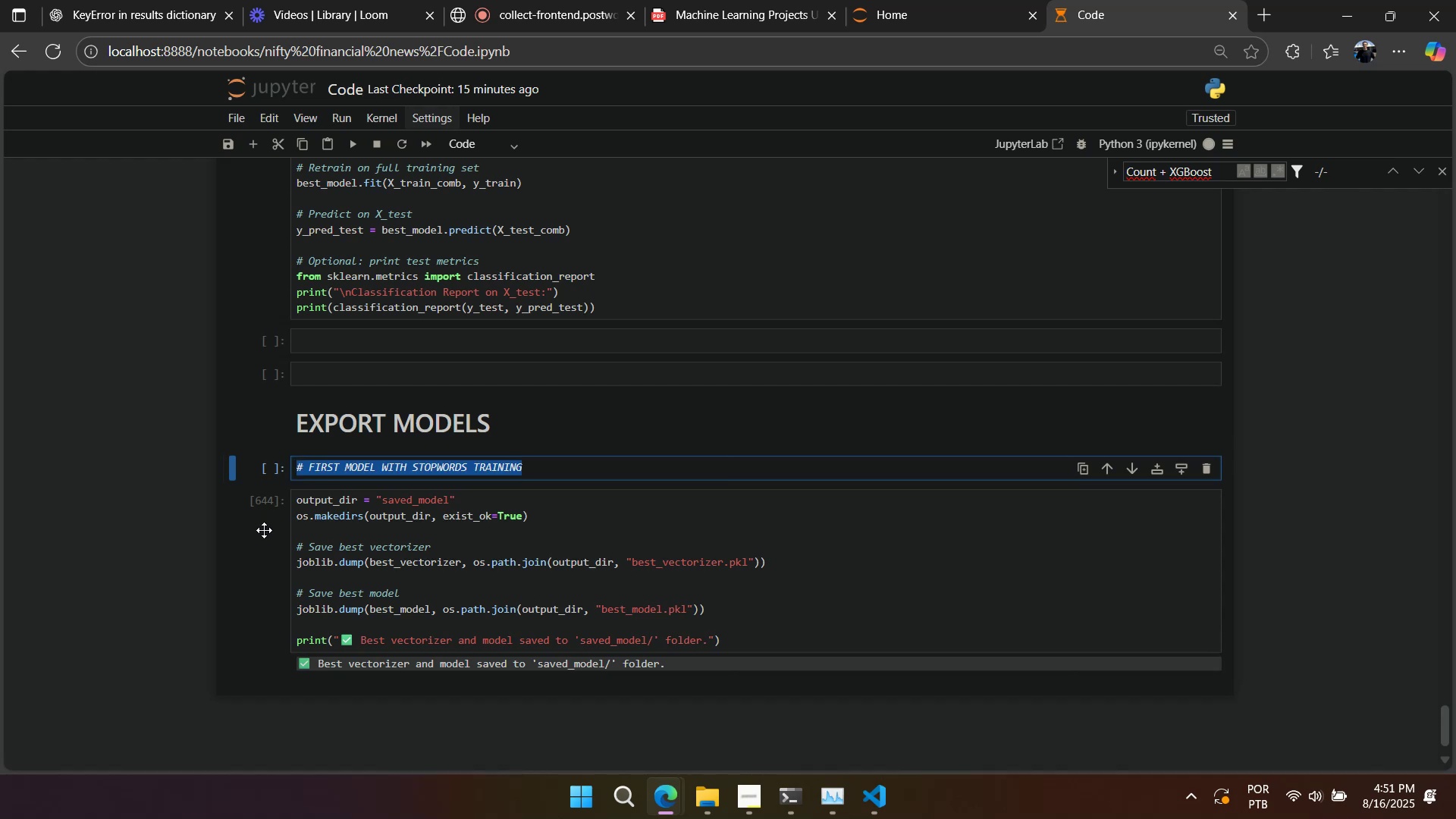 
left_click([264, 534])
 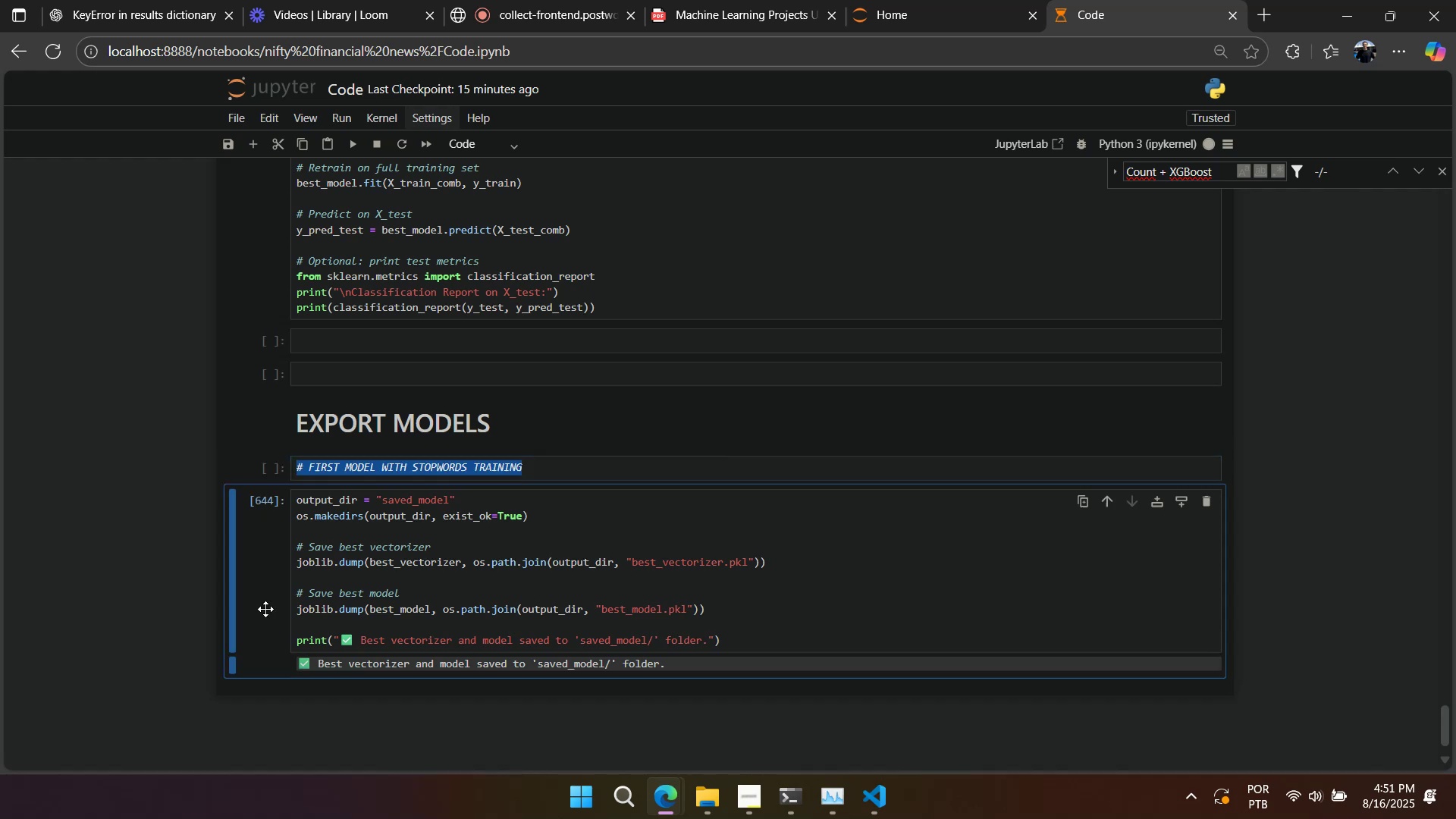 
key(A)
 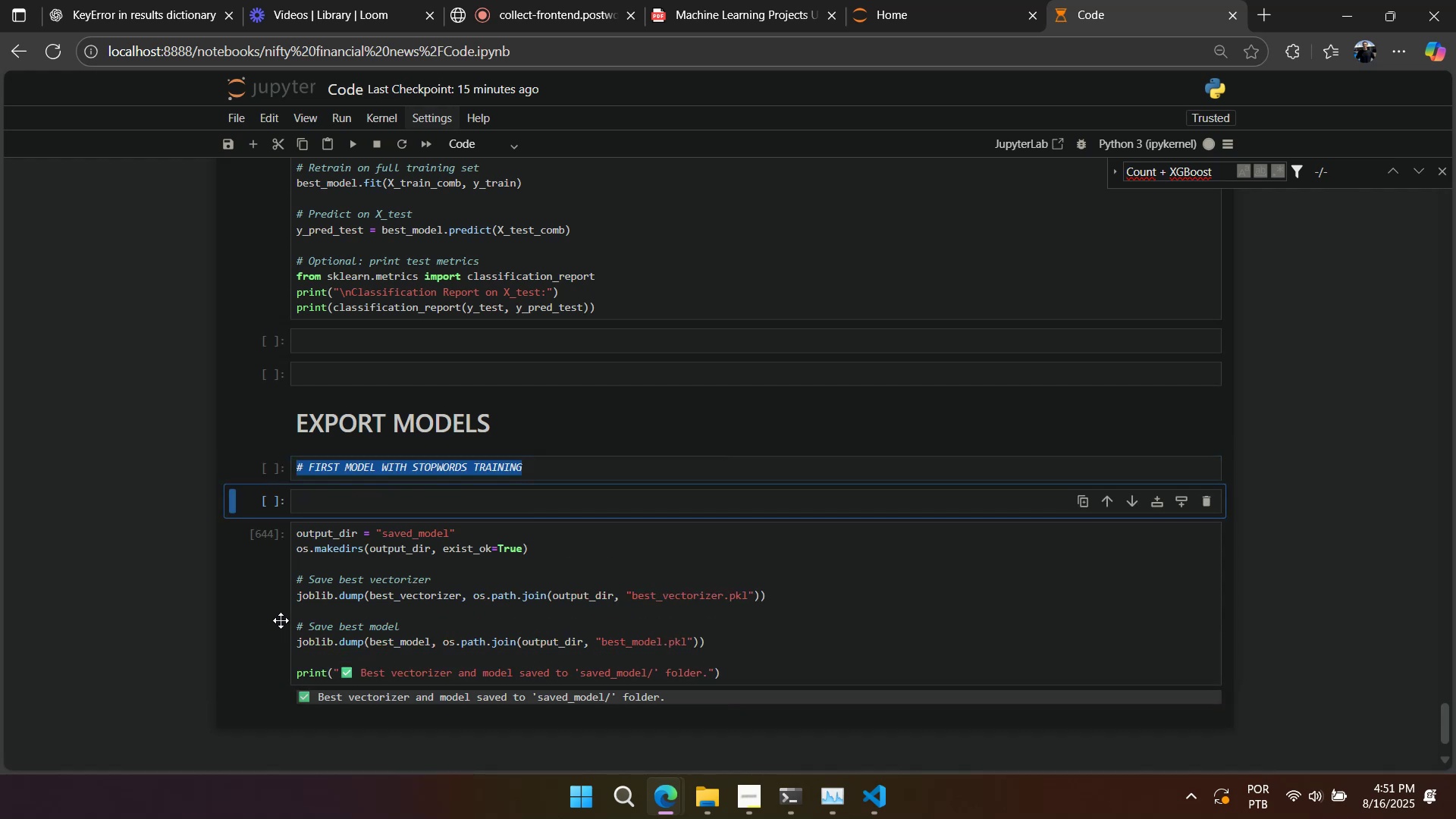 
left_click([275, 619])
 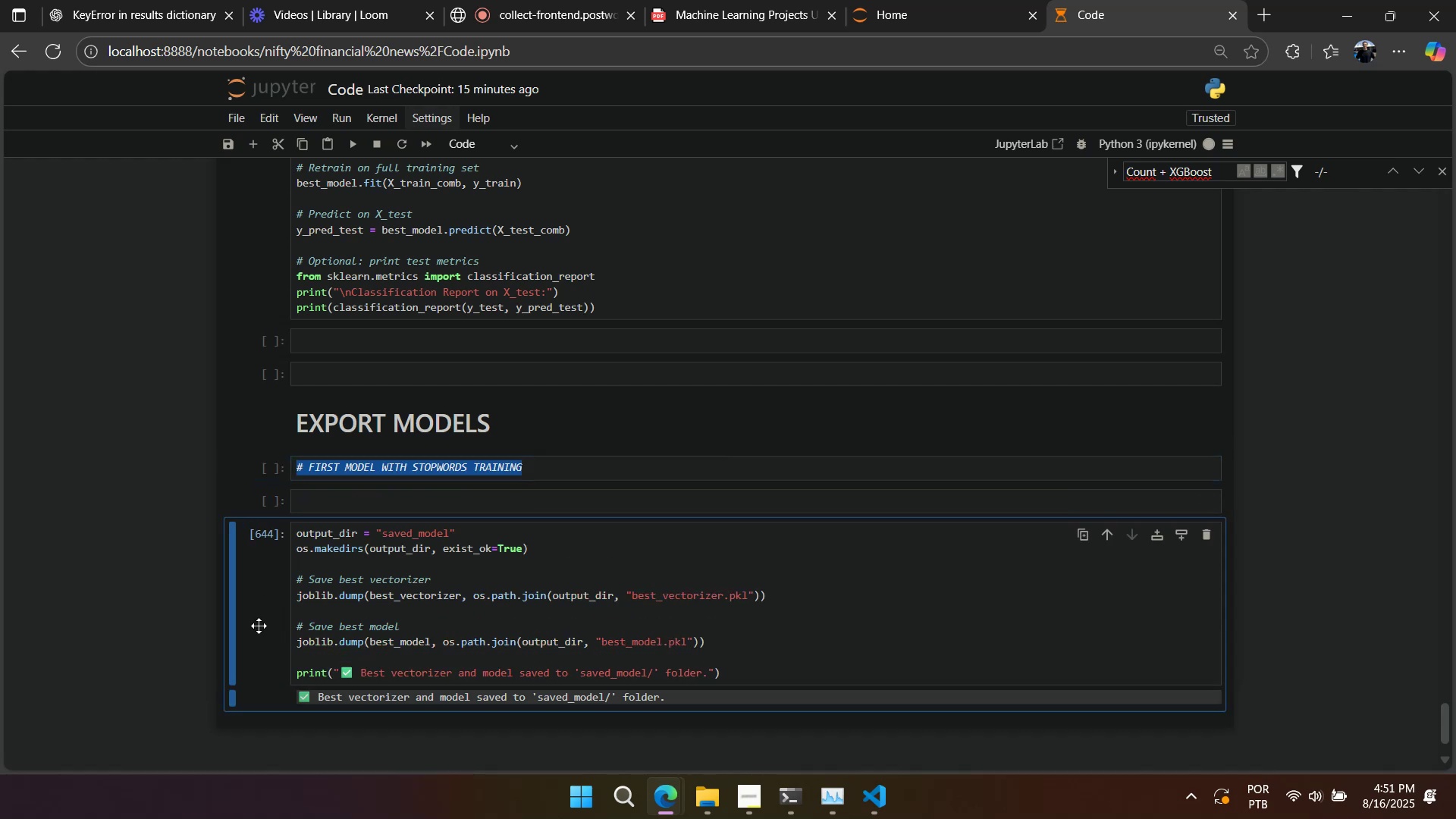 
type(bbb)
 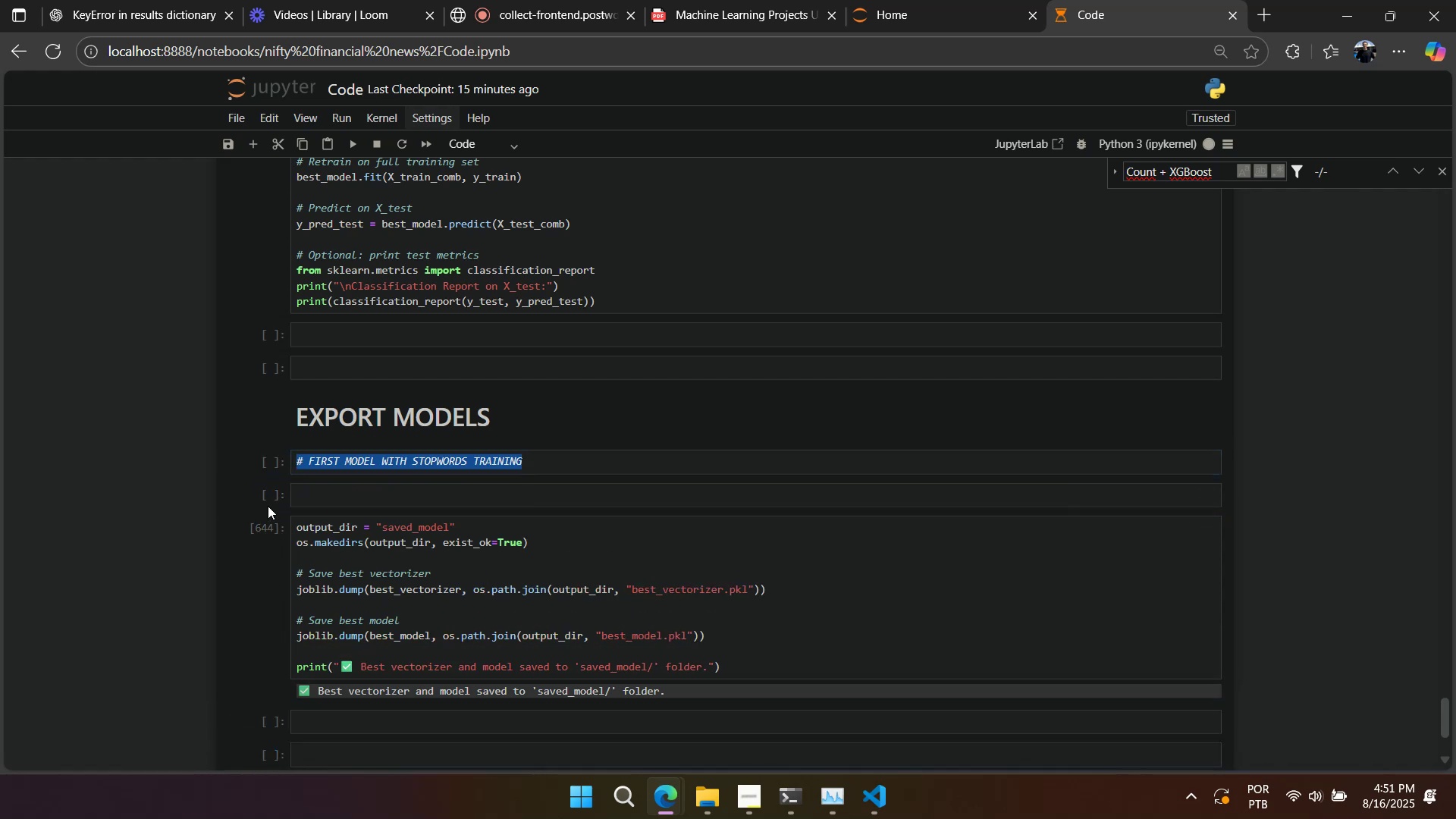 
left_click([267, 498])
 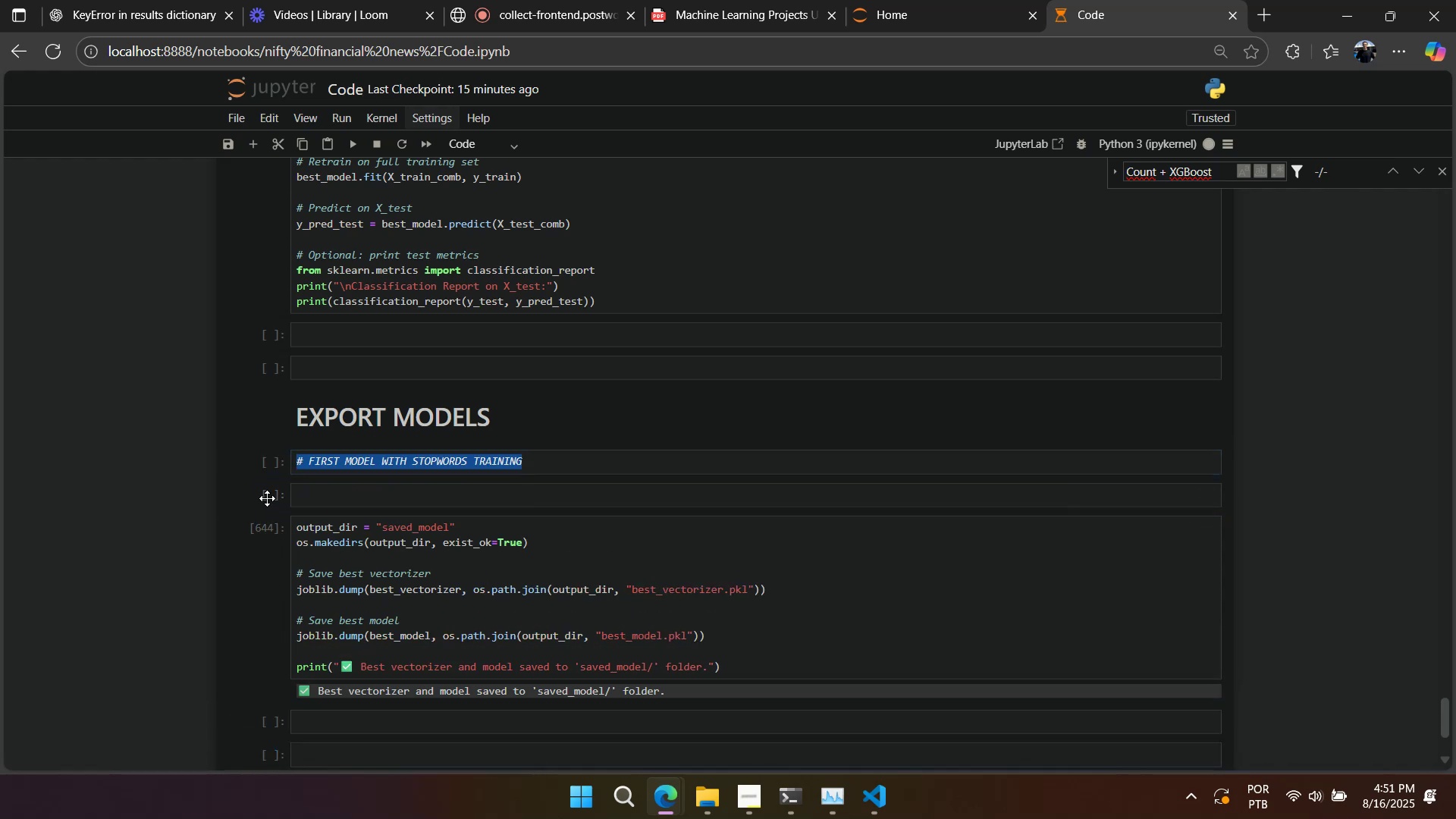 
type(dd)
 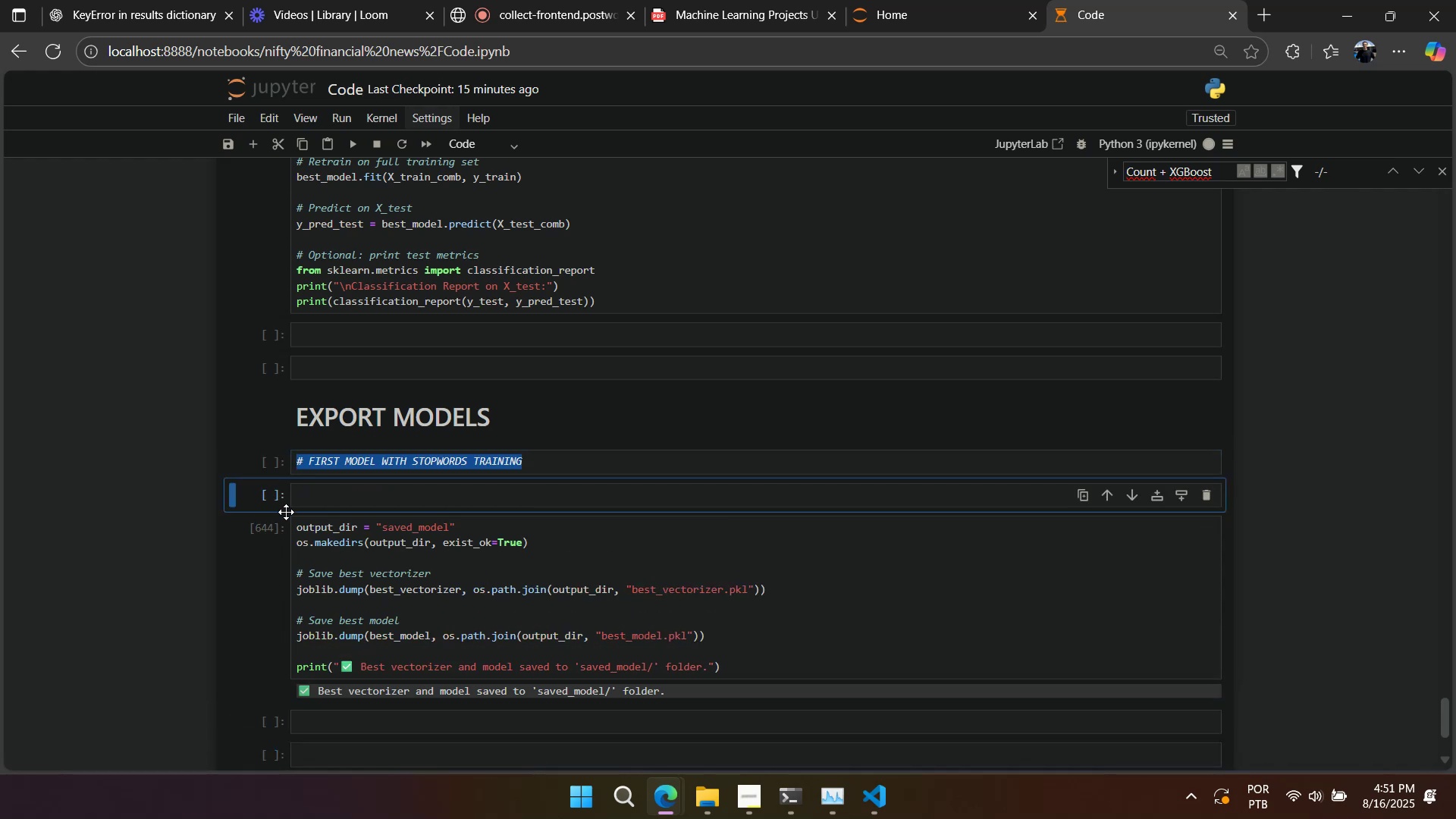 
scroll: coordinate [290, 519], scroll_direction: down, amount: 2.0
 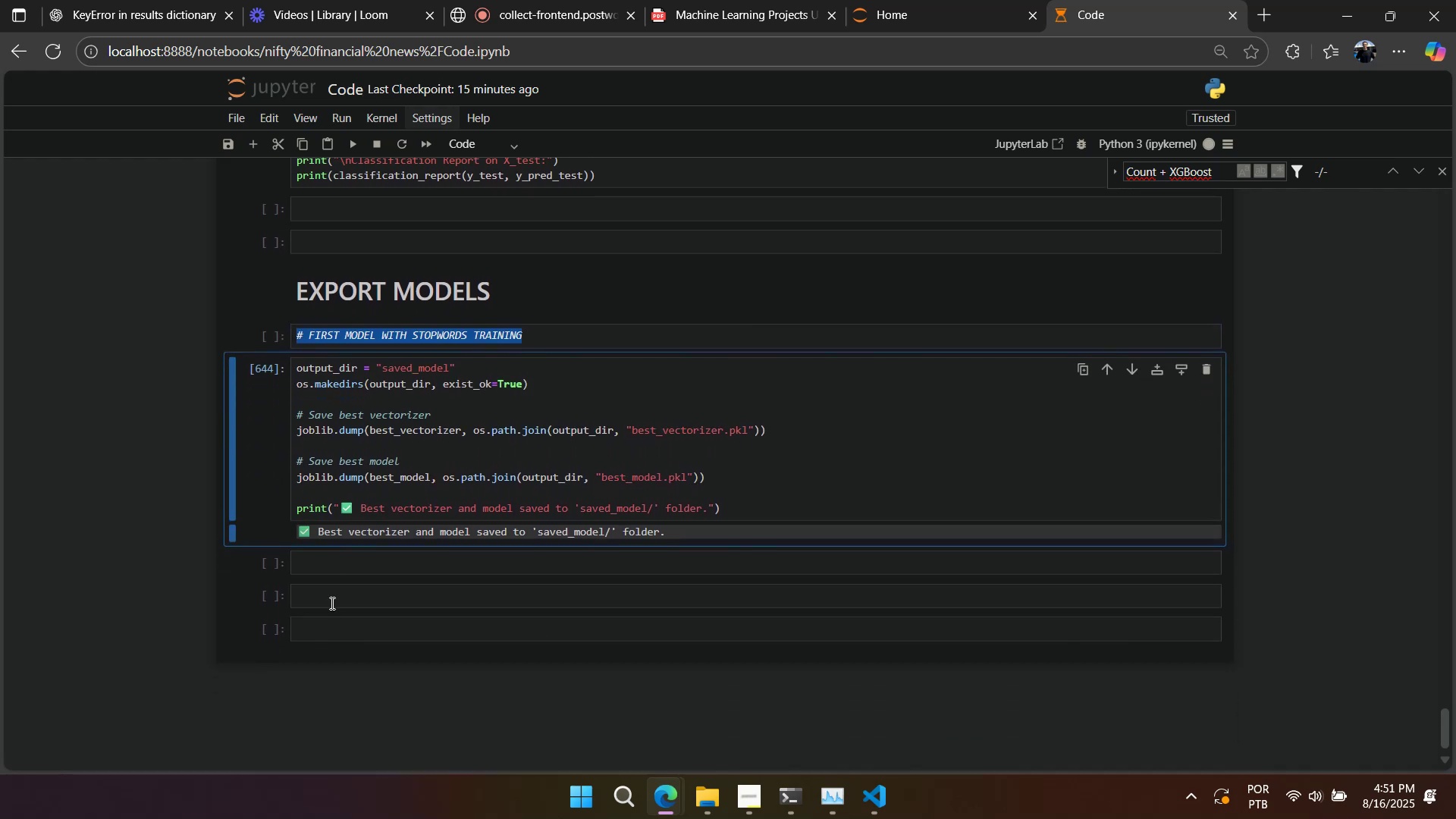 
left_click([328, 582])
 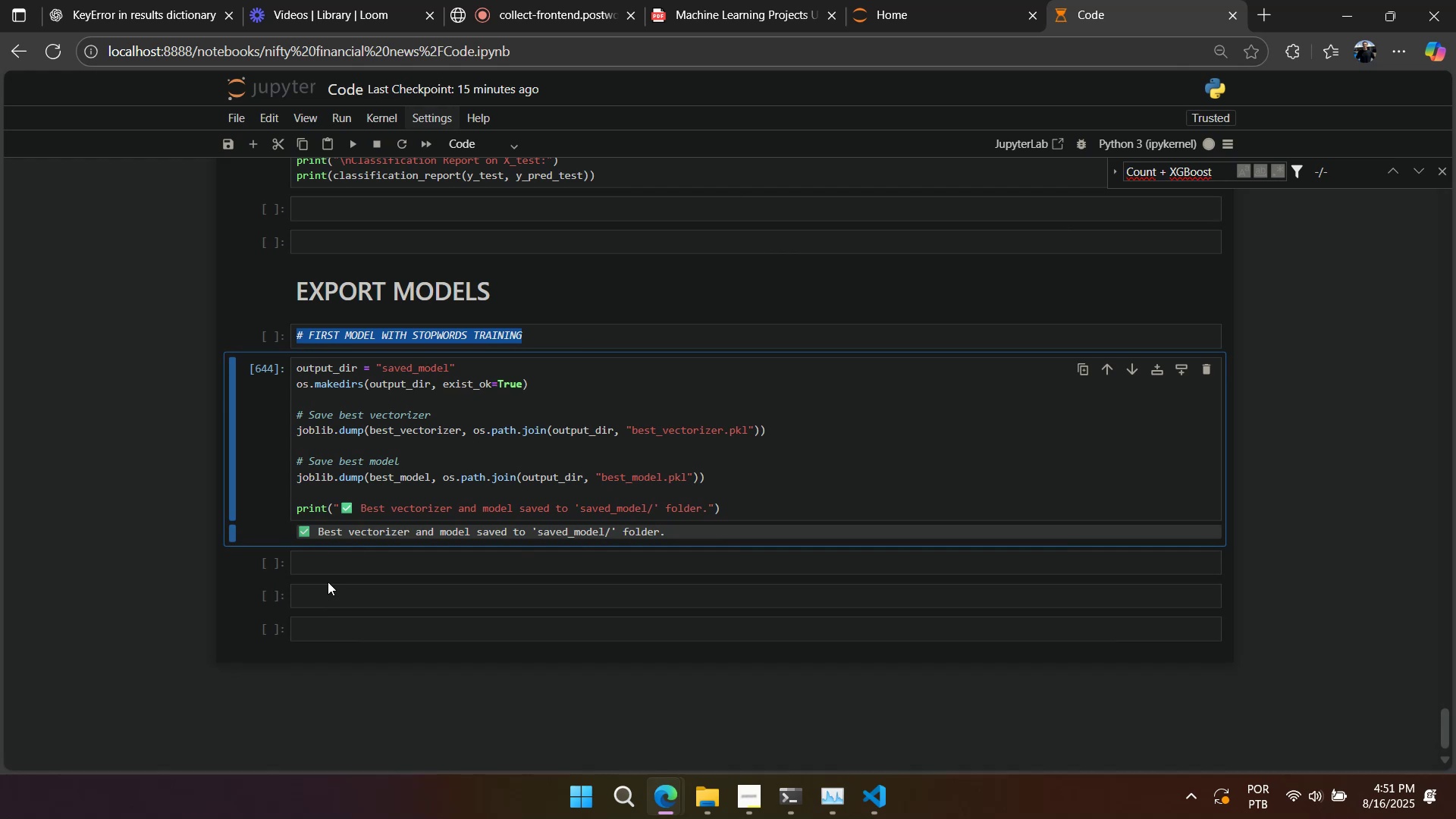 
key(Control+ControlLeft)
 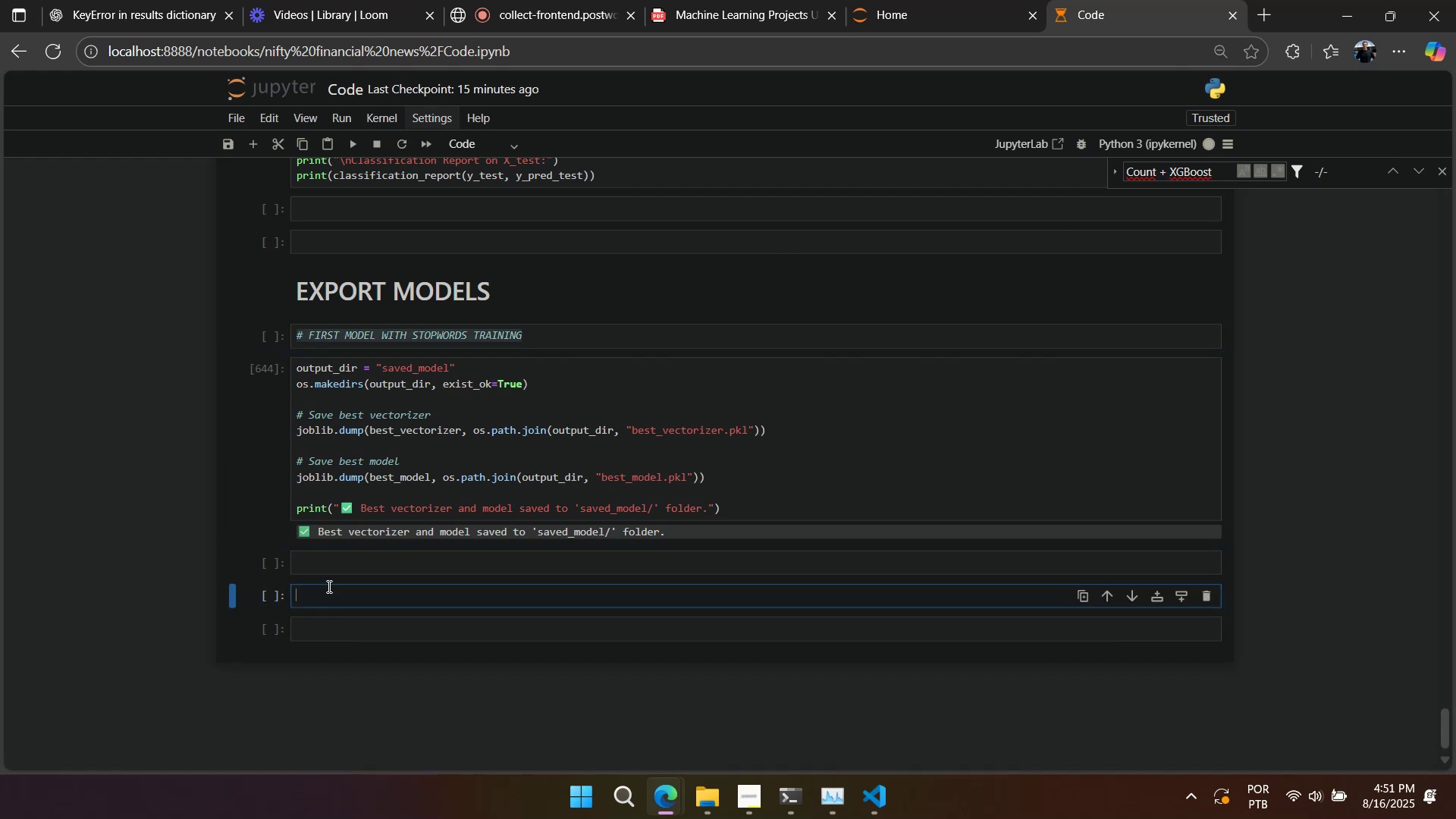 
double_click([328, 588])
 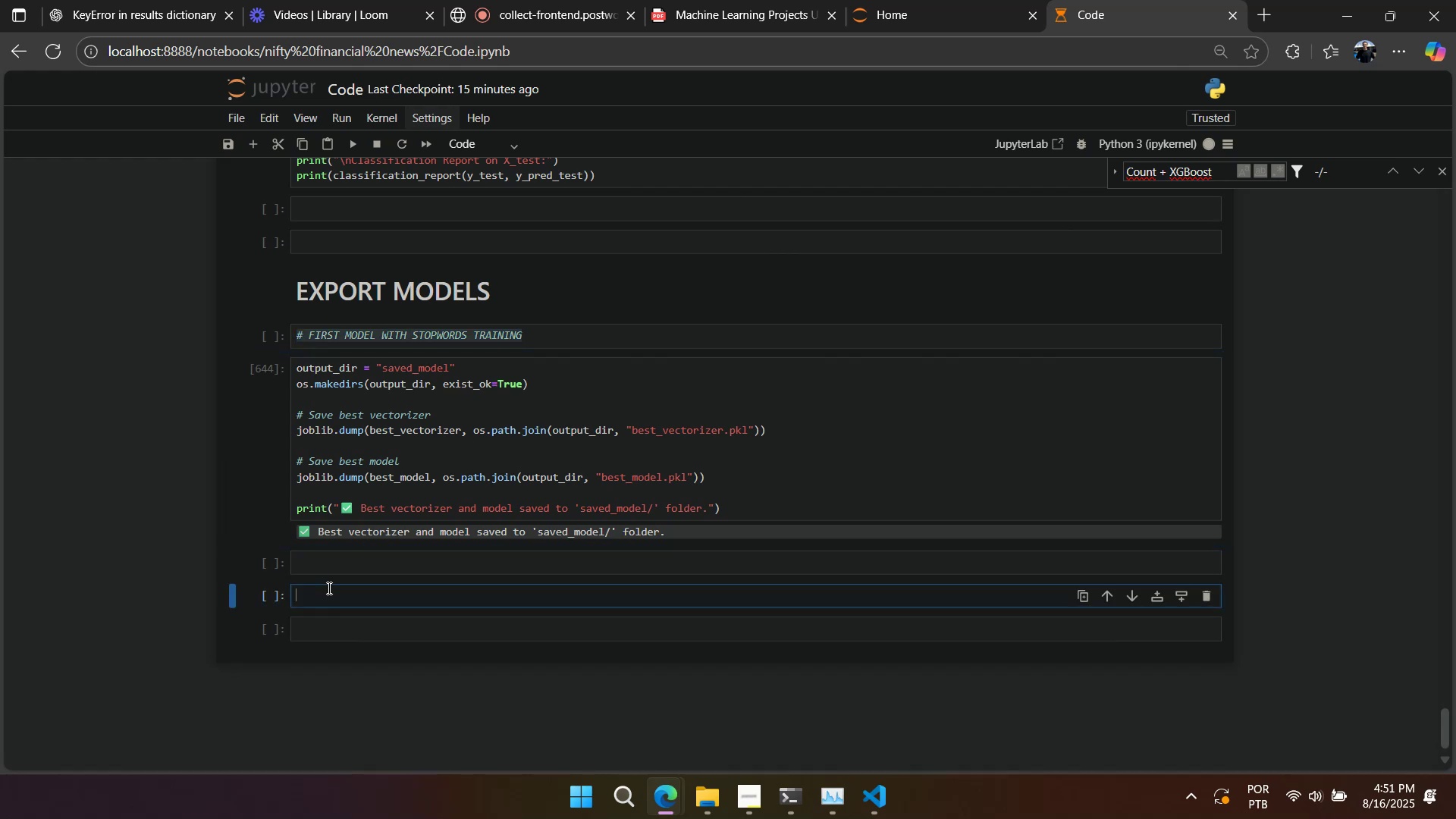 
key(Control+ControlLeft)
 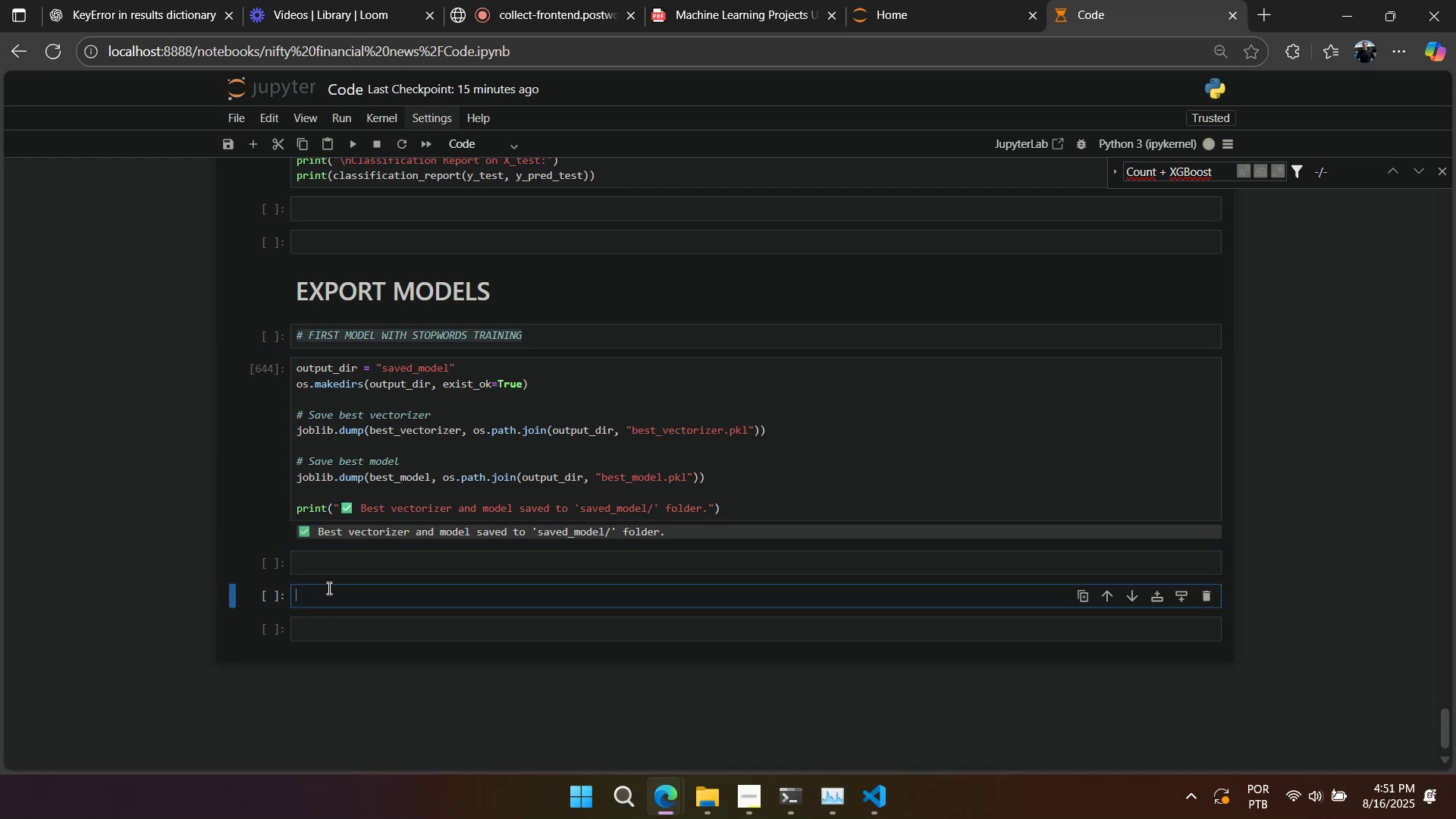 
key(Control+V)
 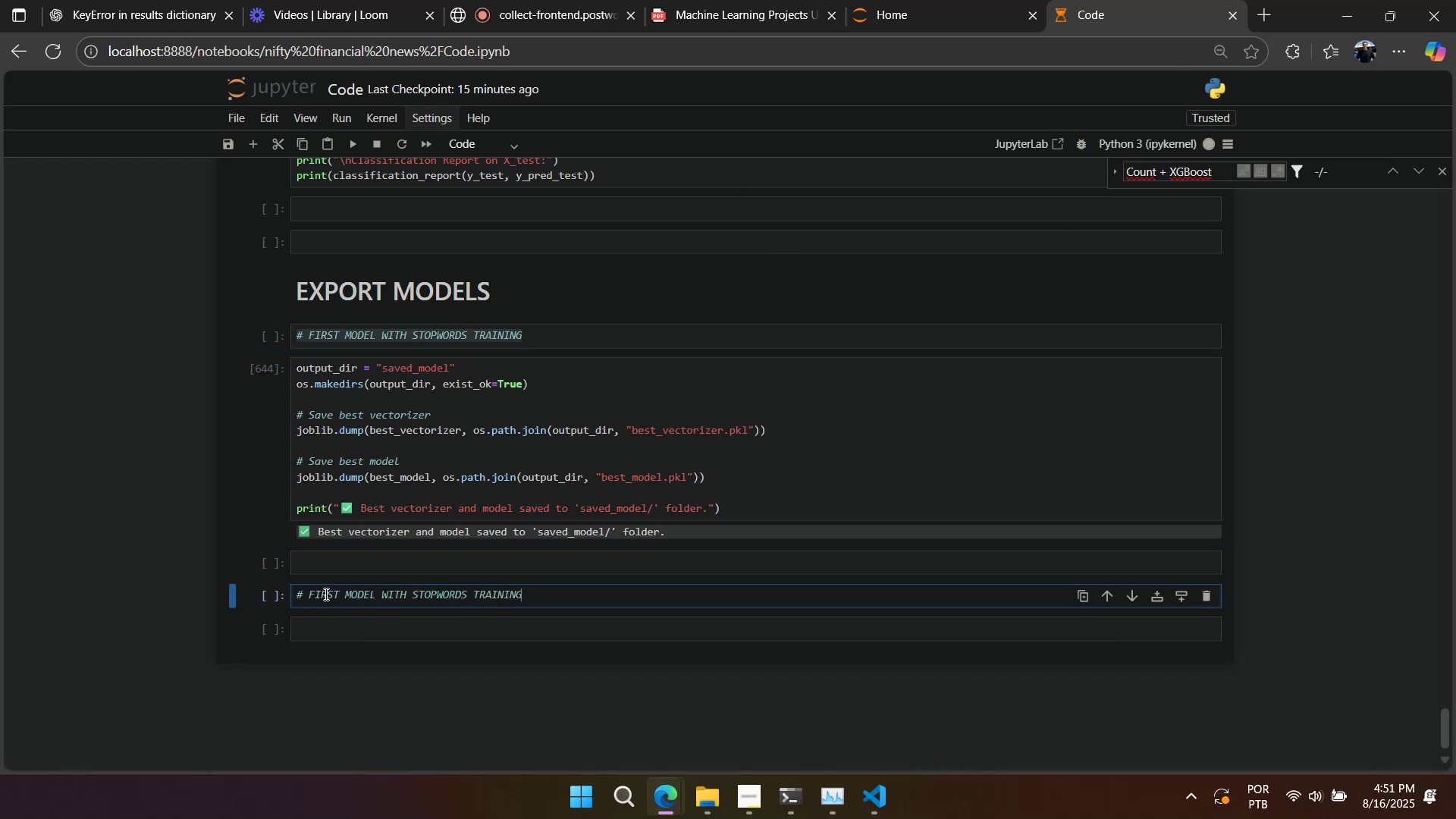 
double_click([325, 594])
 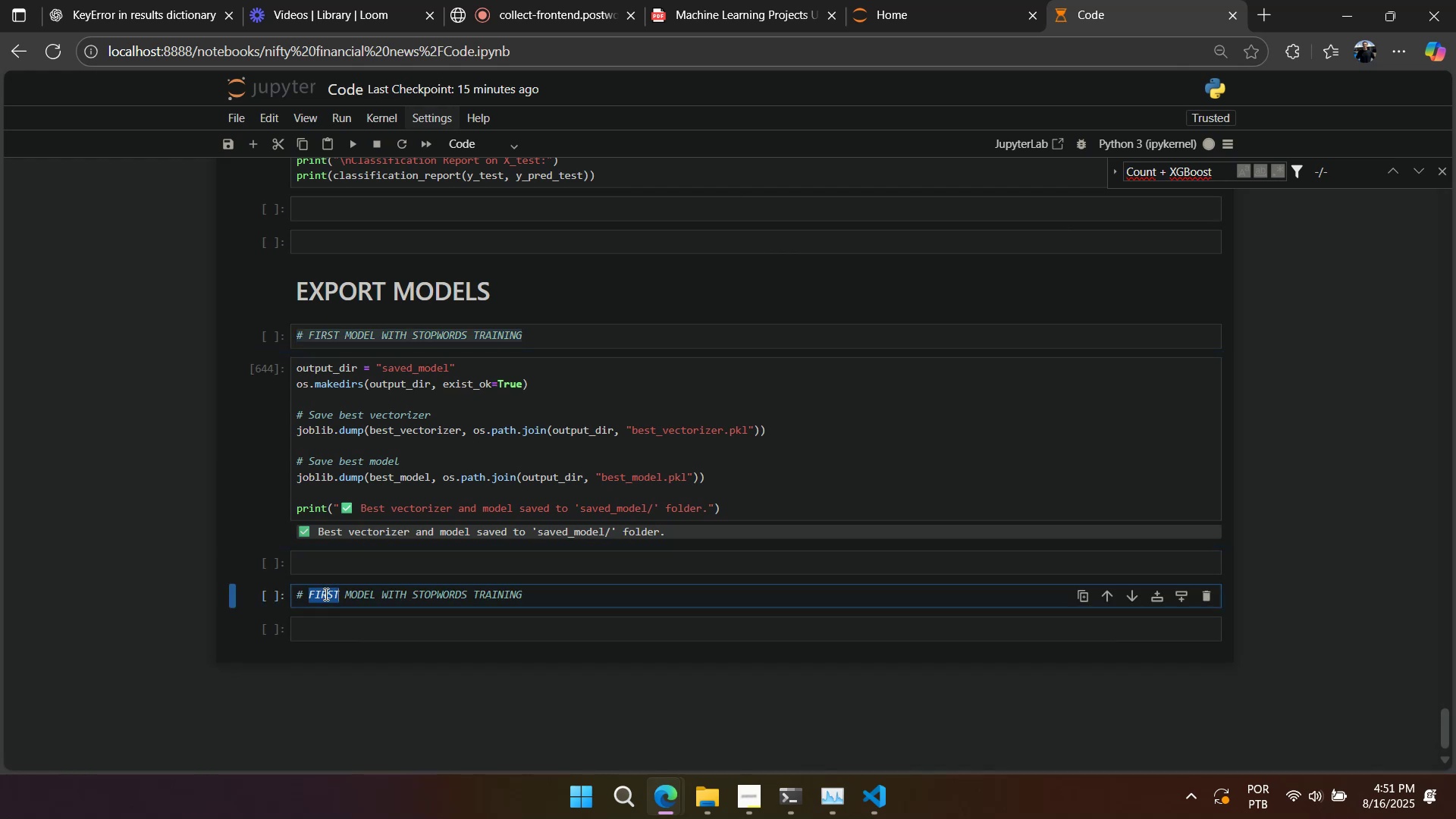 
type(ESCO)
key(Backspace)
key(Backspace)
key(Backspace)
key(Backspace)
type(SECOND)
 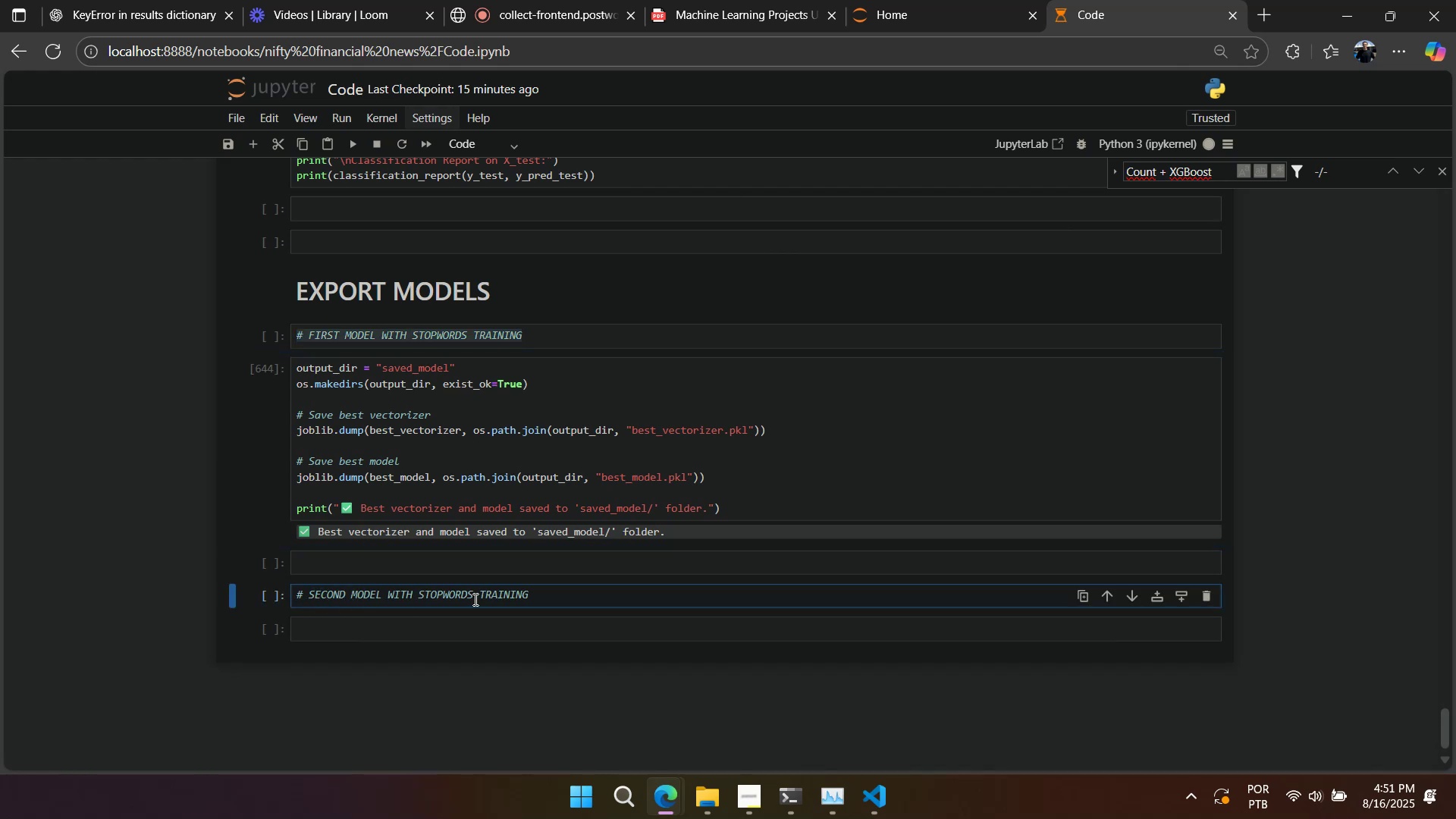 
double_click([452, 594])
 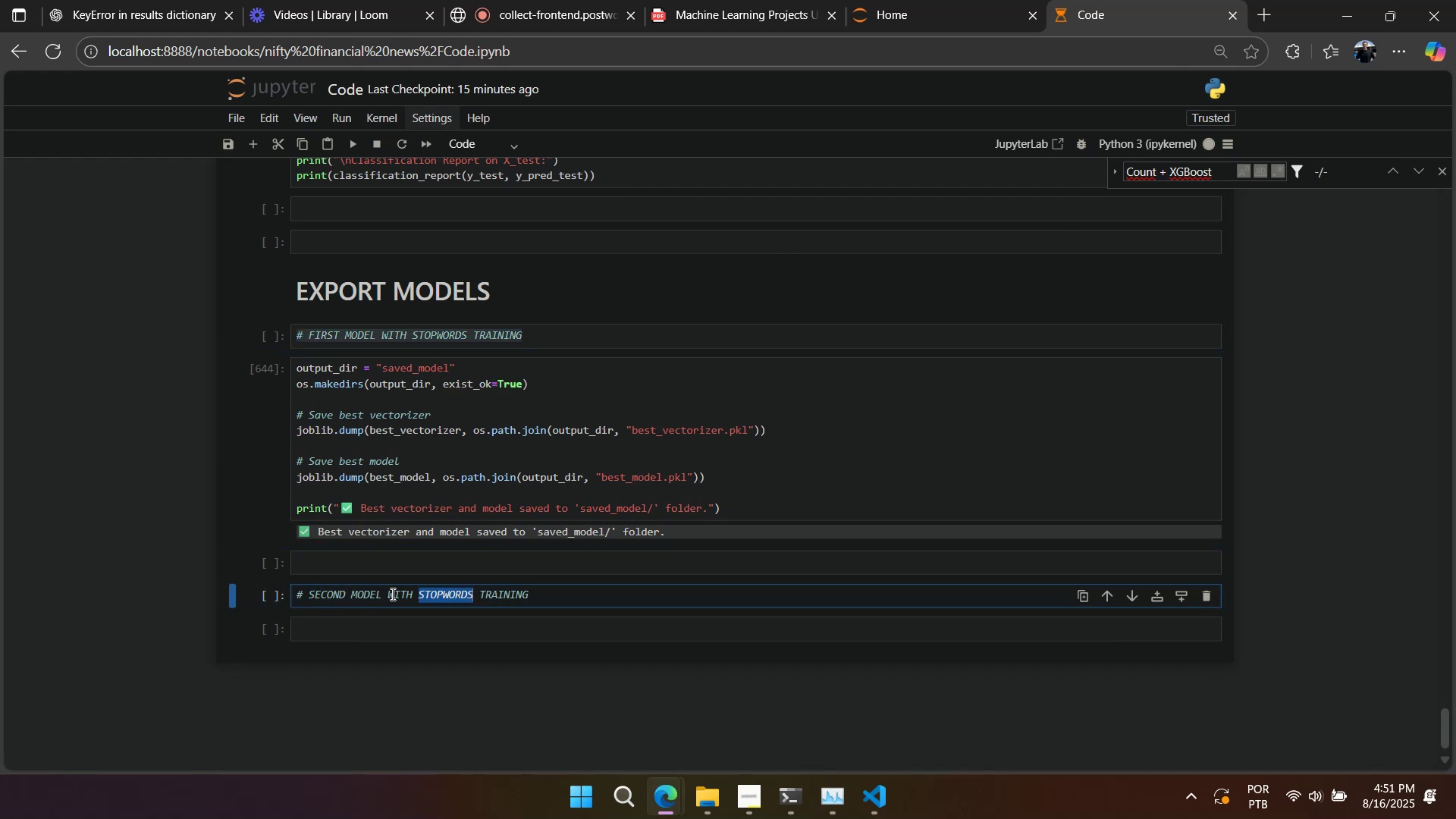 
triple_click([391, 594])
 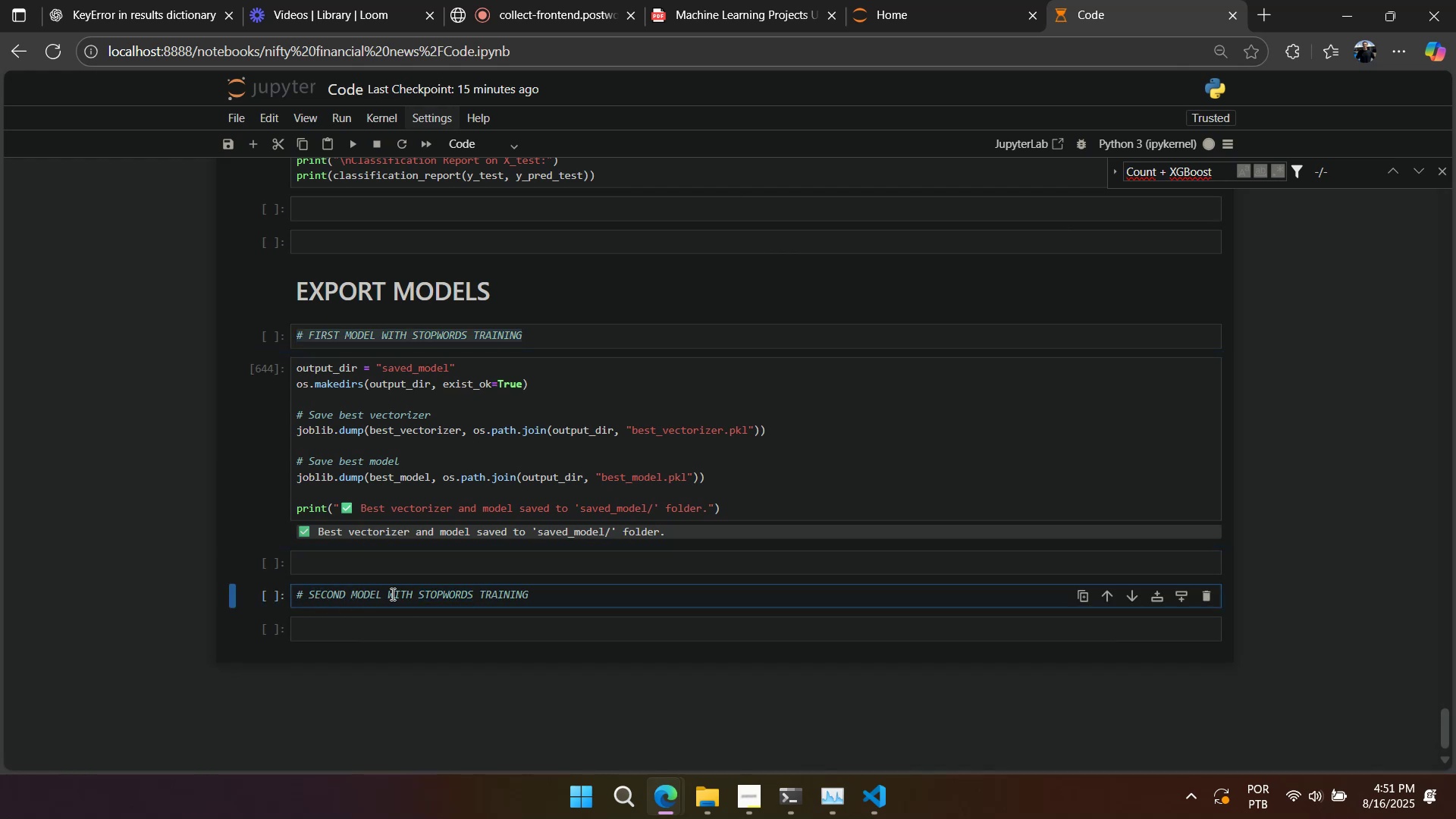 
triple_click([391, 594])
 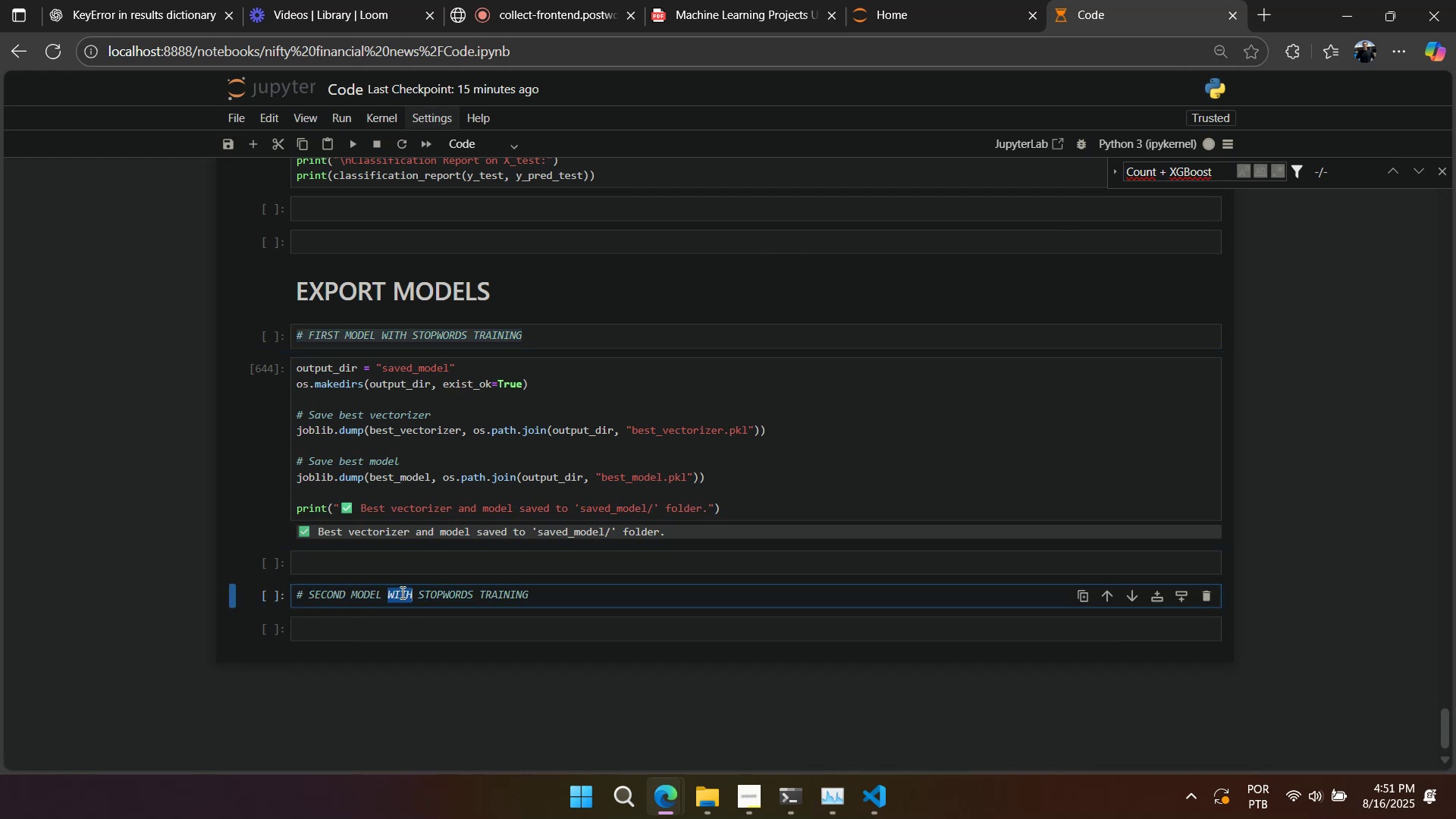 
type(WITHOUT)
 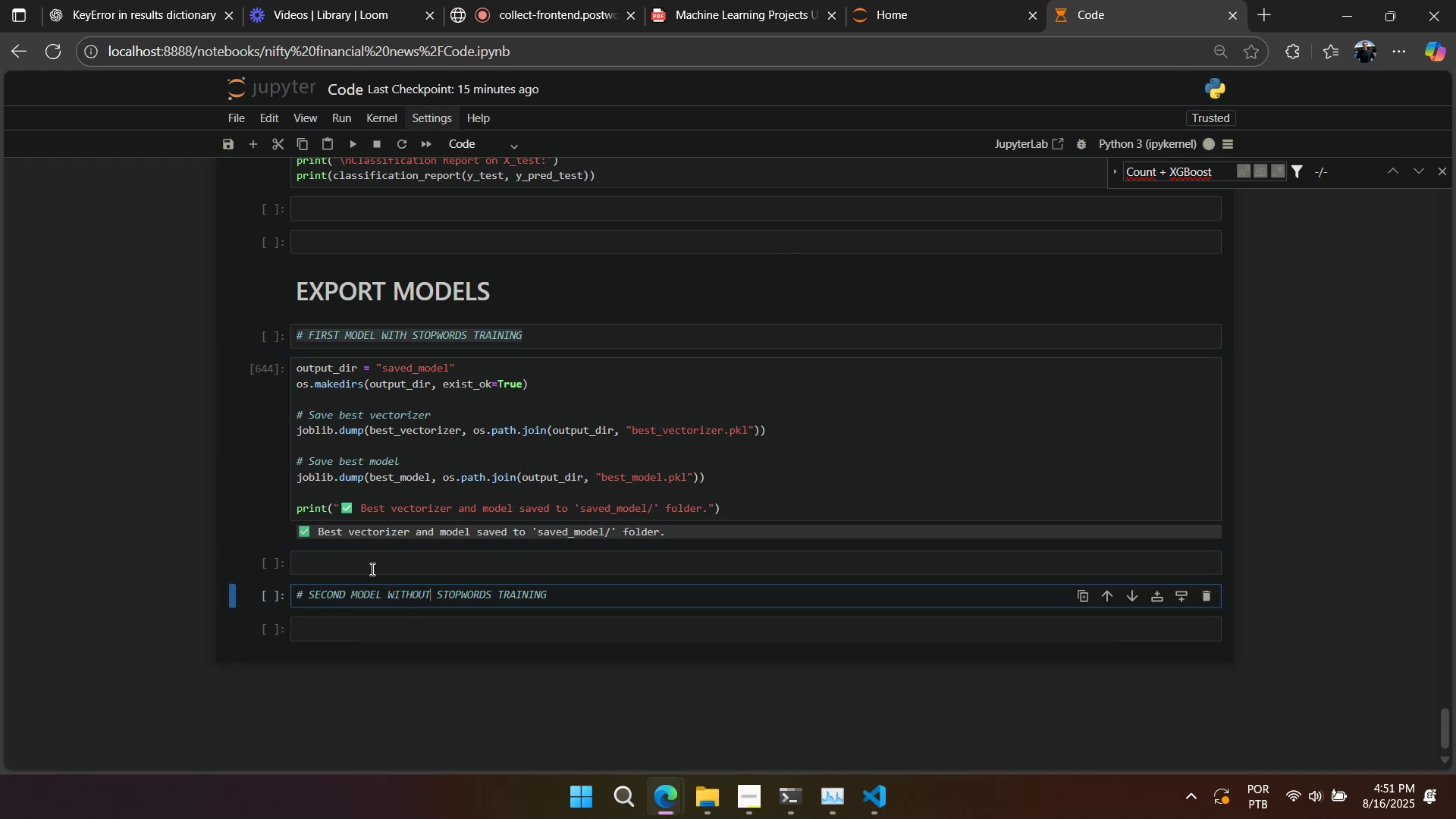 
left_click([397, 491])
 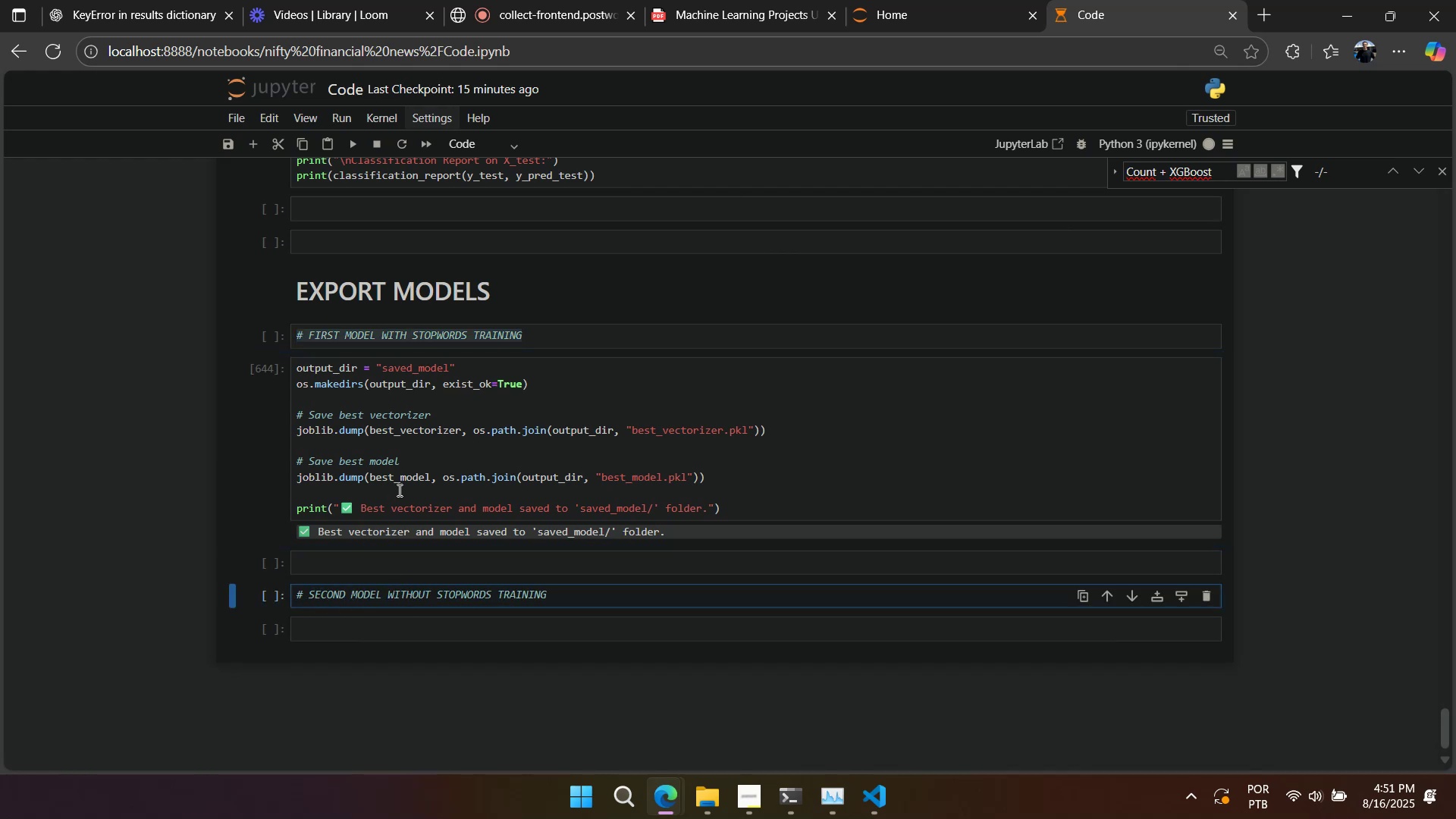 
key(Control+A)
 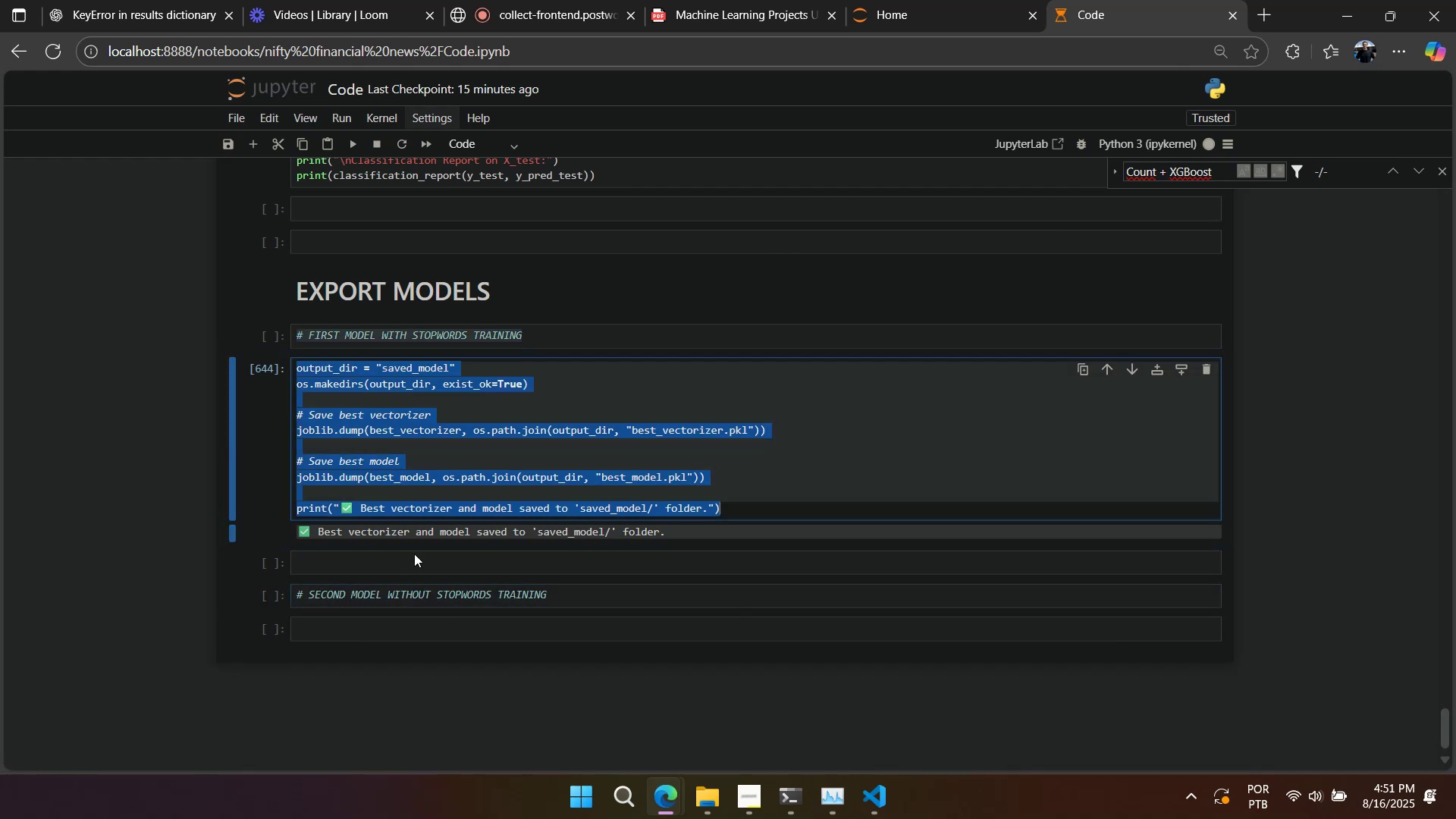 
key(Control+C)
 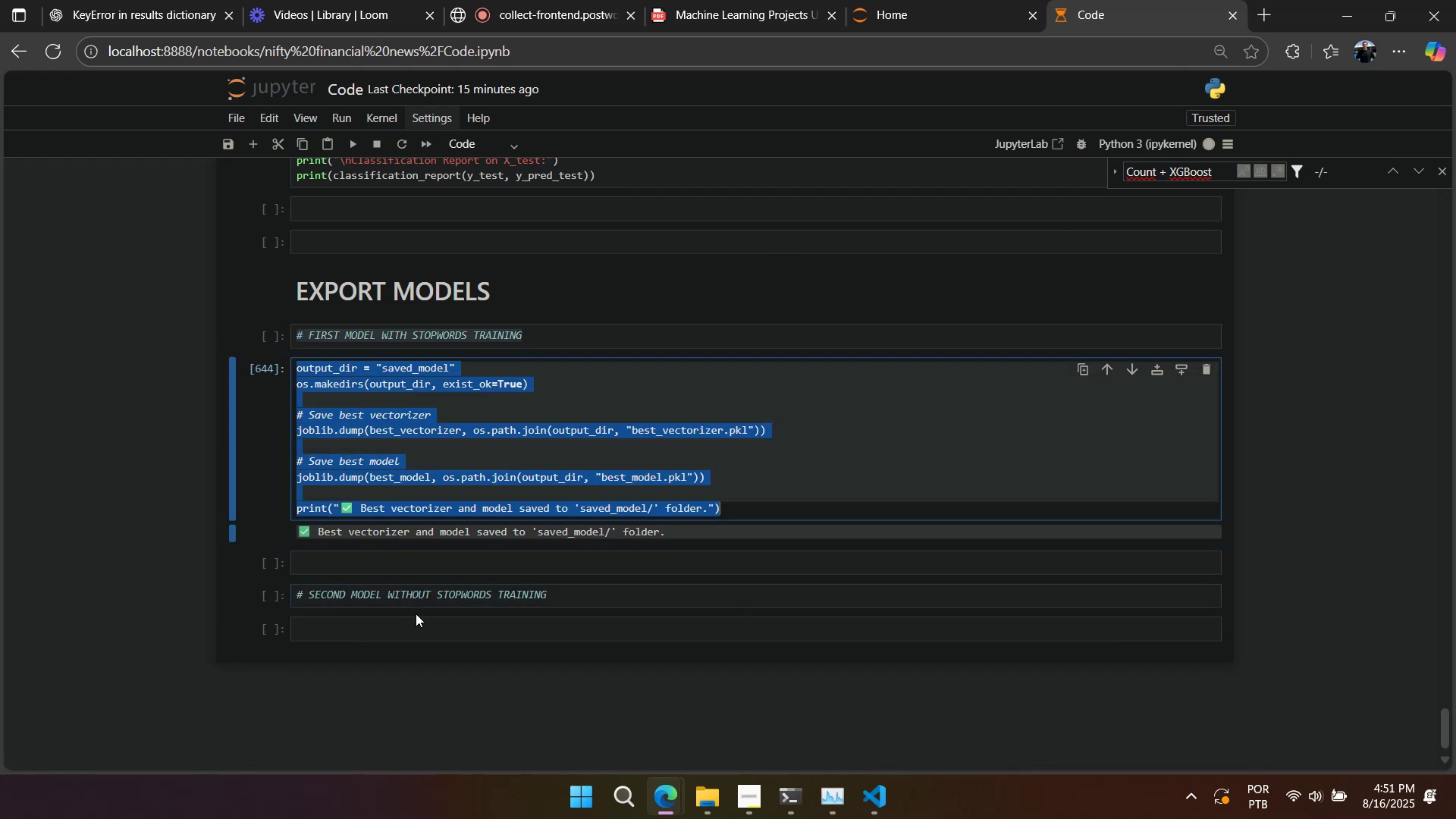 
double_click([413, 620])
 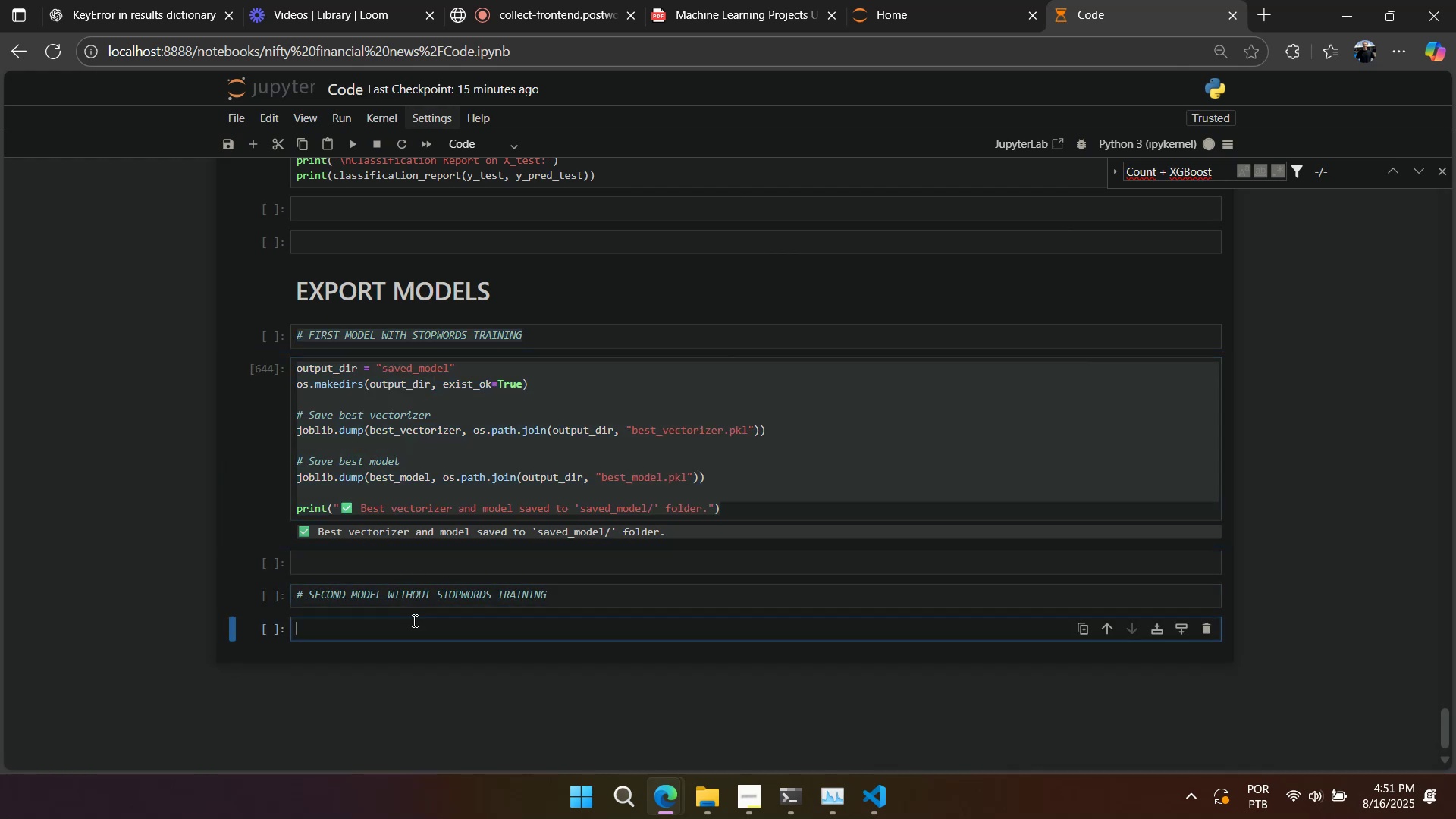 
key(Control+ControlLeft)
 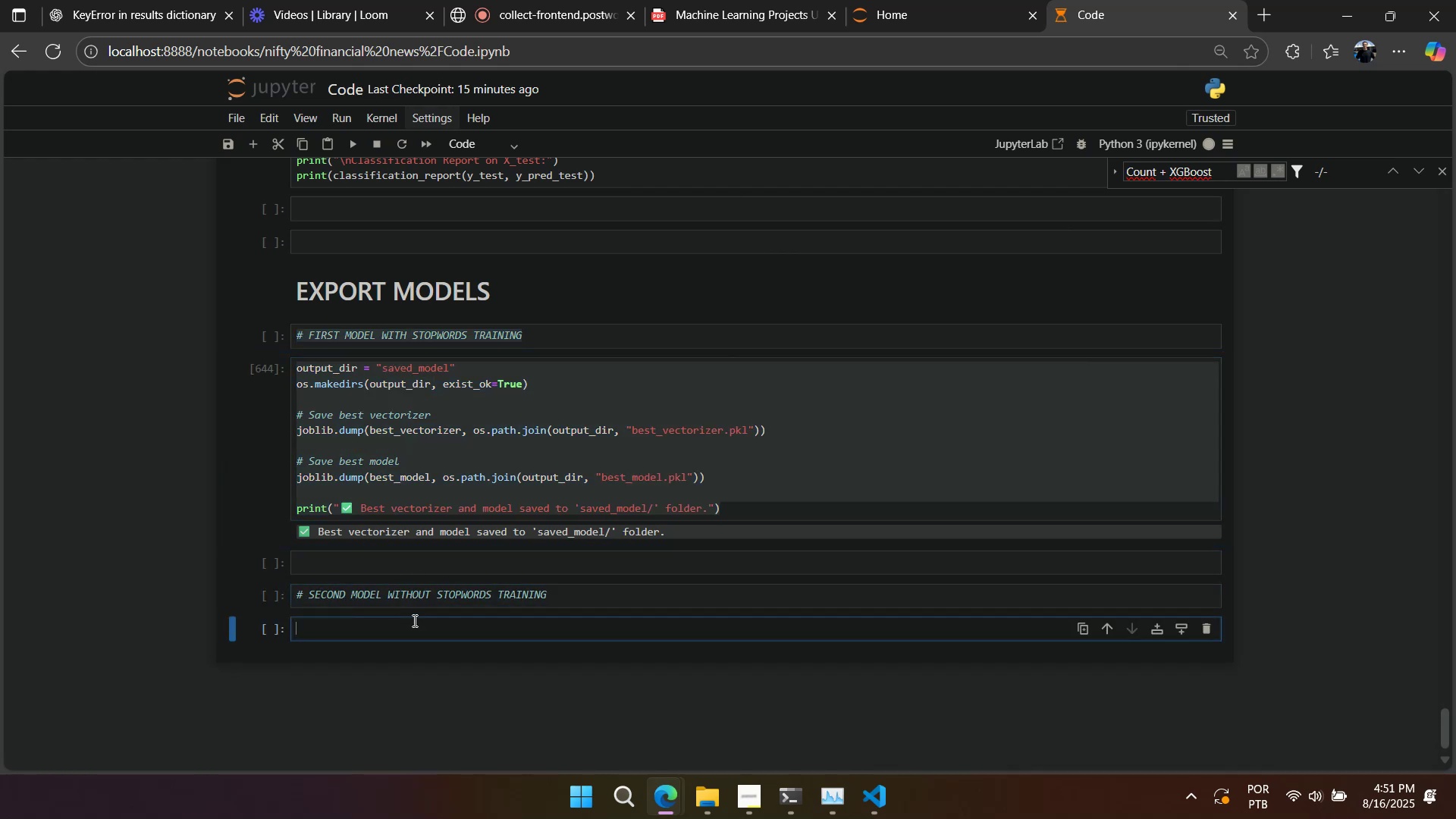 
key(Control+V)
 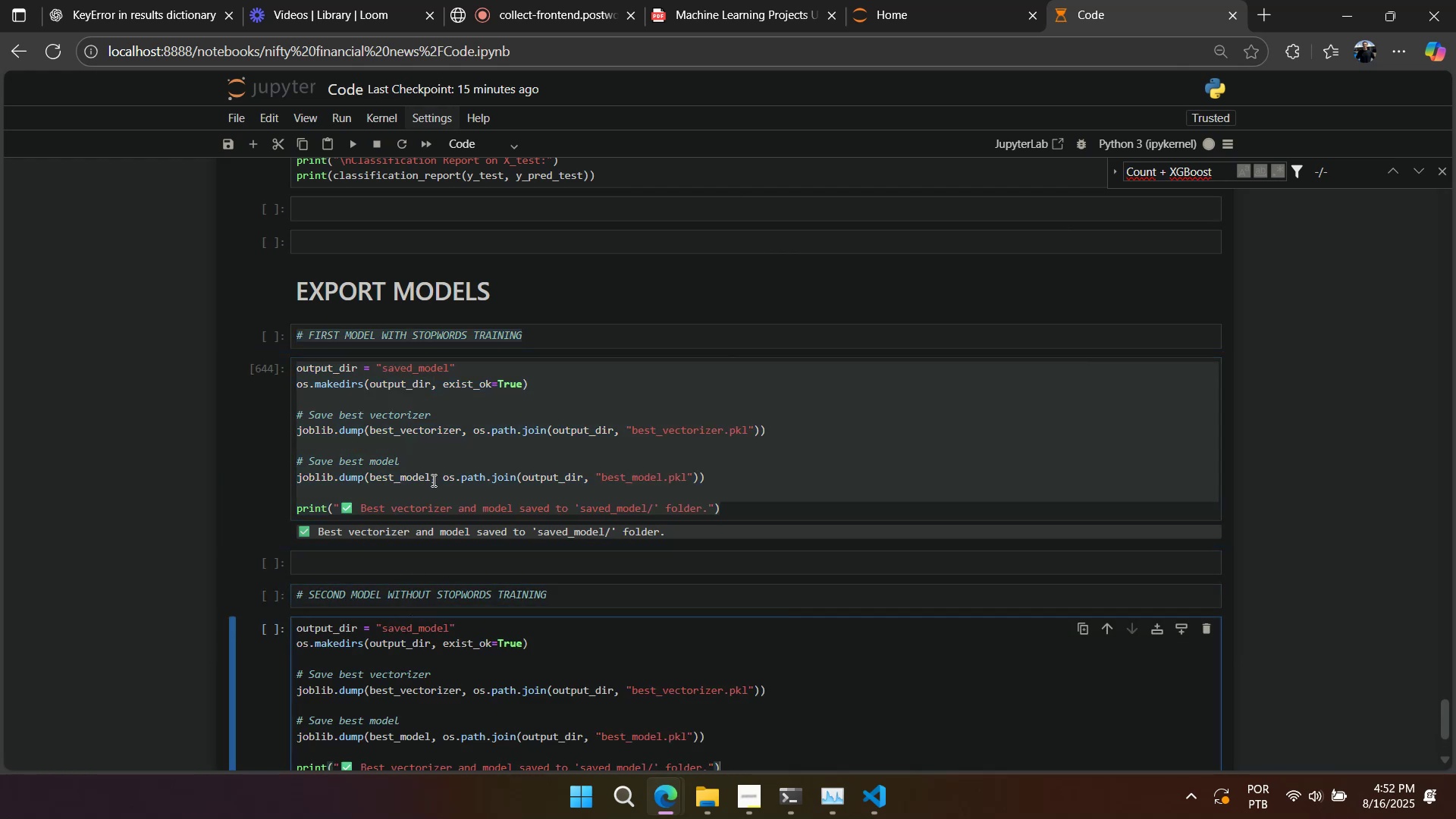 
left_click([433, 469])
 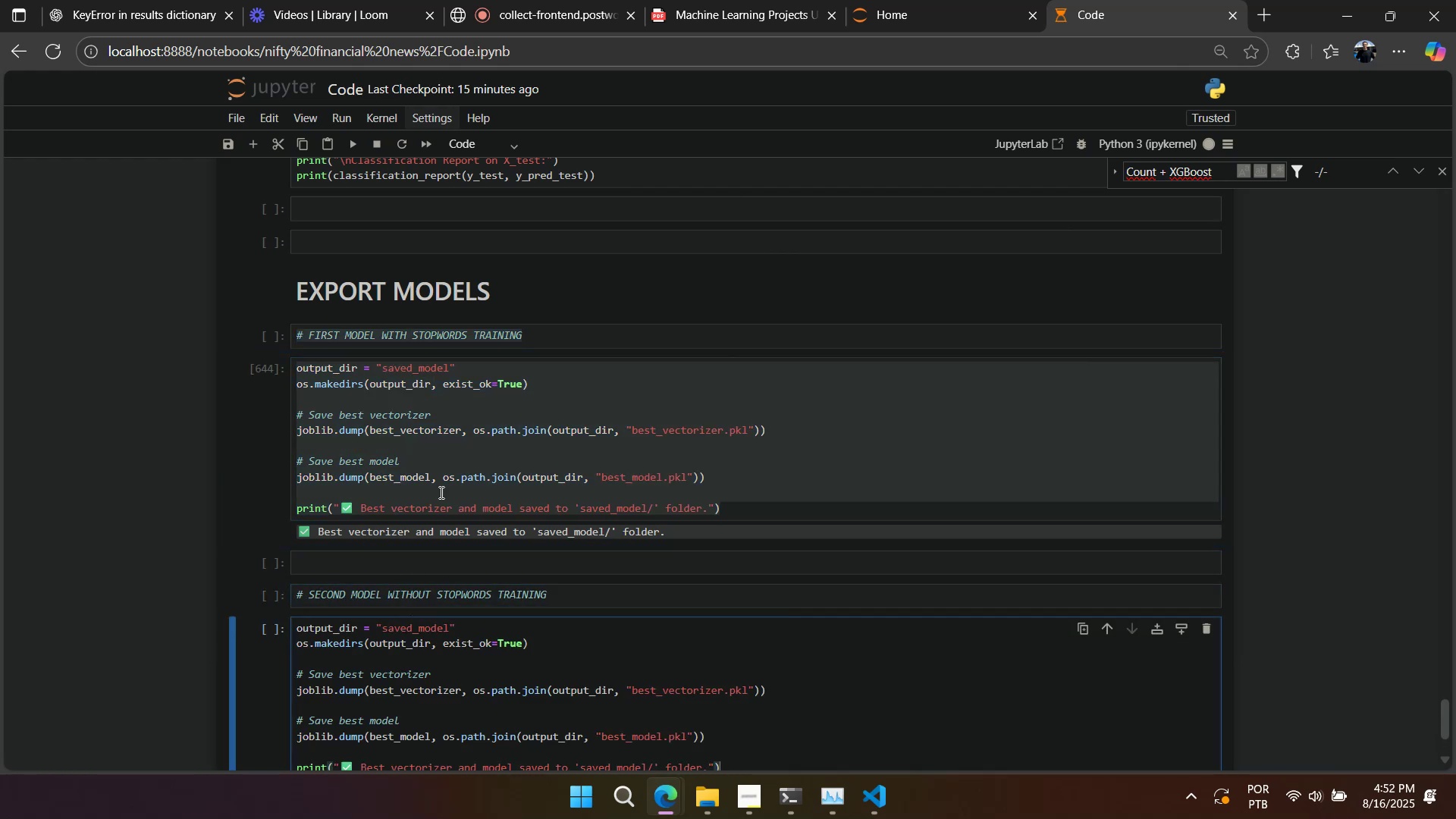 
scroll: coordinate [463, 565], scroll_direction: down, amount: 3.0
 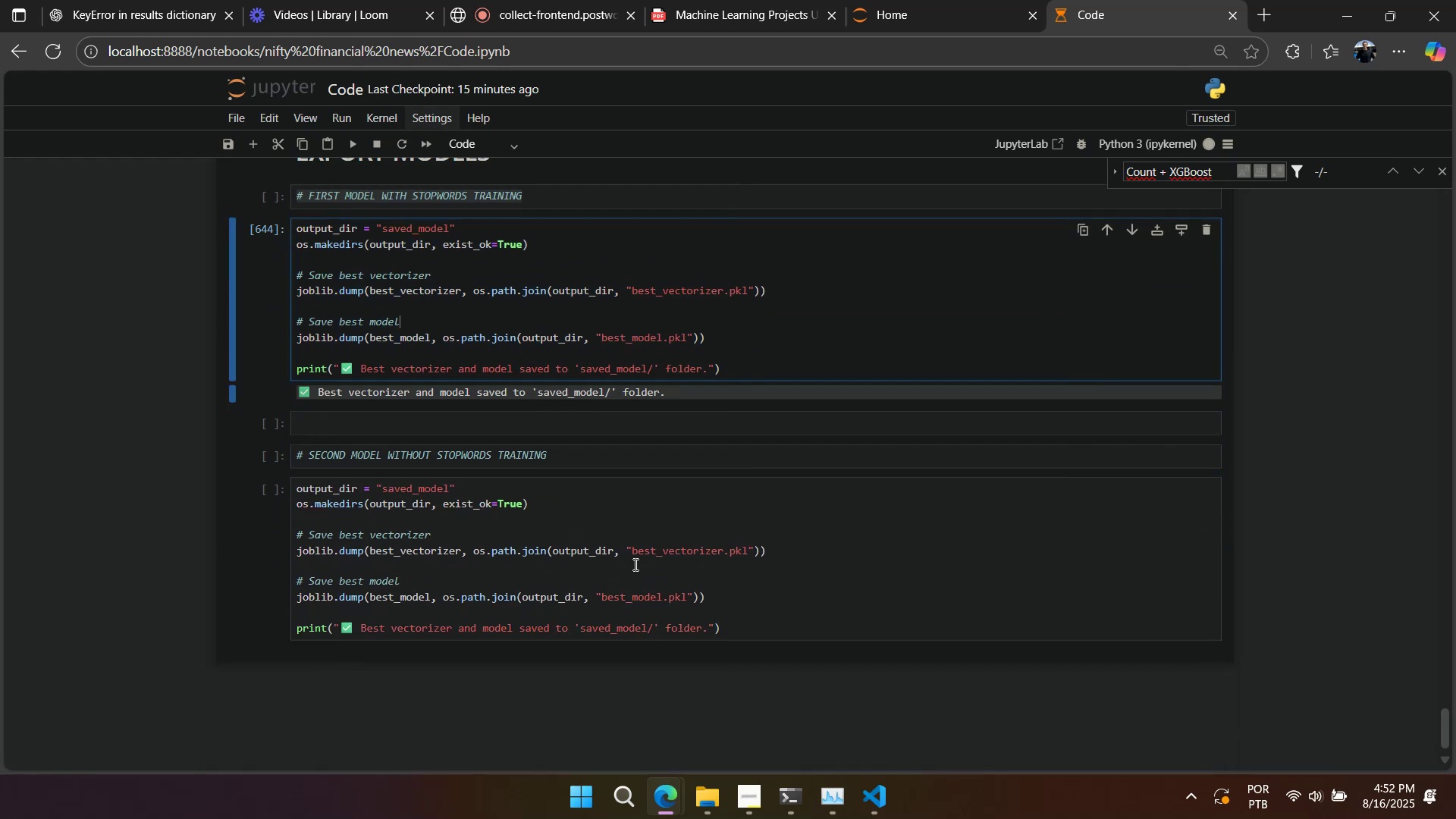 
left_click([664, 560])
 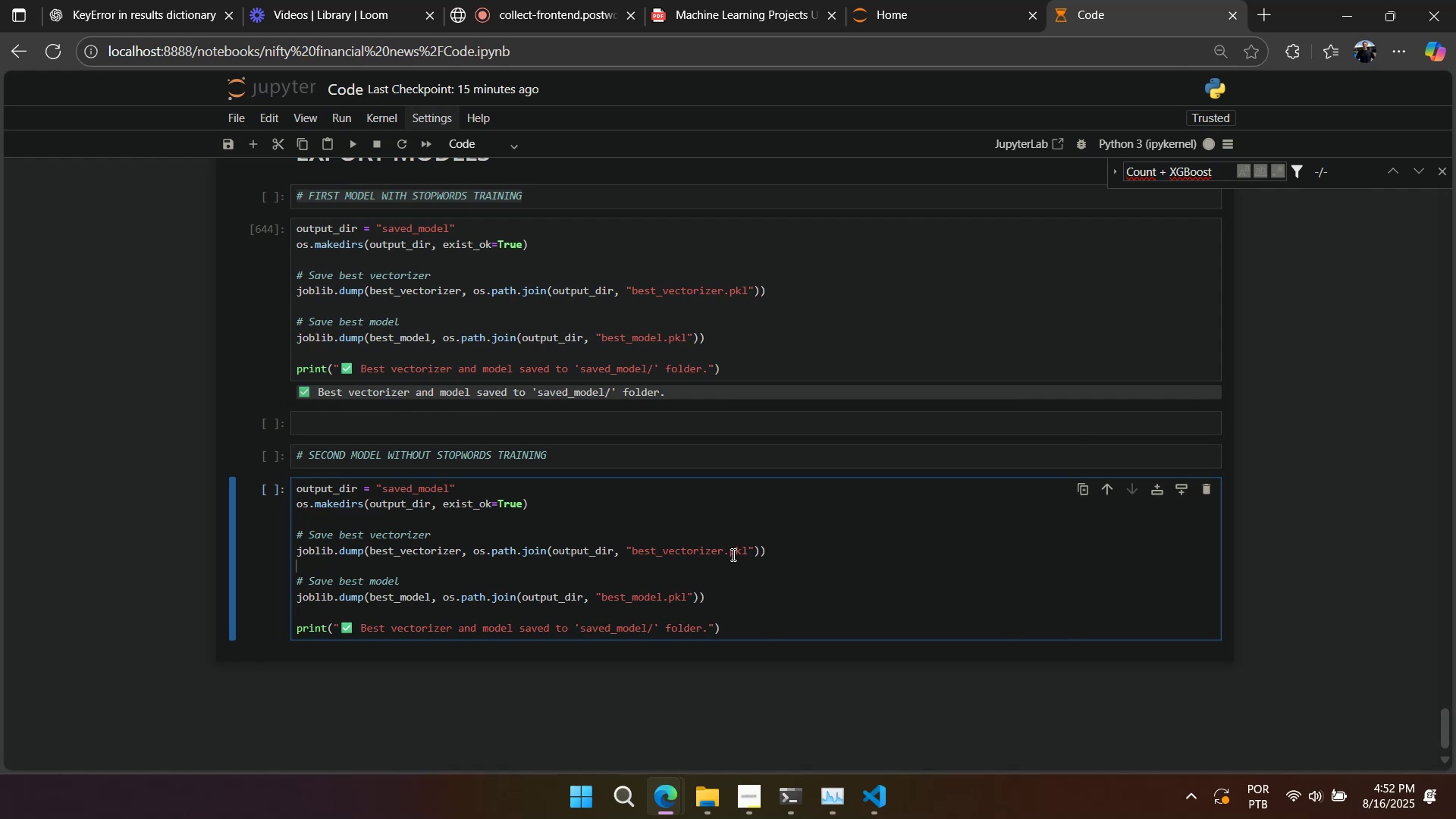 
left_click([726, 552])
 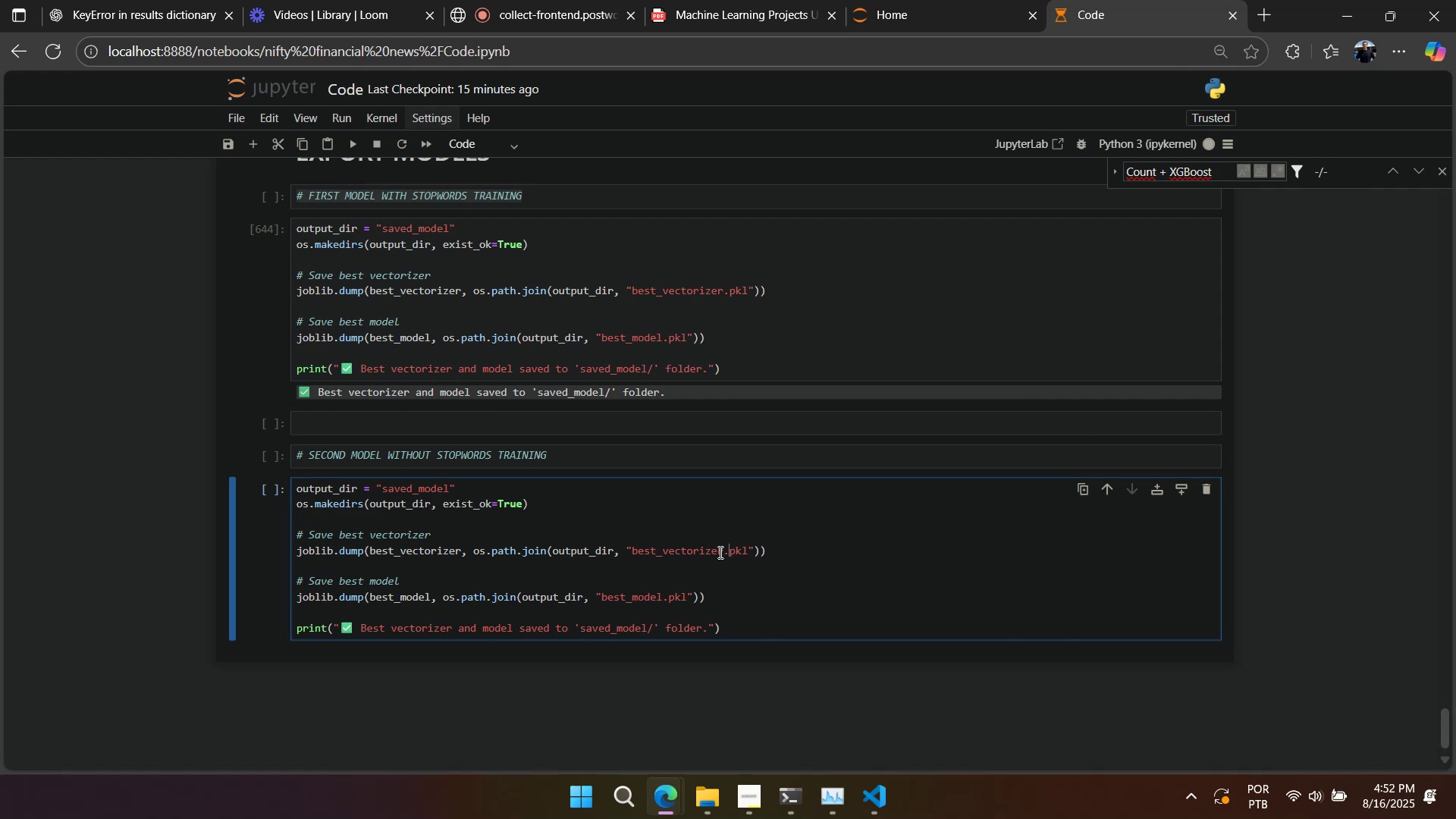 
left_click([723, 551])
 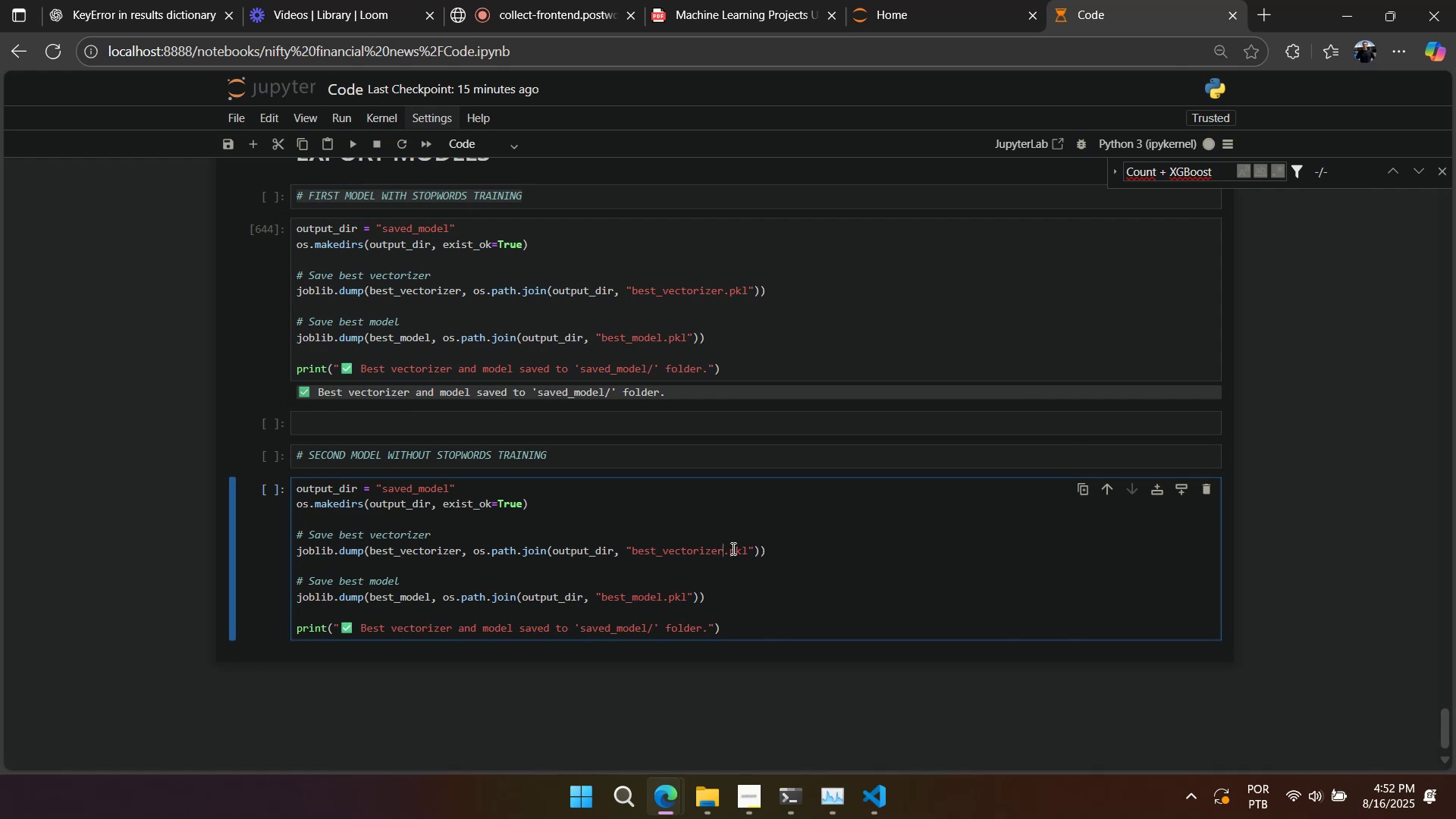 
type(_witout)
key(Backspace)
key(Backspace)
key(Backspace)
type(out)stopwords)
 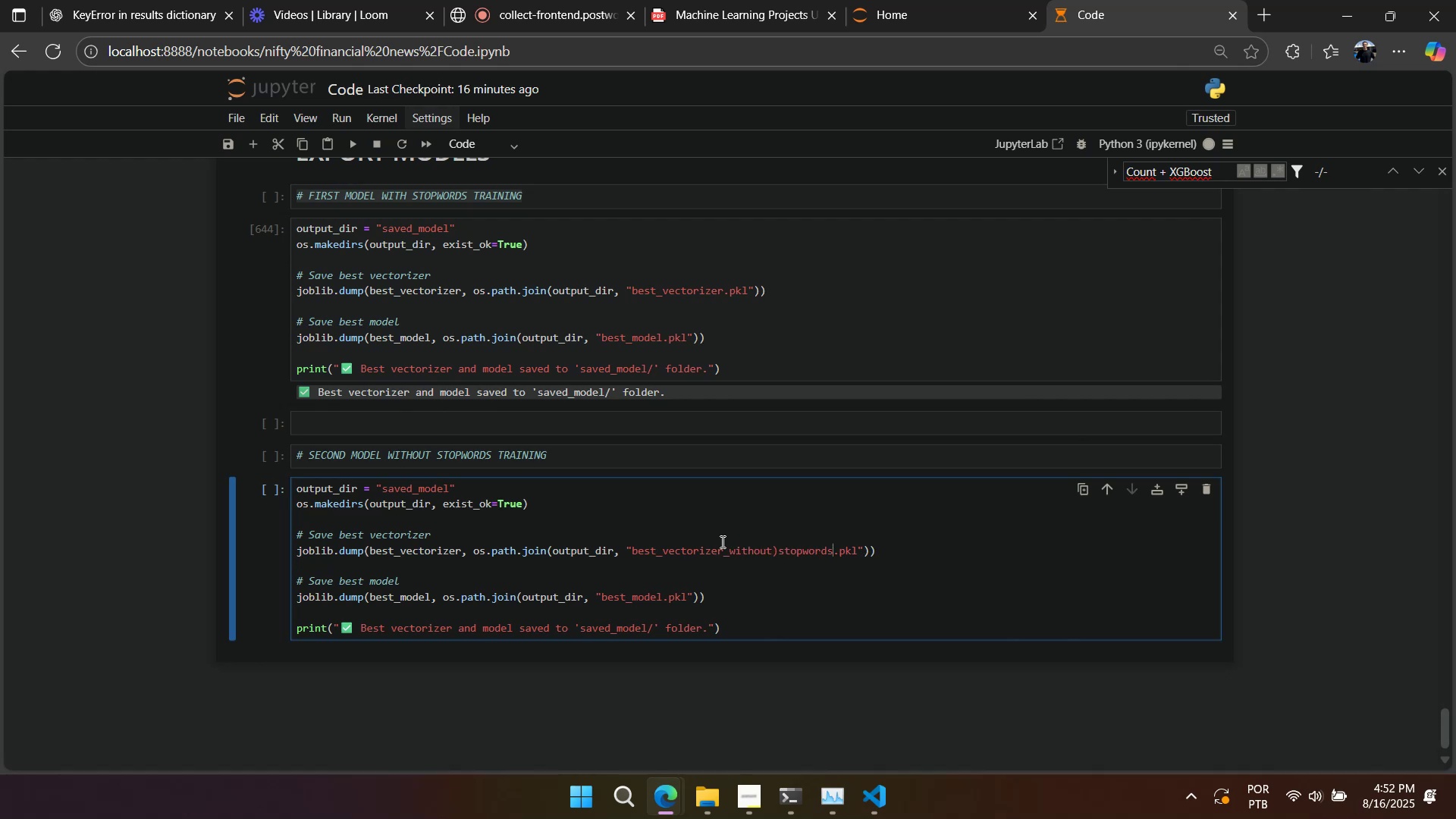 
left_click([781, 547])
 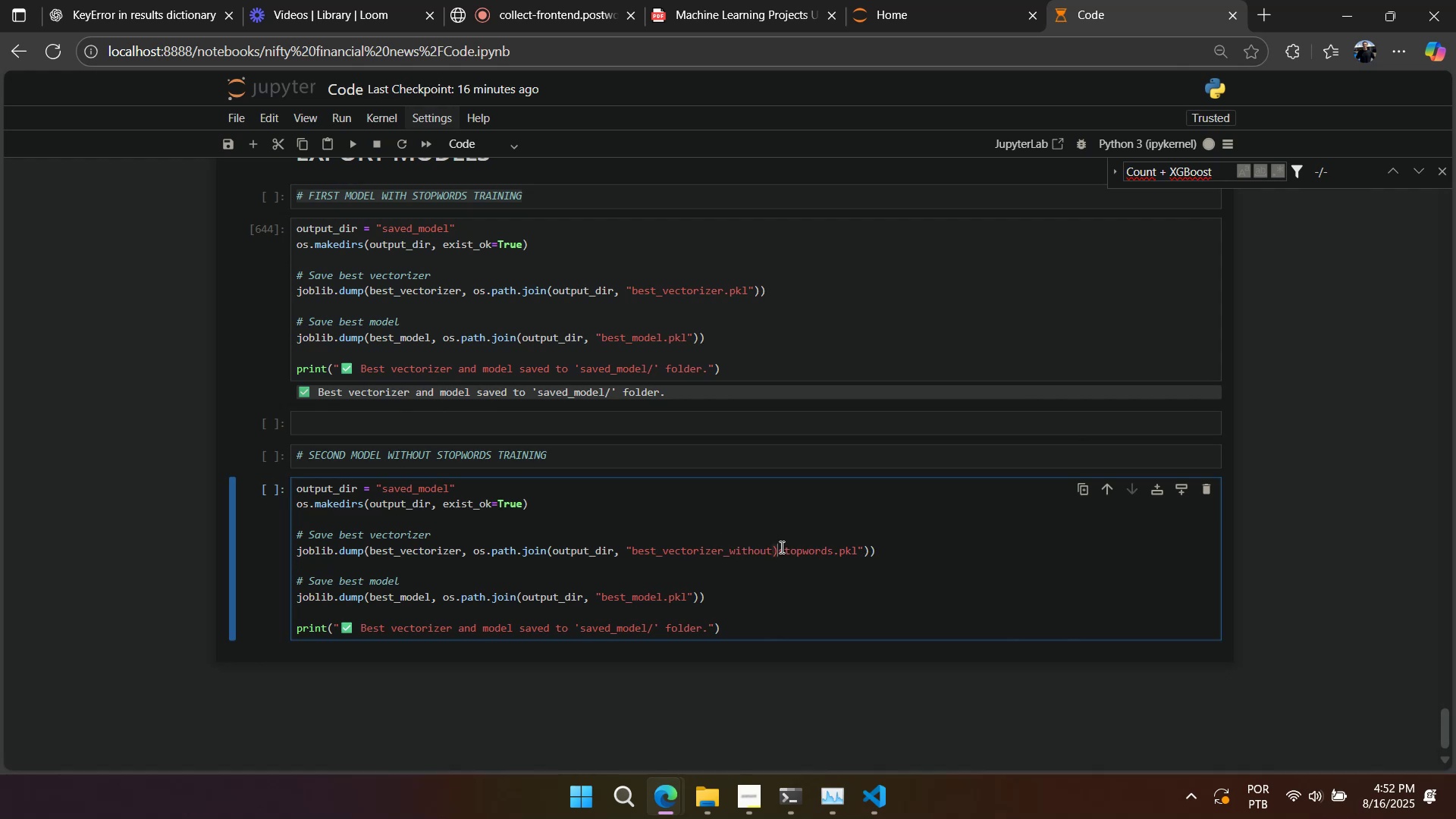 
key(Backspace)
 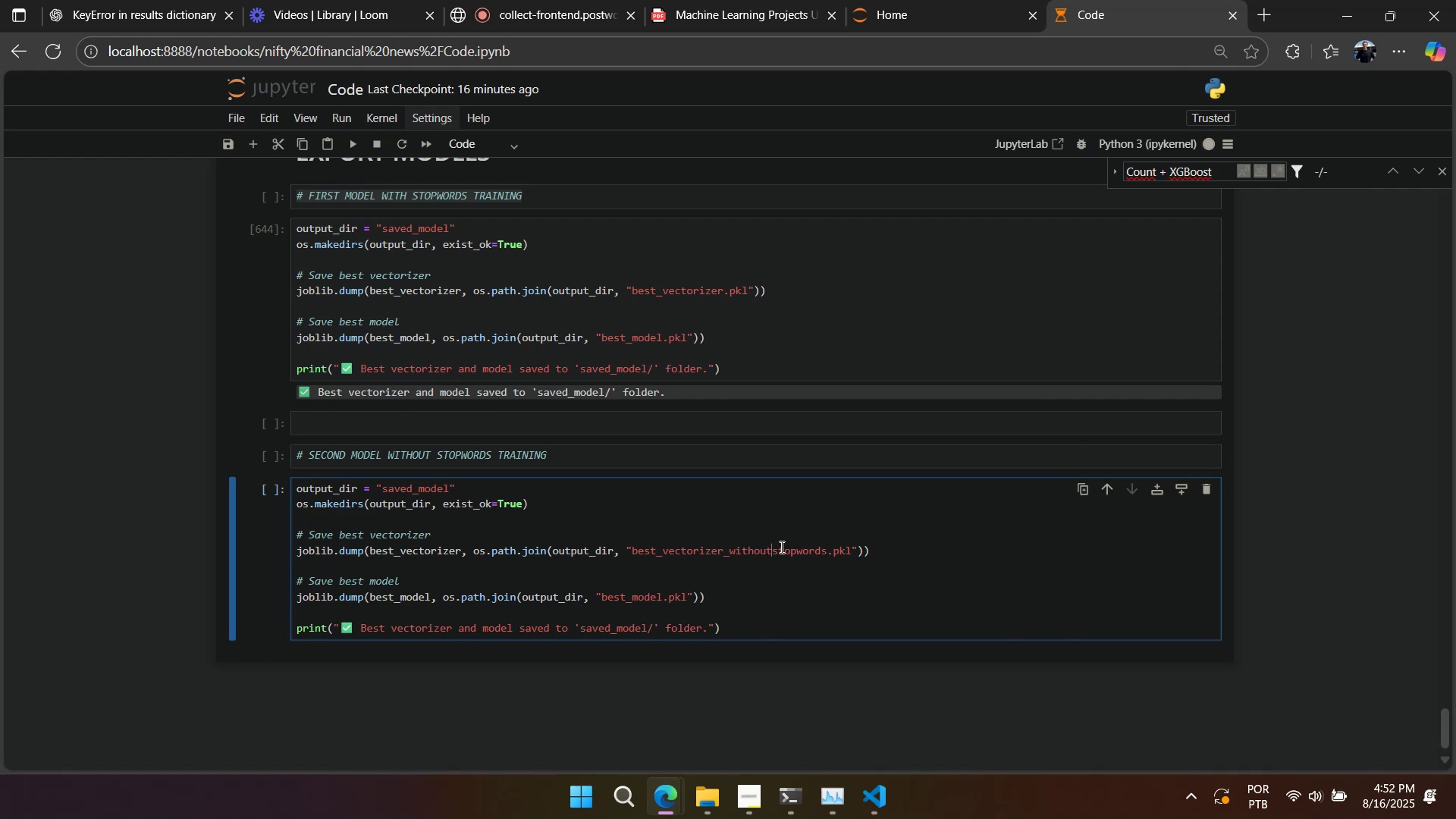 
key(Shift+Minus)
 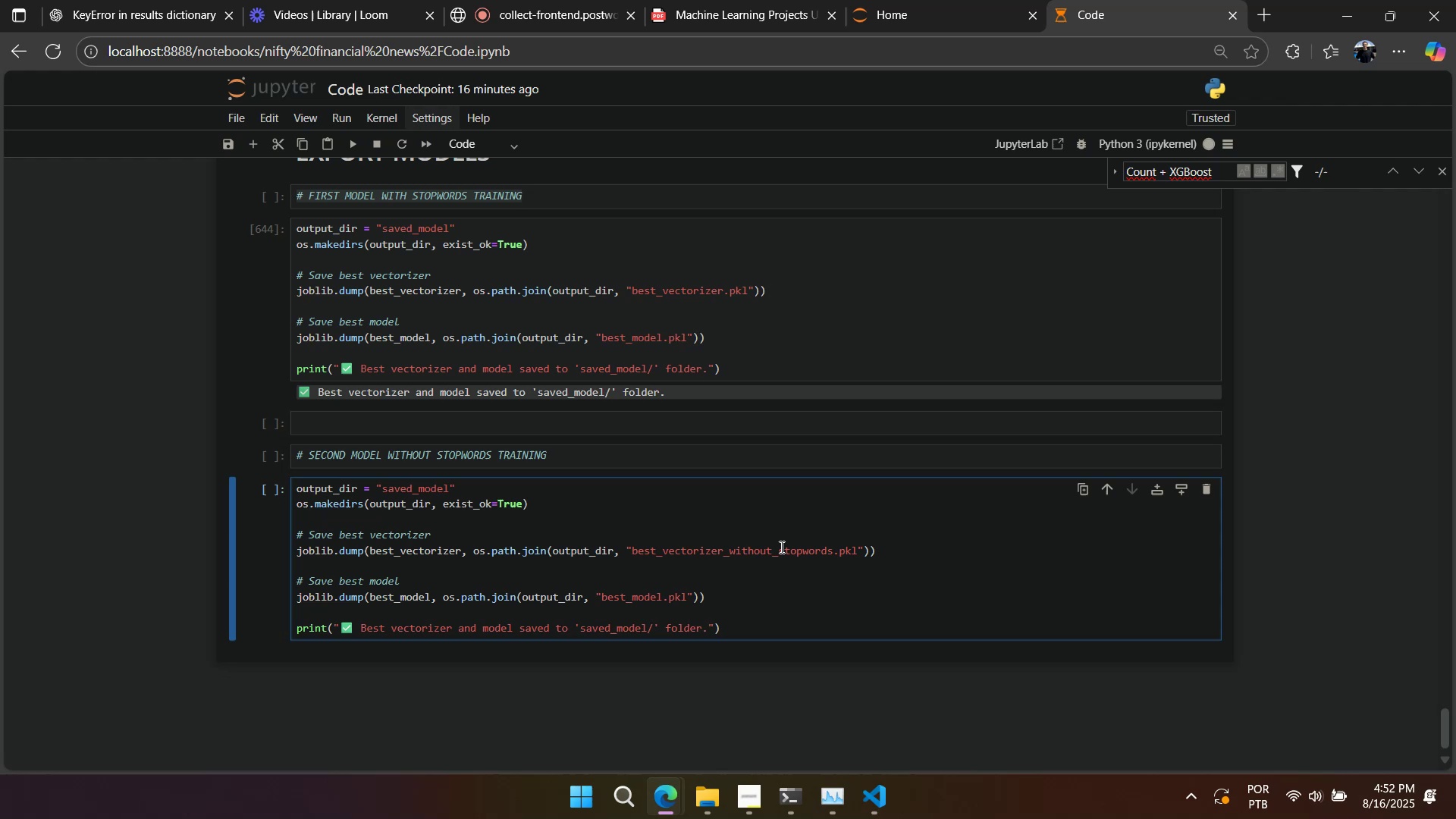 
double_click([780, 547])
 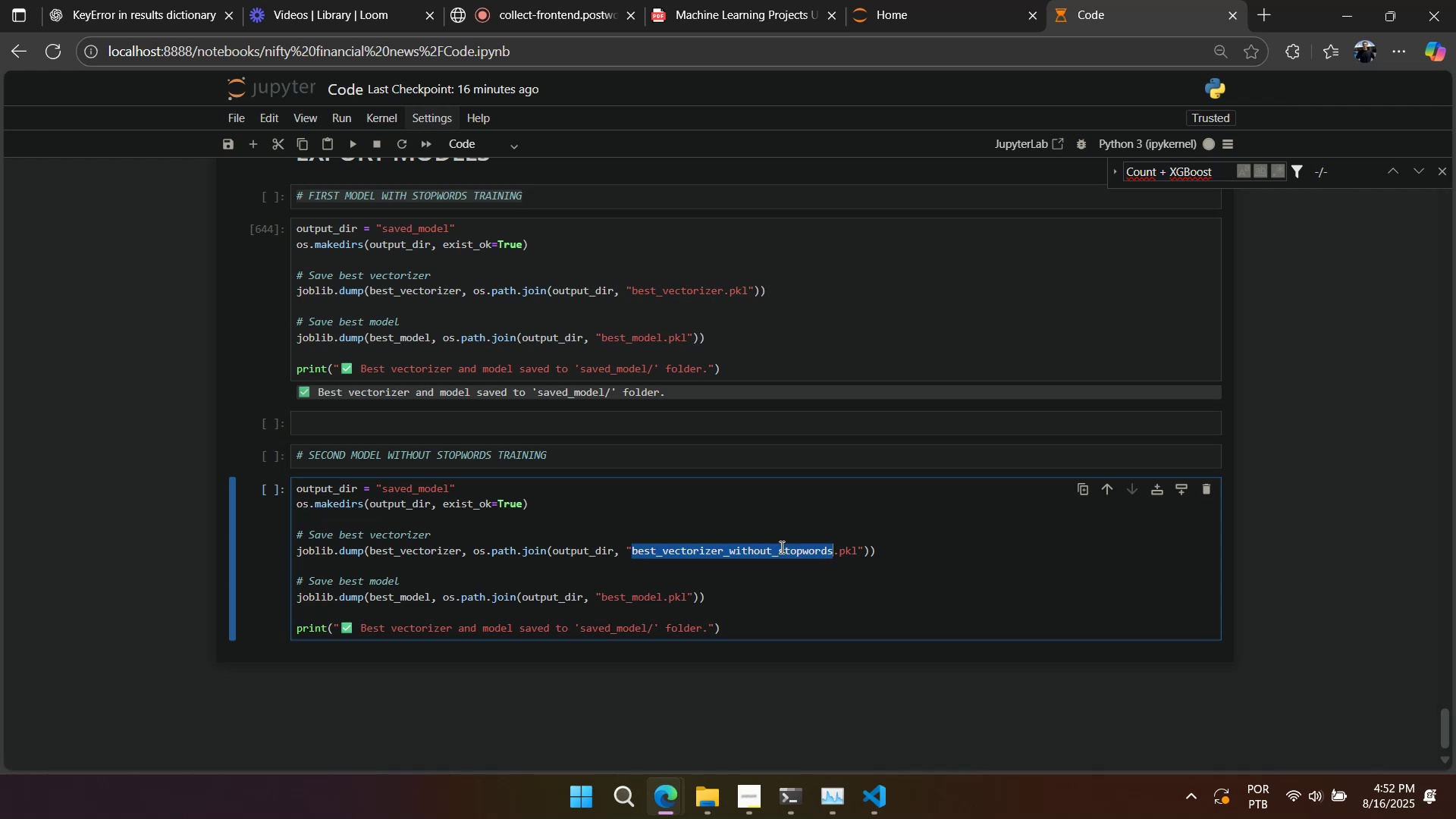 
key(Control+C)
 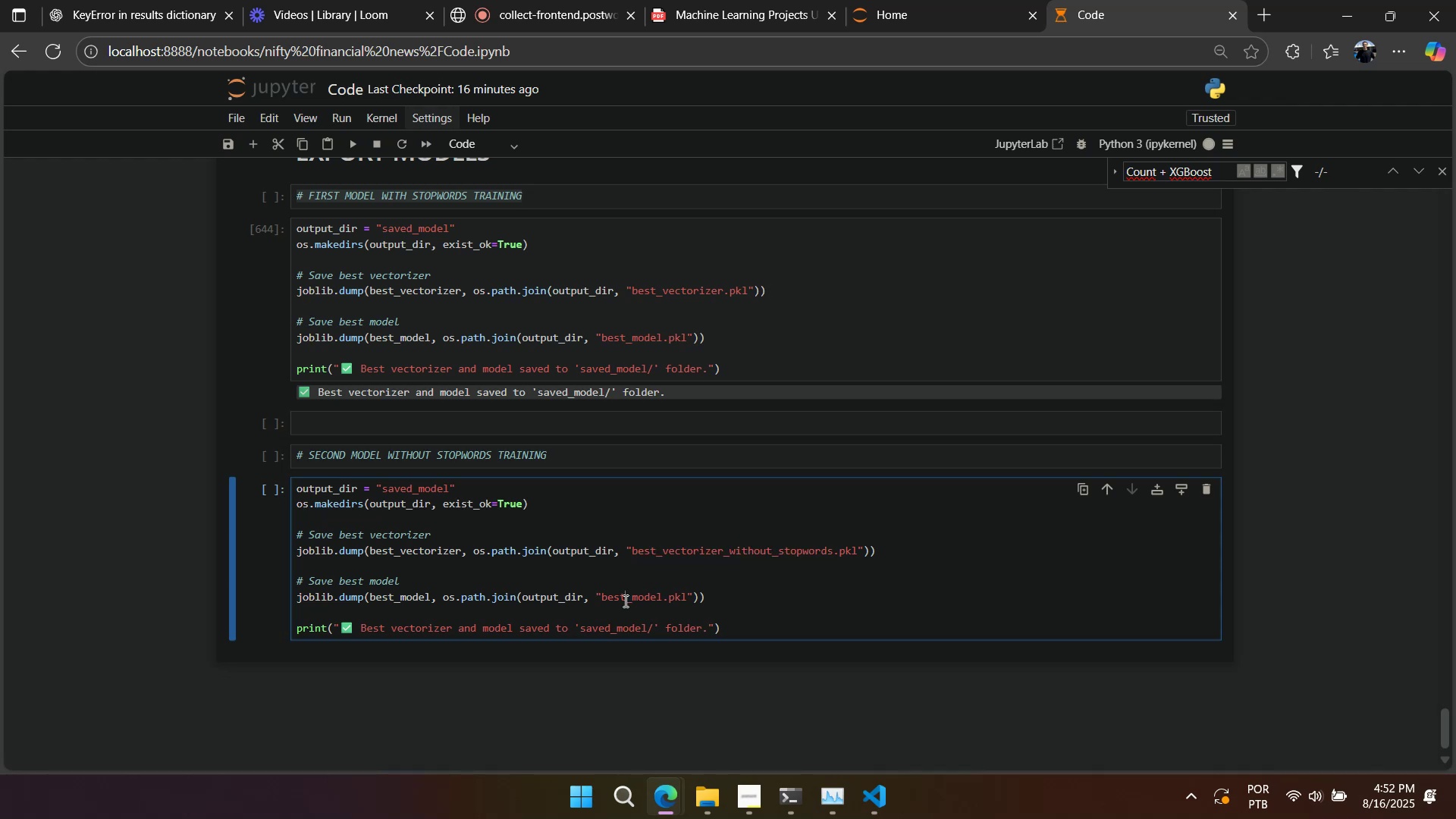 
double_click([624, 601])
 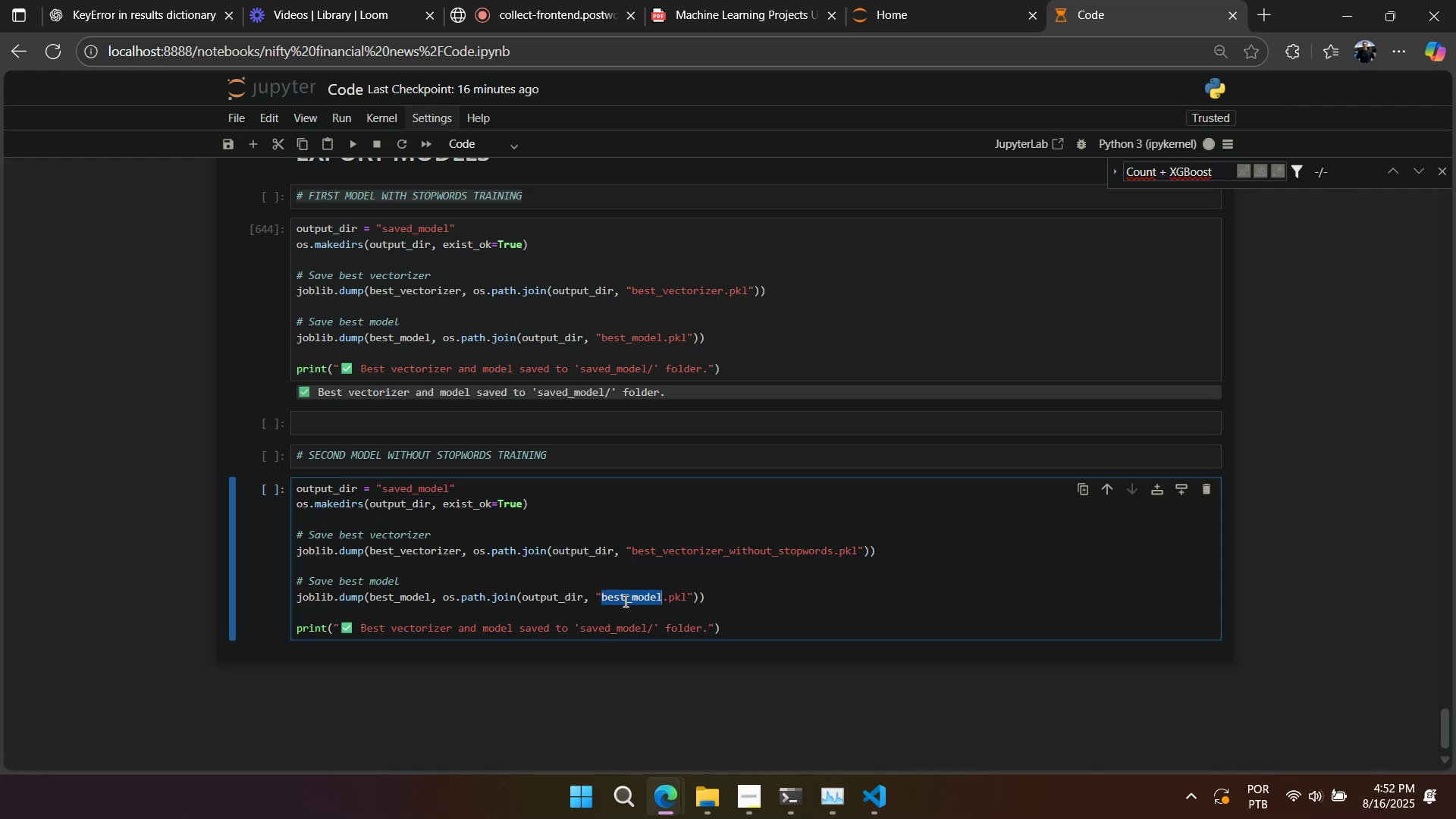 
key(Control+V)
 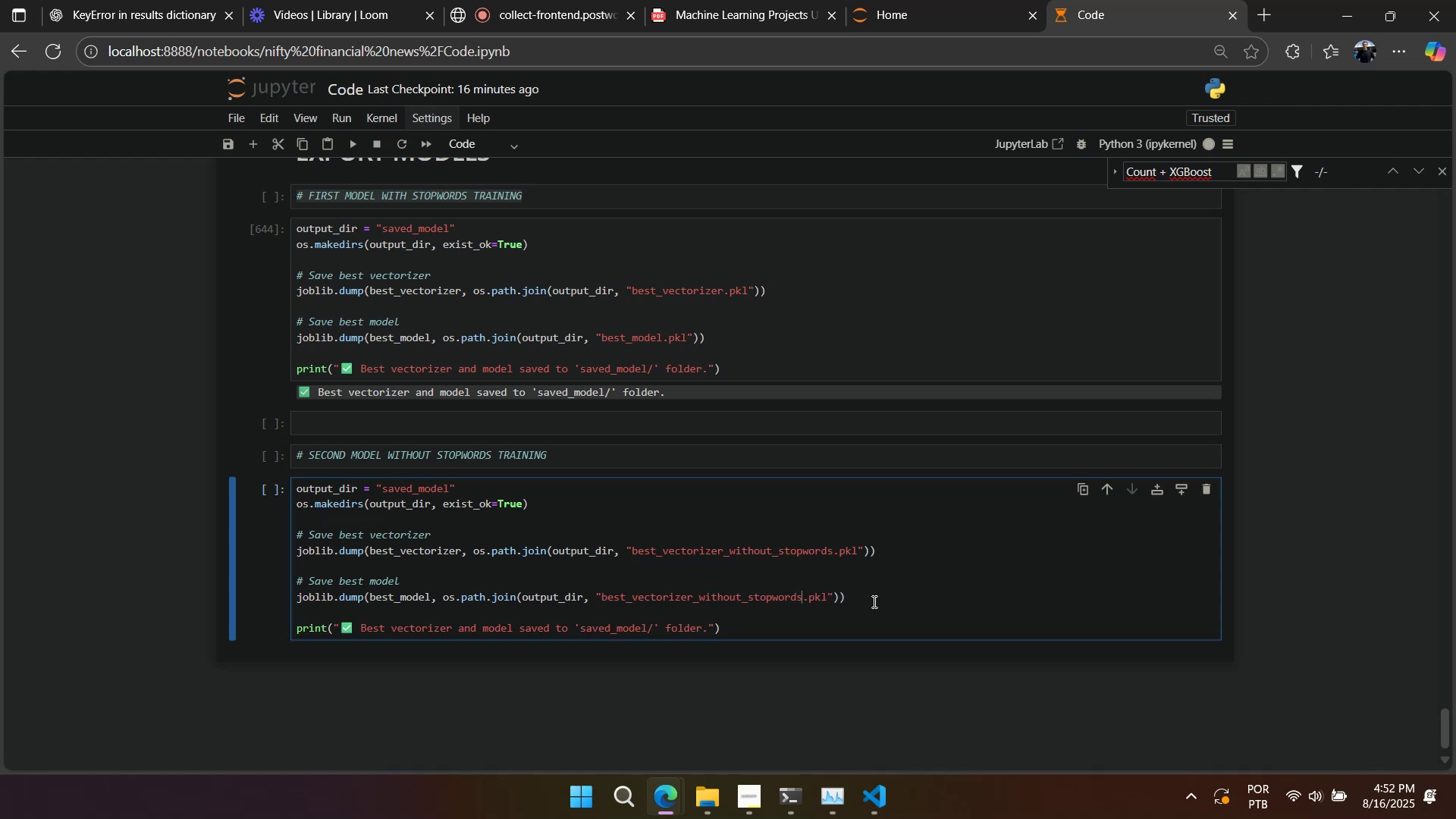 
right_click([873, 601])
 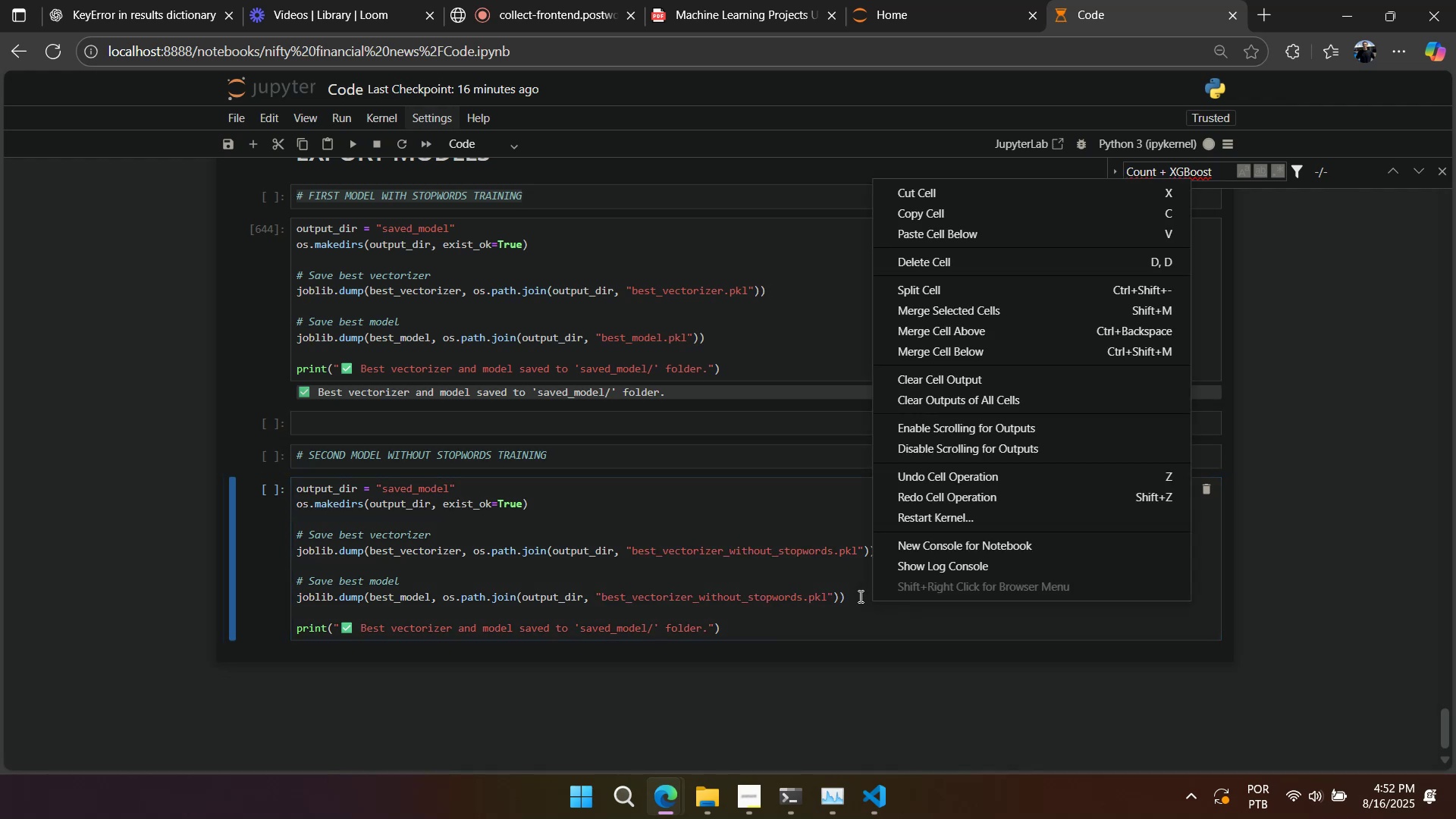 
left_click([859, 596])
 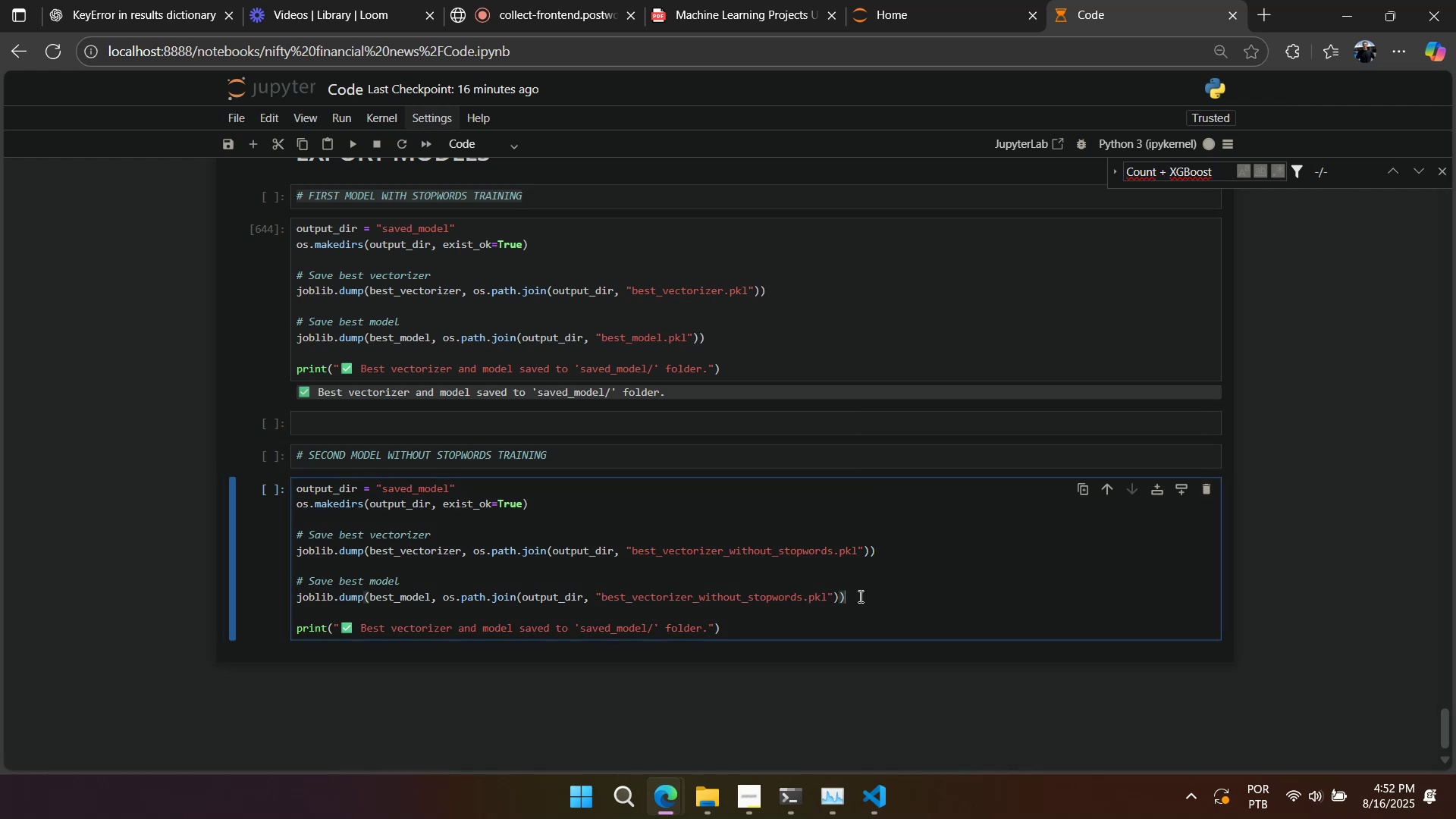 
right_click([859, 596])
 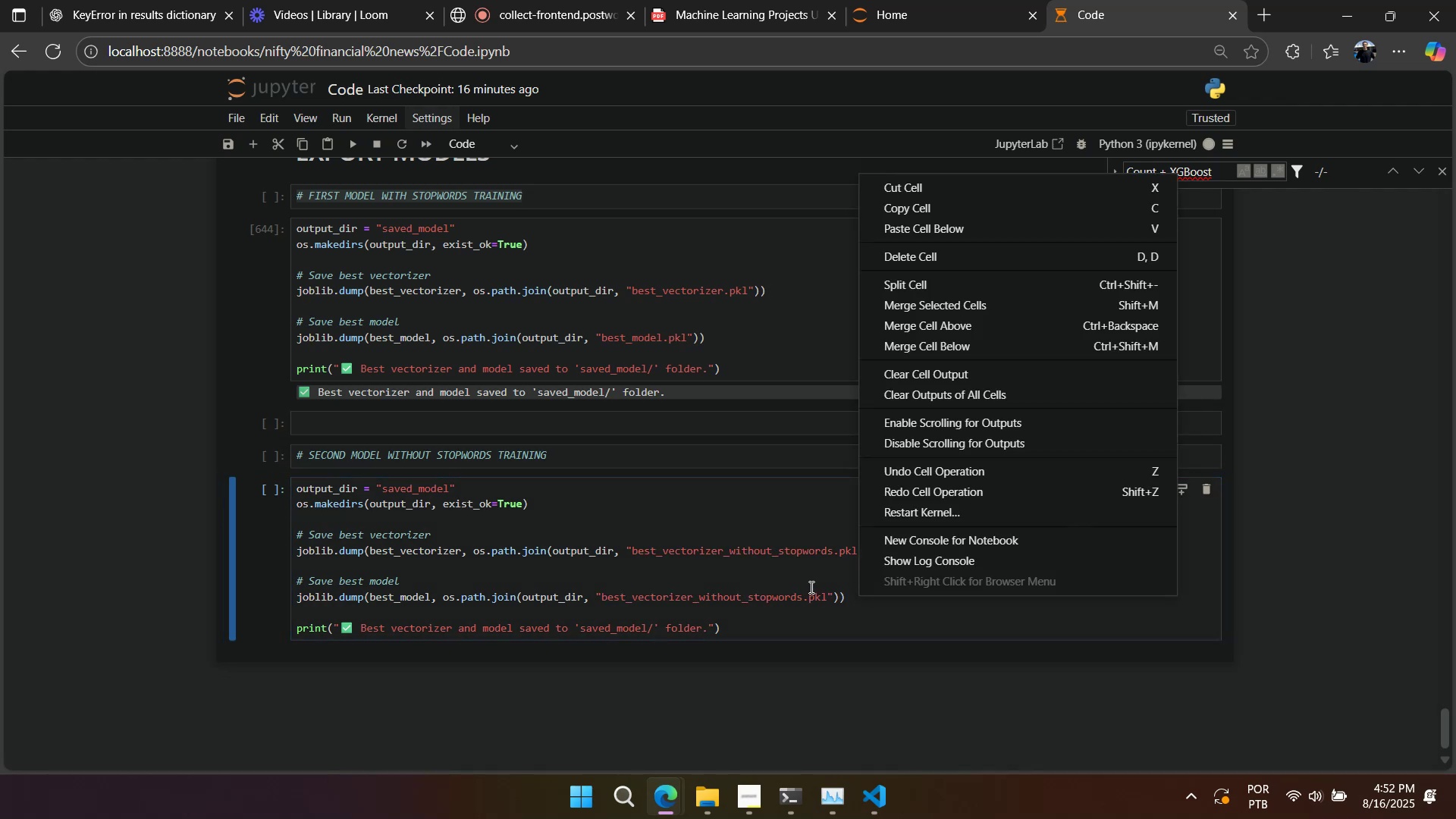 
right_click([810, 587])
 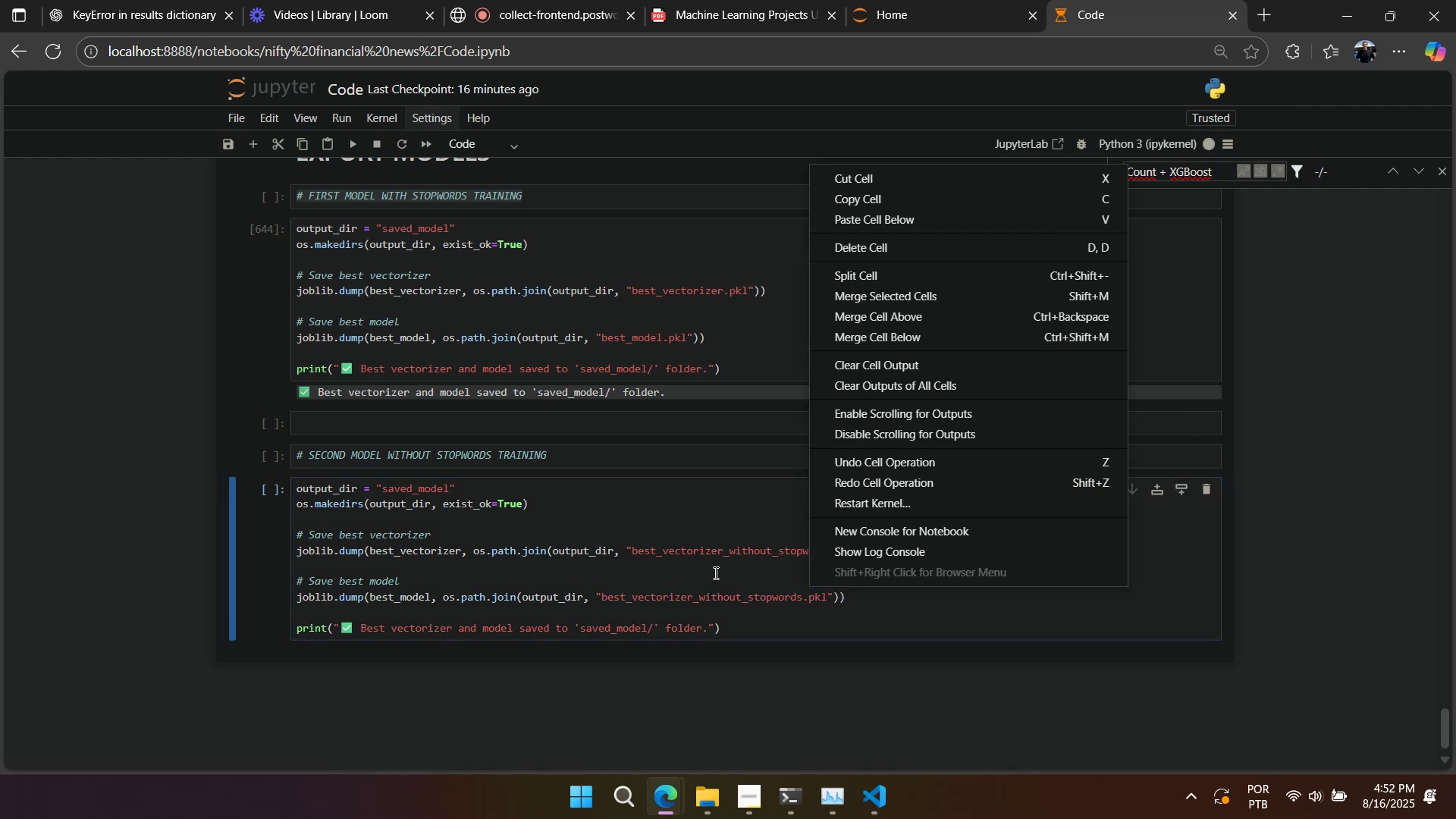 
left_click([714, 573])
 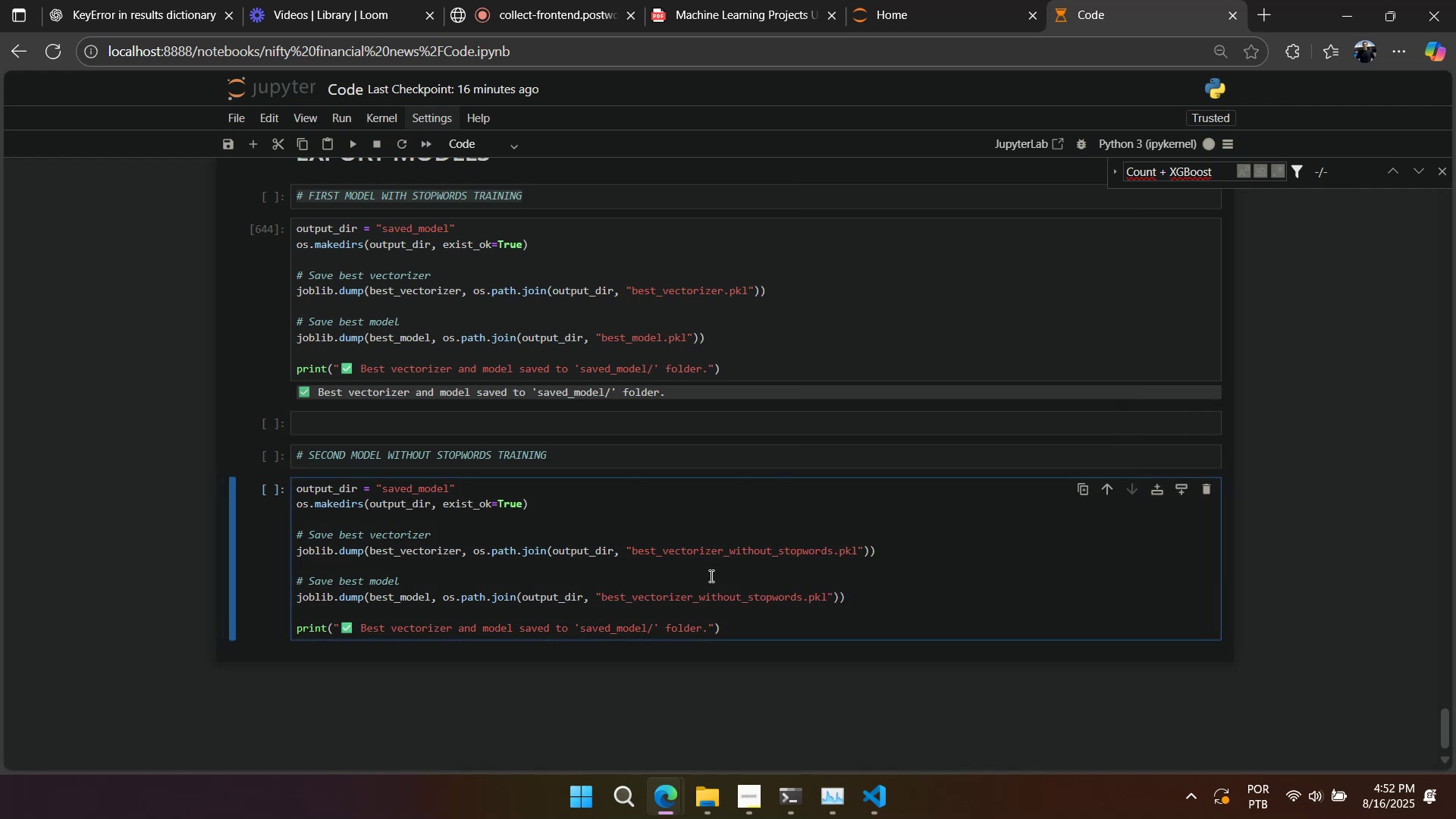 
scroll: coordinate [710, 576], scroll_direction: up, amount: 47.0
 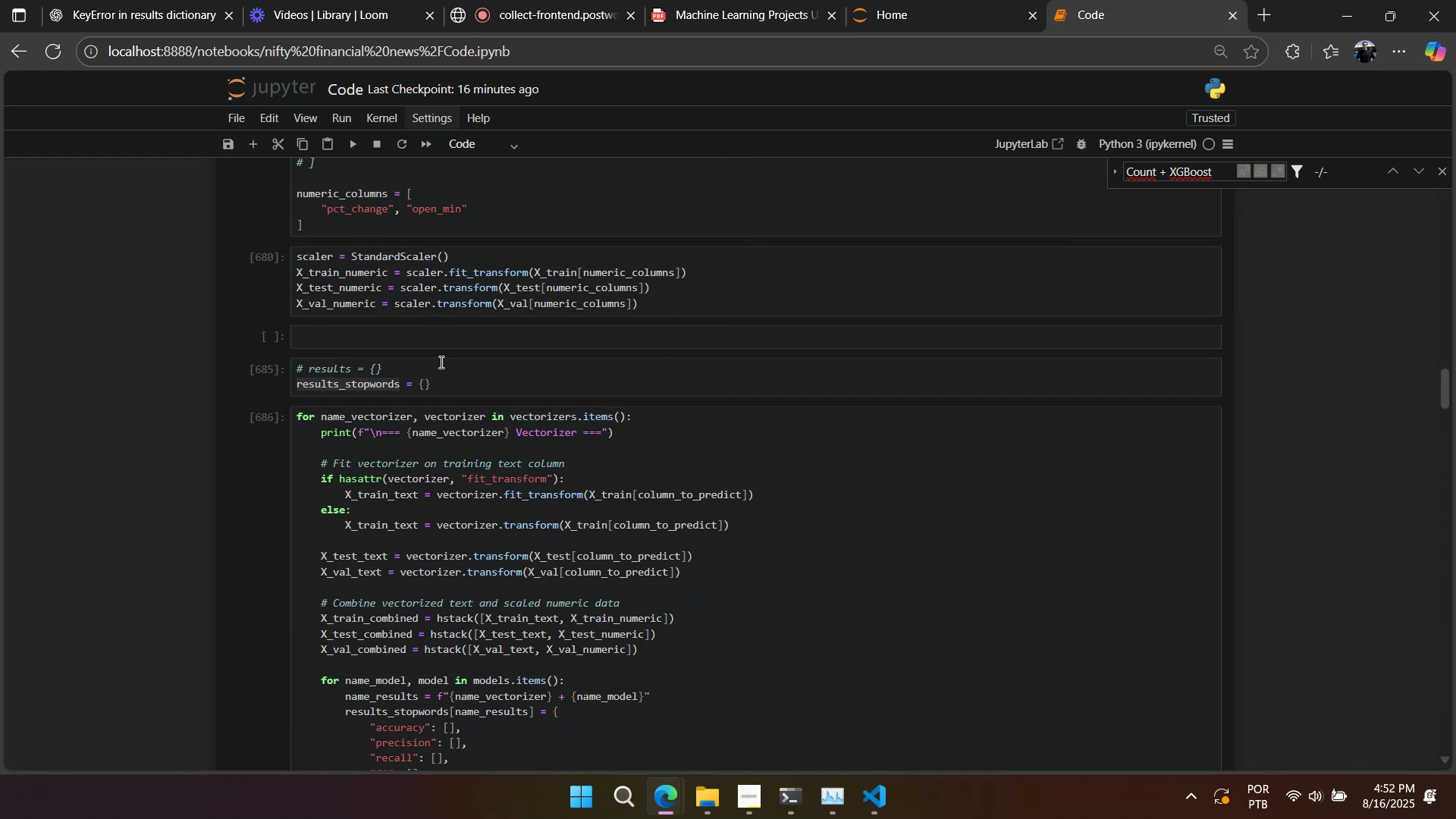 
wait(8.53)
 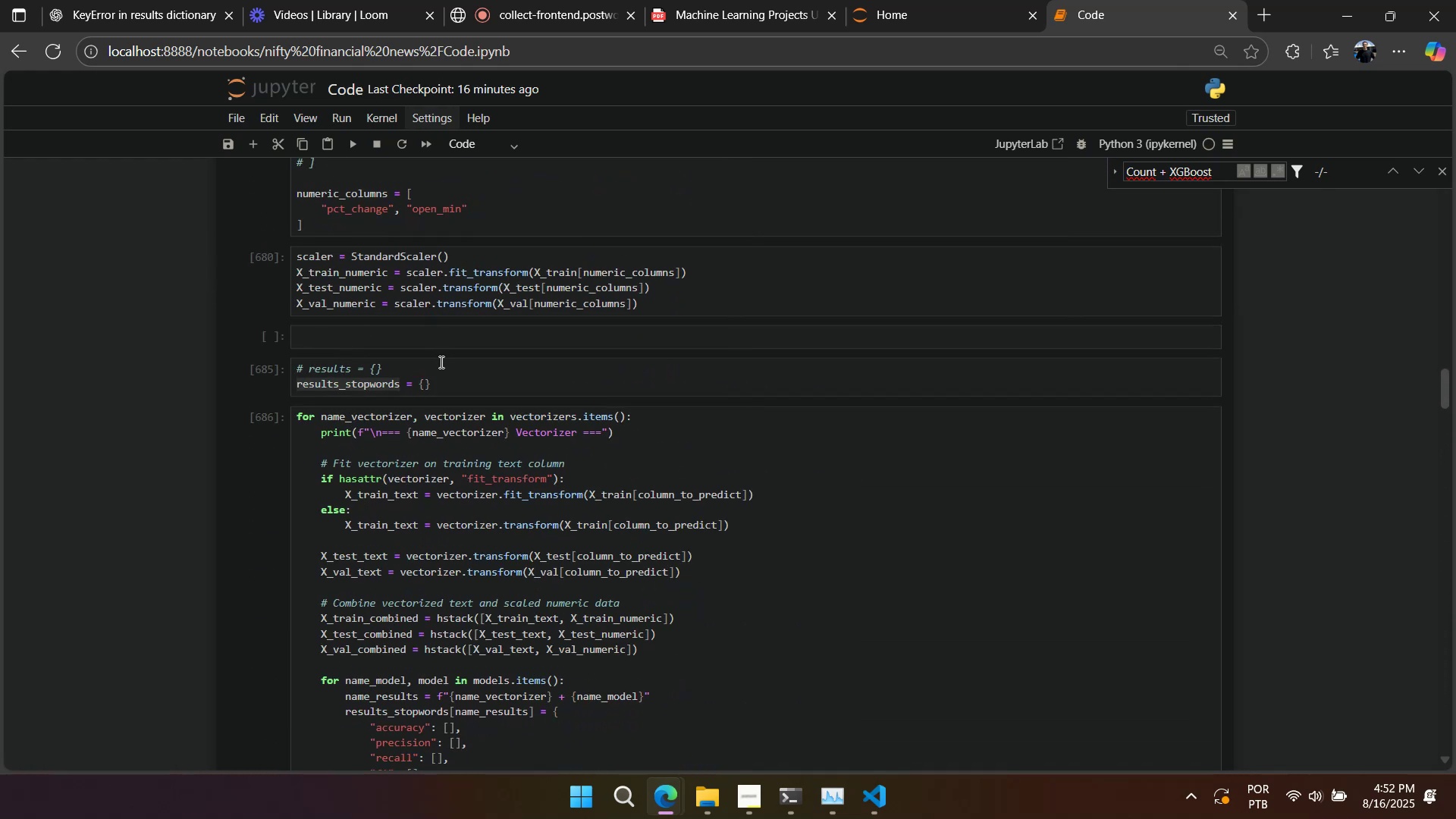 
scroll: coordinate [422, 394], scroll_direction: up, amount: 5.0
 